 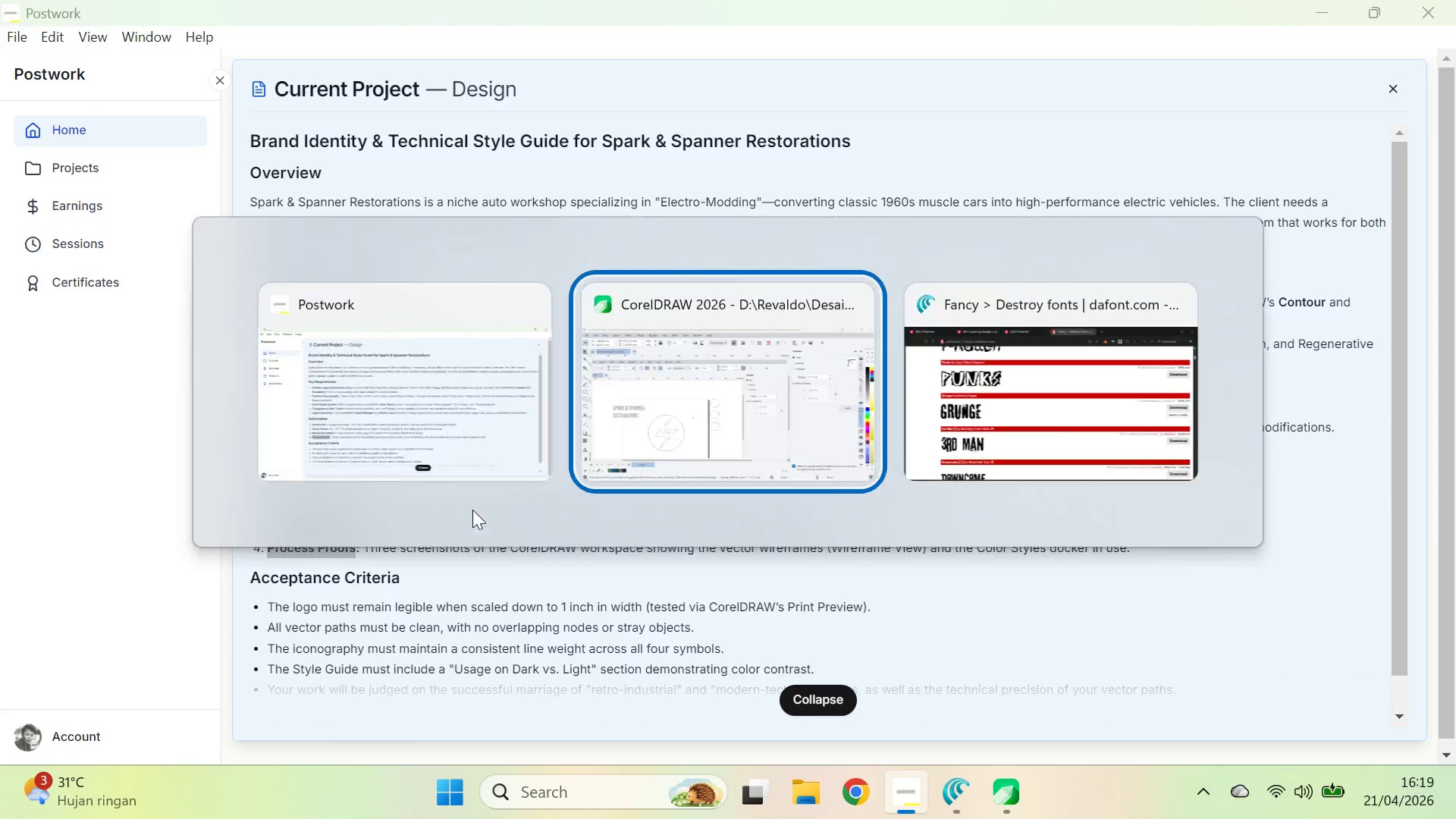 
key(Control+A)
 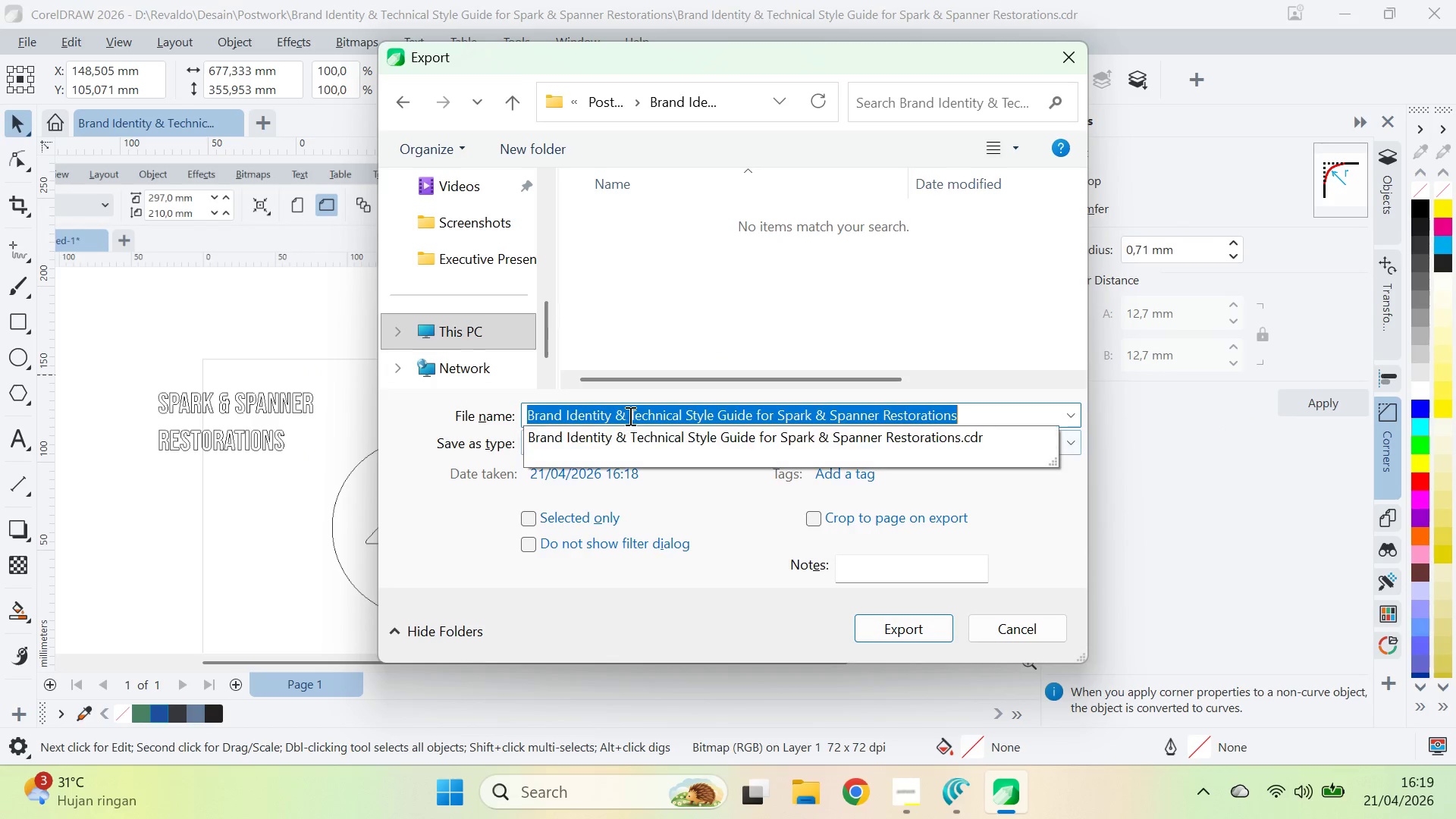 
key(Control+V)
 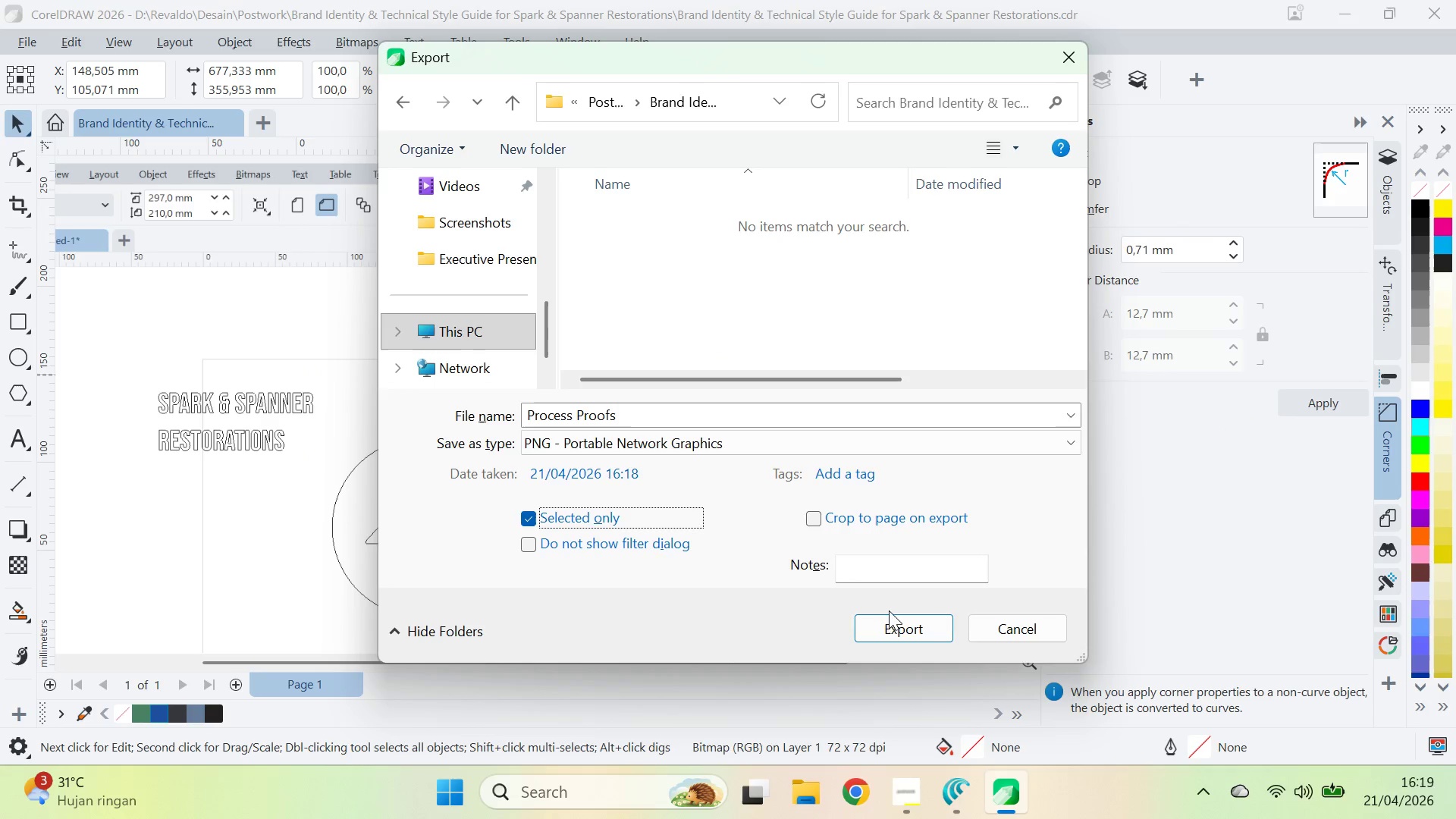 
left_click([770, 416])
 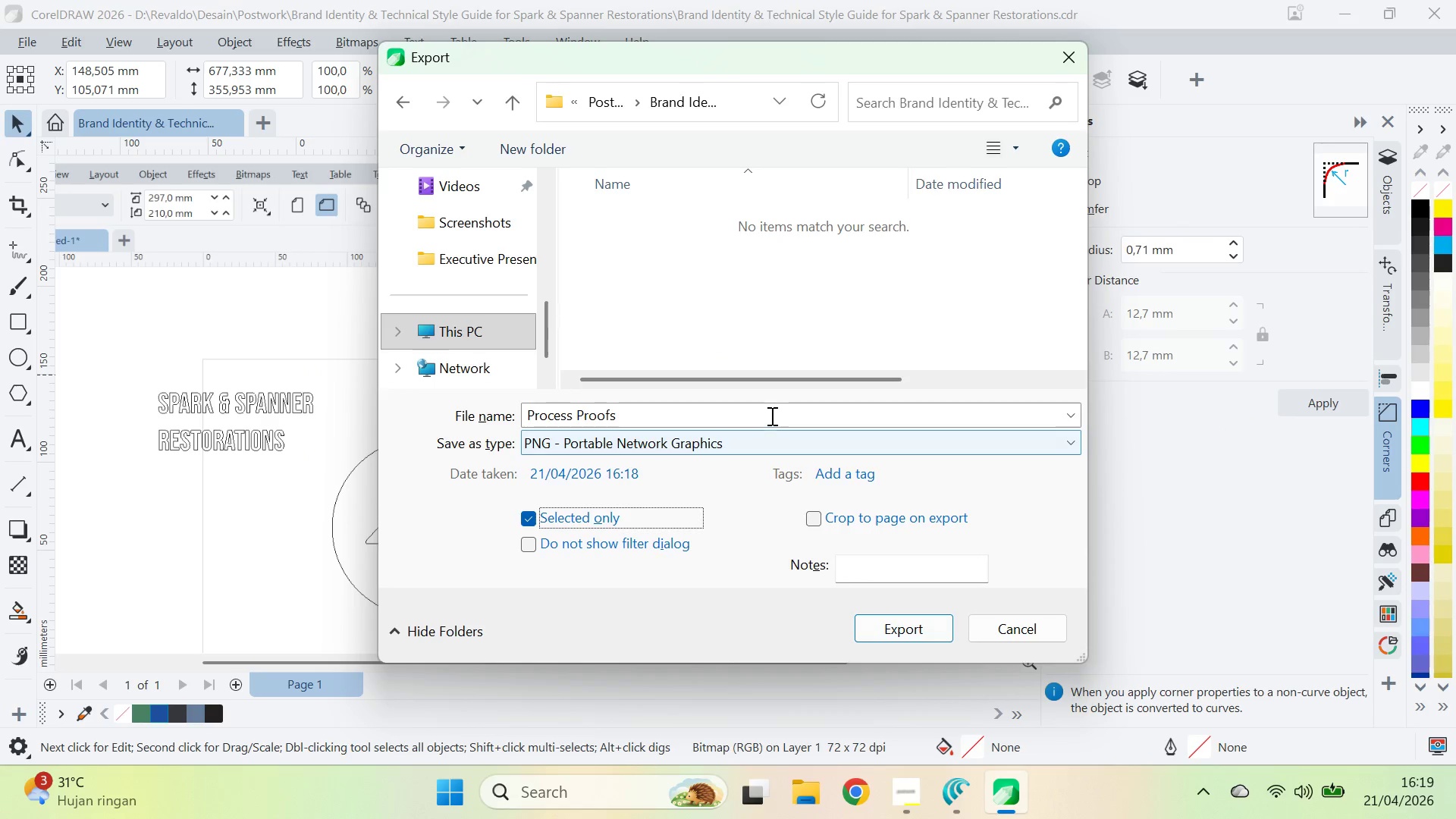 
key(1)
 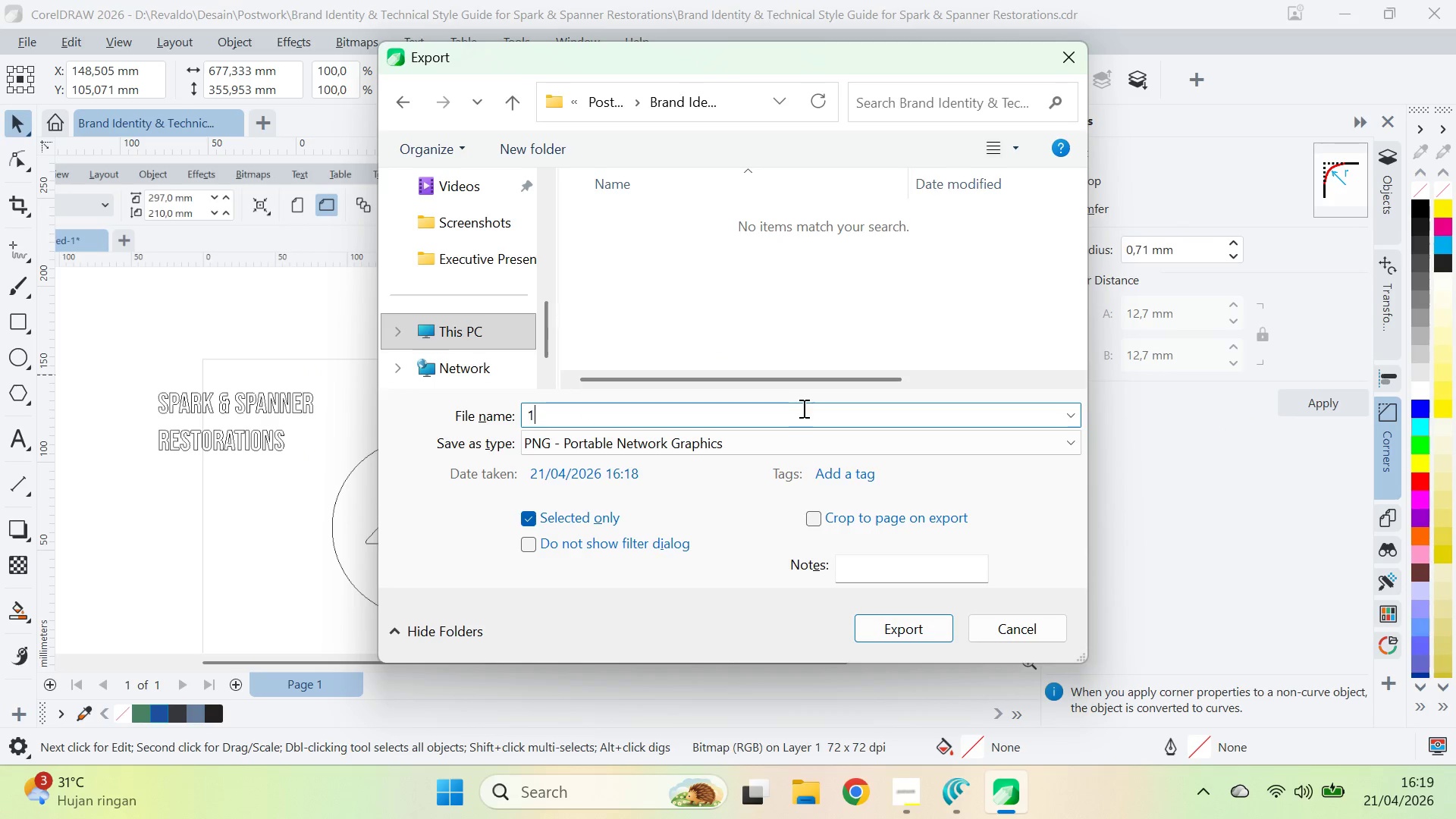 
key(Control+Z)
 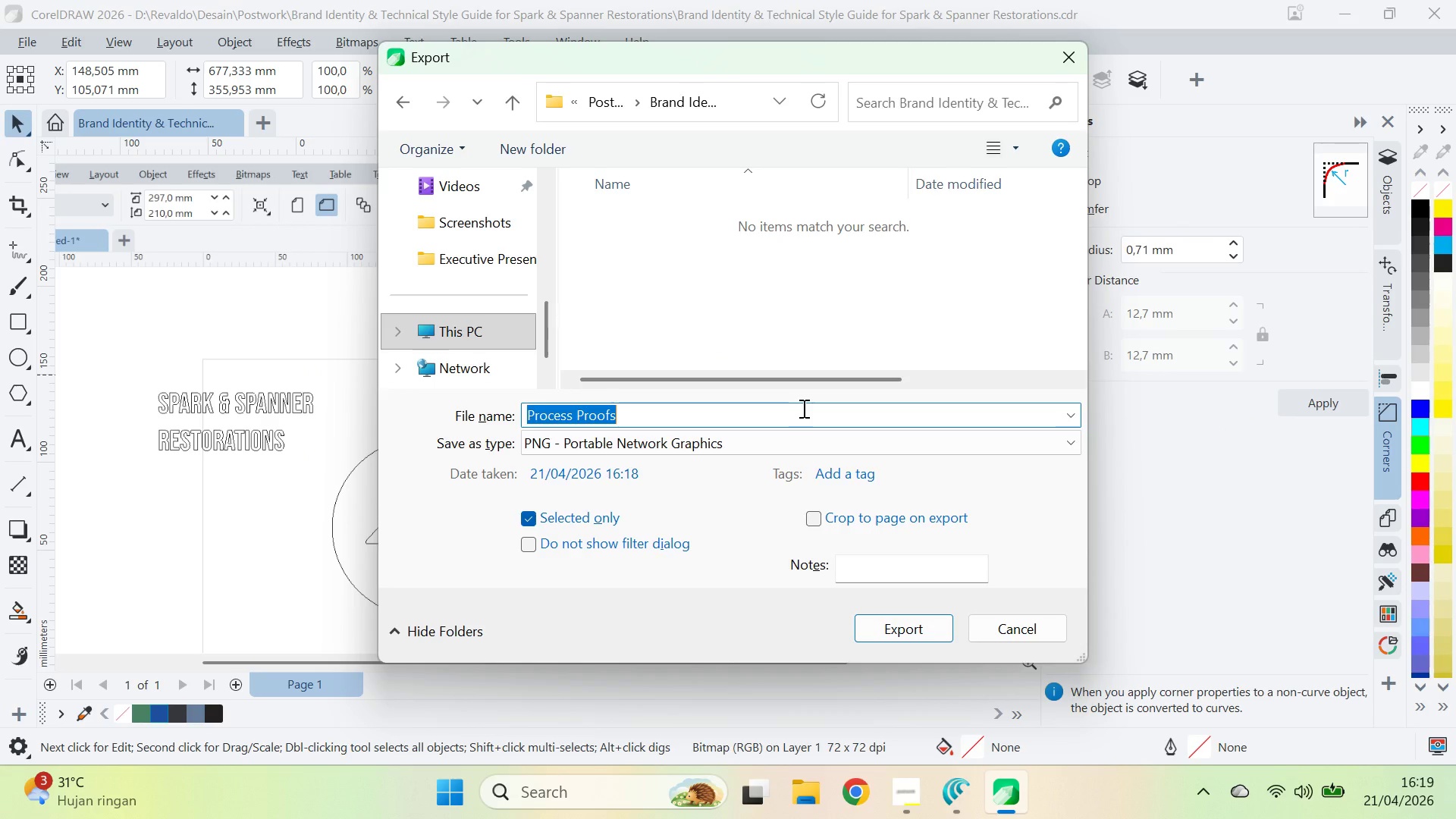 
left_click([802, 408])
 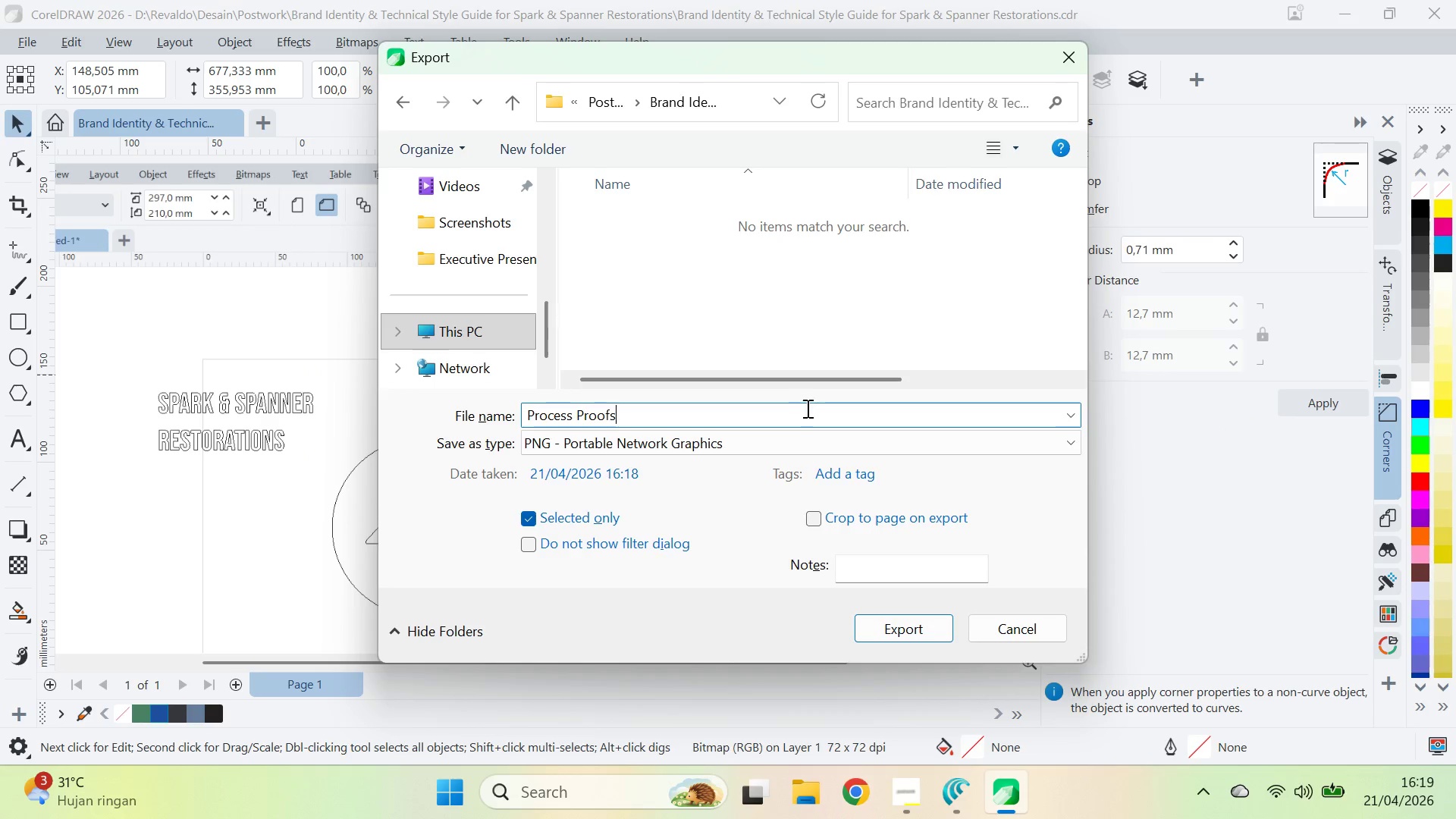 
key(1)
 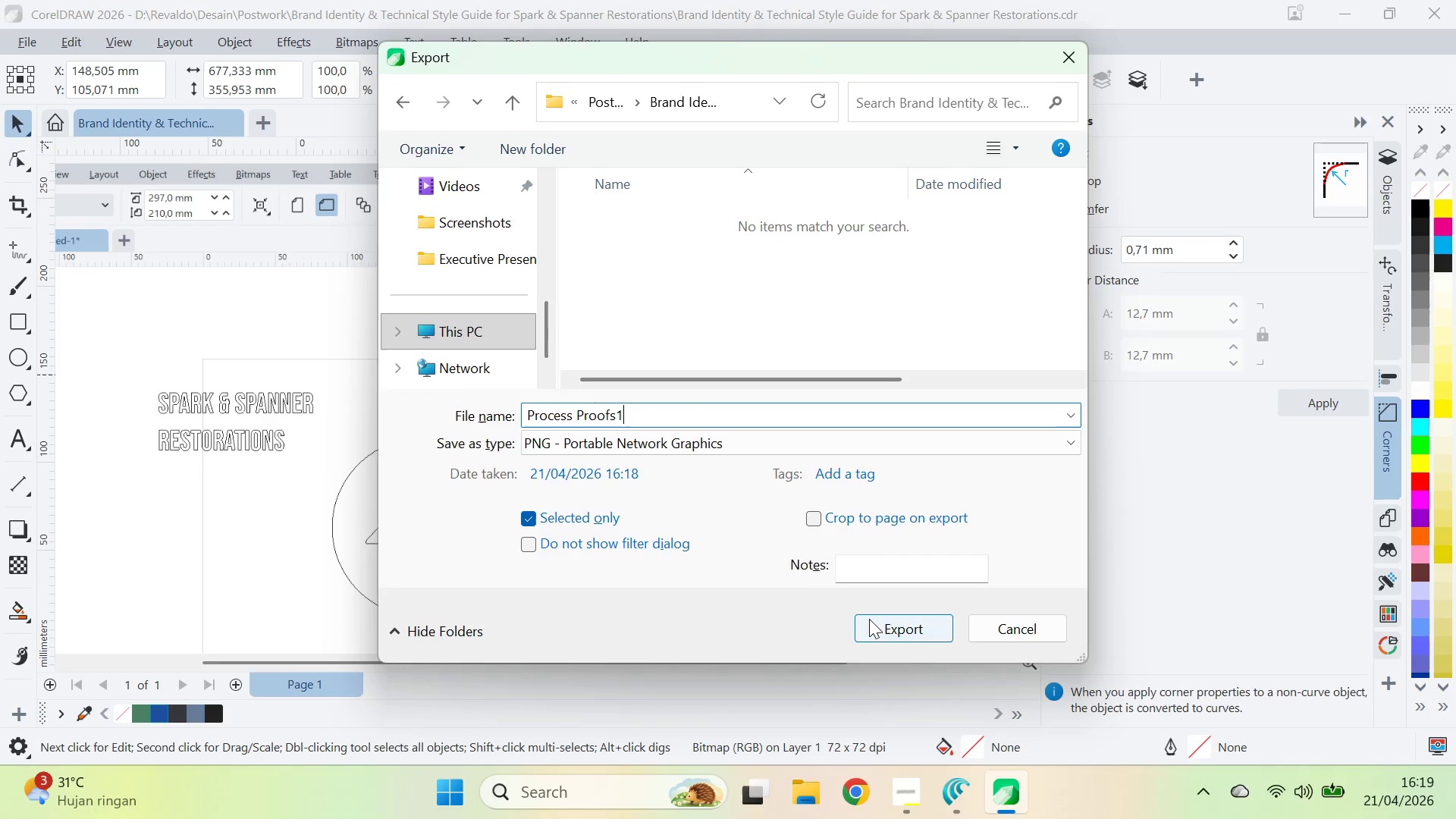 
left_click([871, 620])
 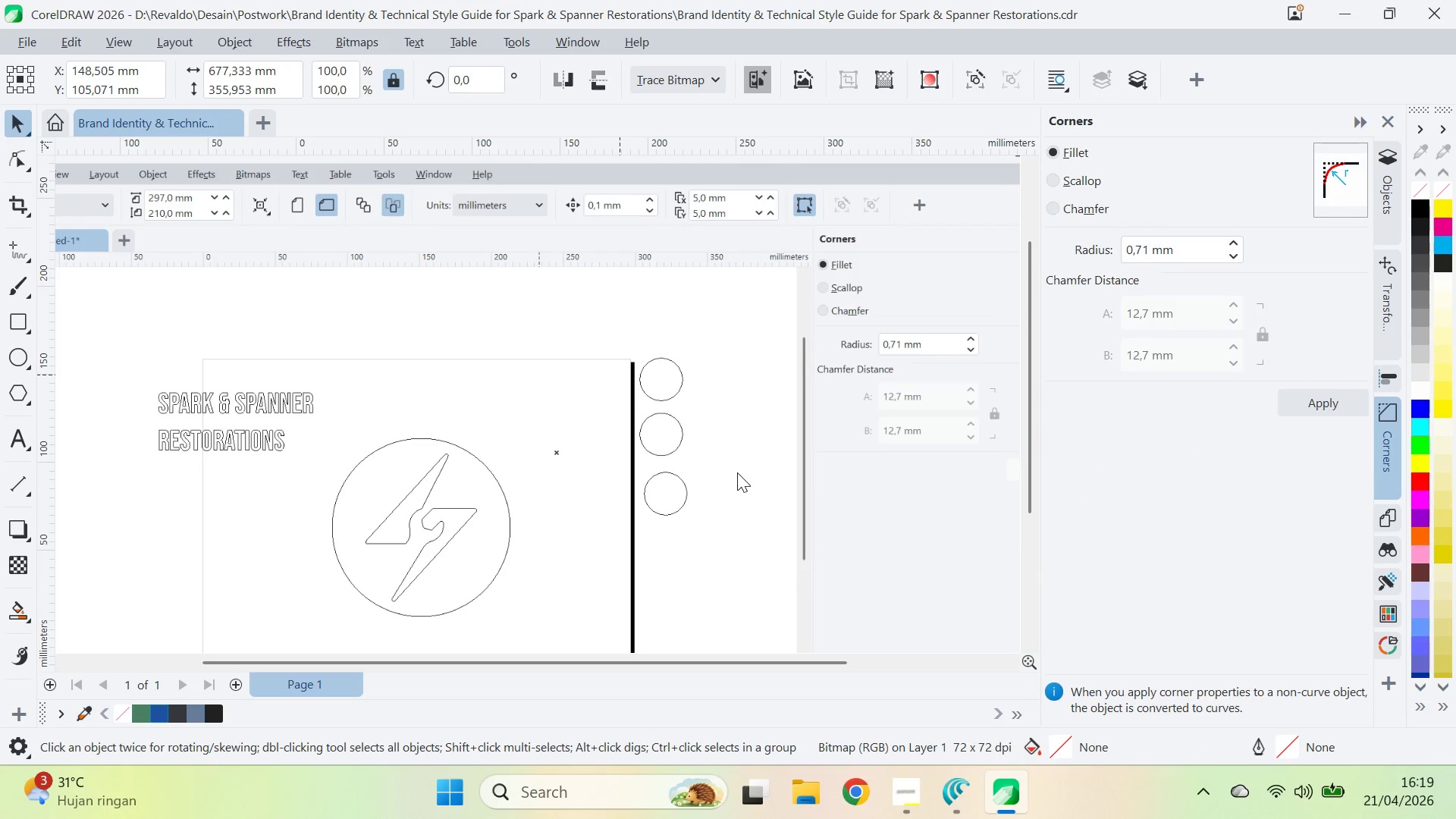 
key(Delete)
 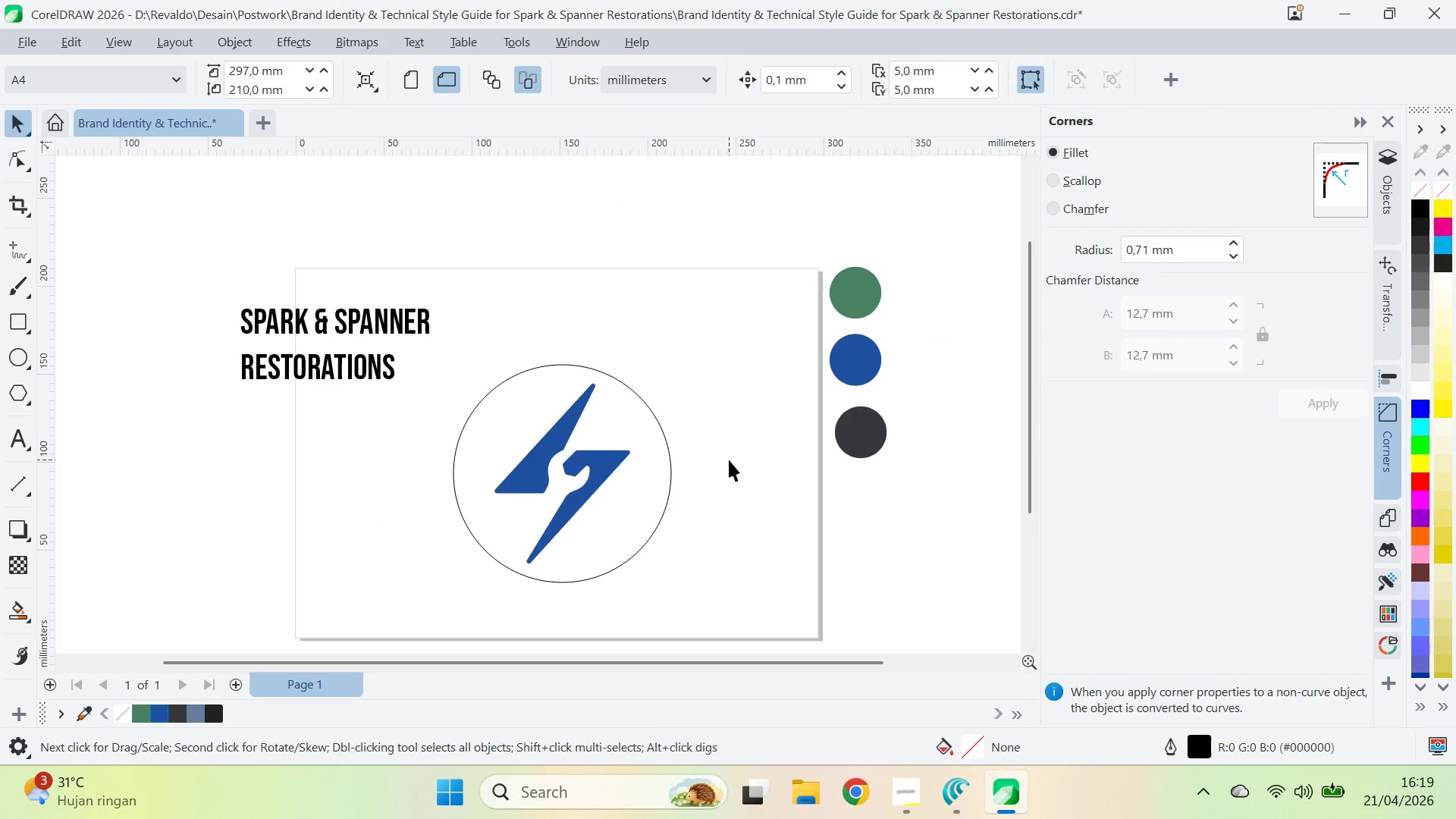 
key(Control+ControlLeft)
 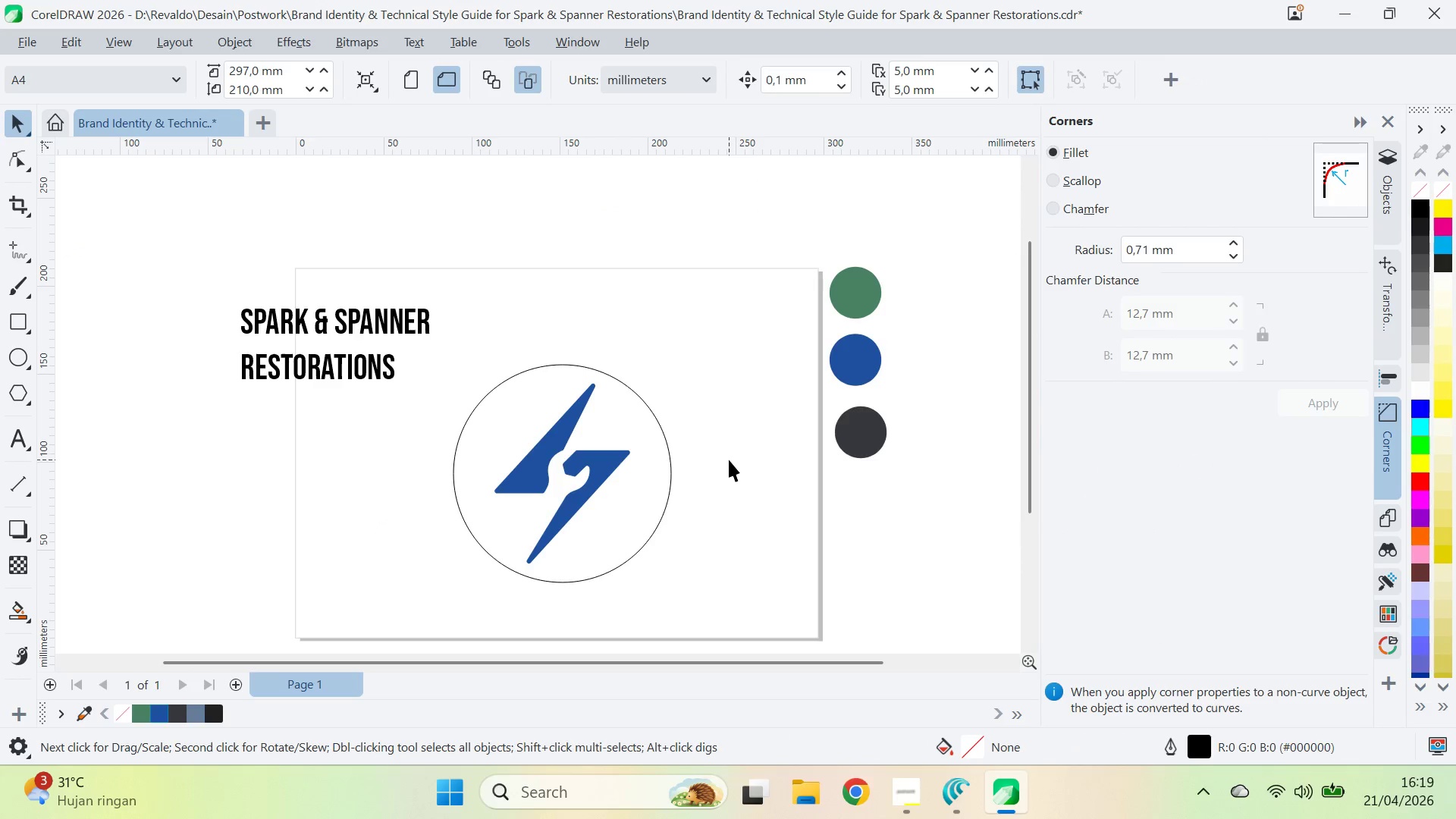 
key(Control+S)
 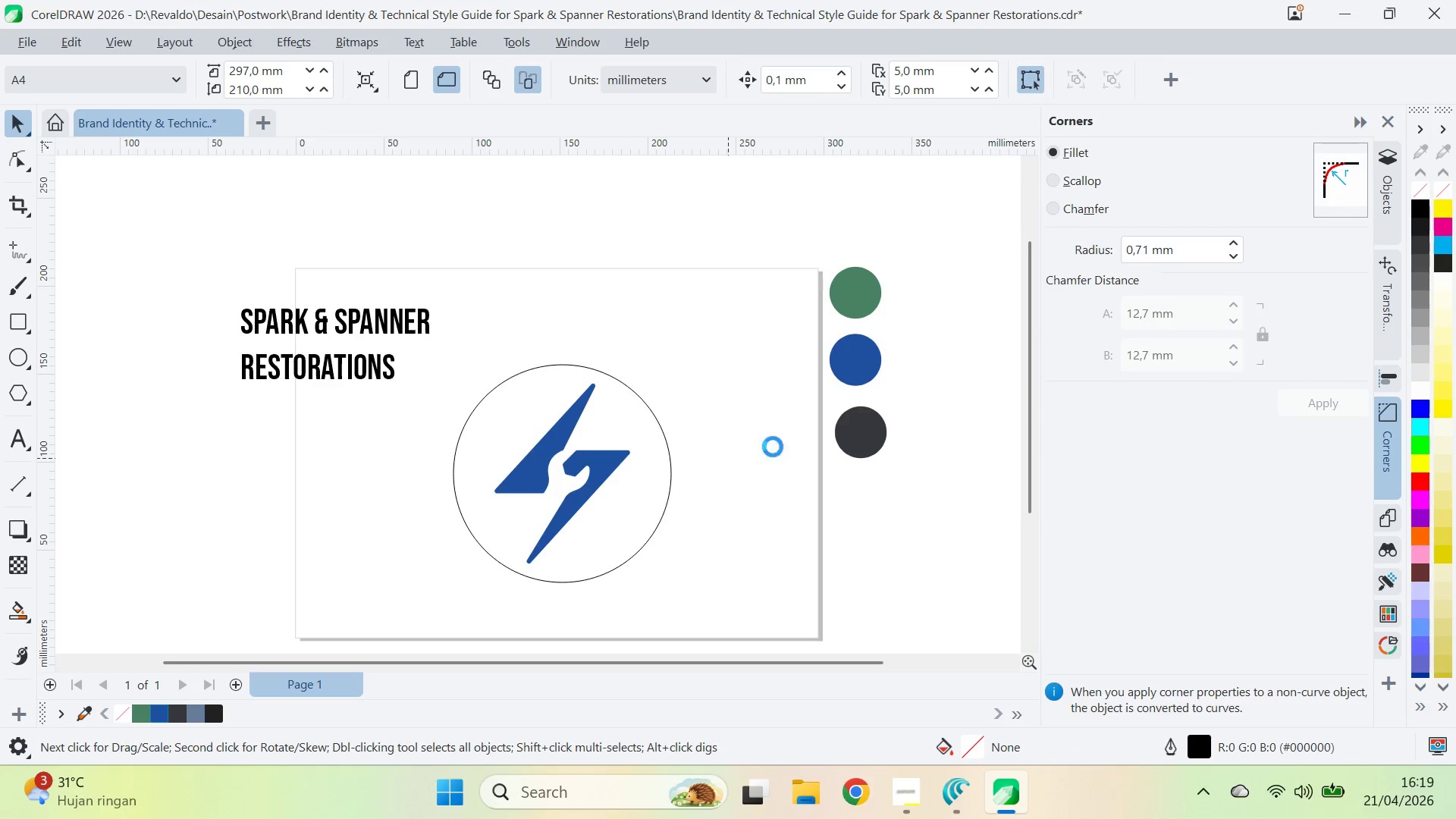 
type(qv)
 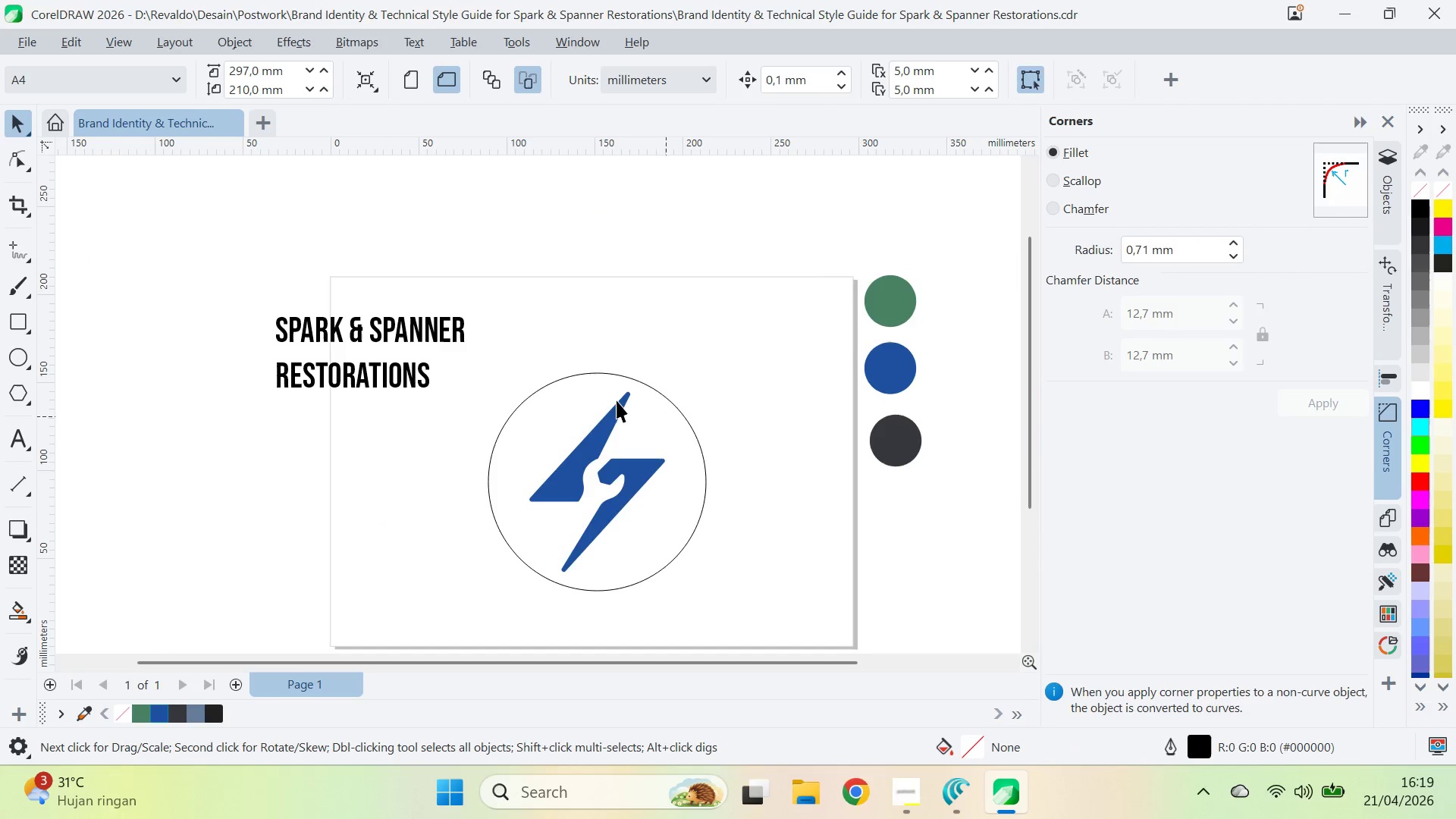 
left_click_drag(start_coordinate=[673, 318], to_coordinate=[708, 327])
 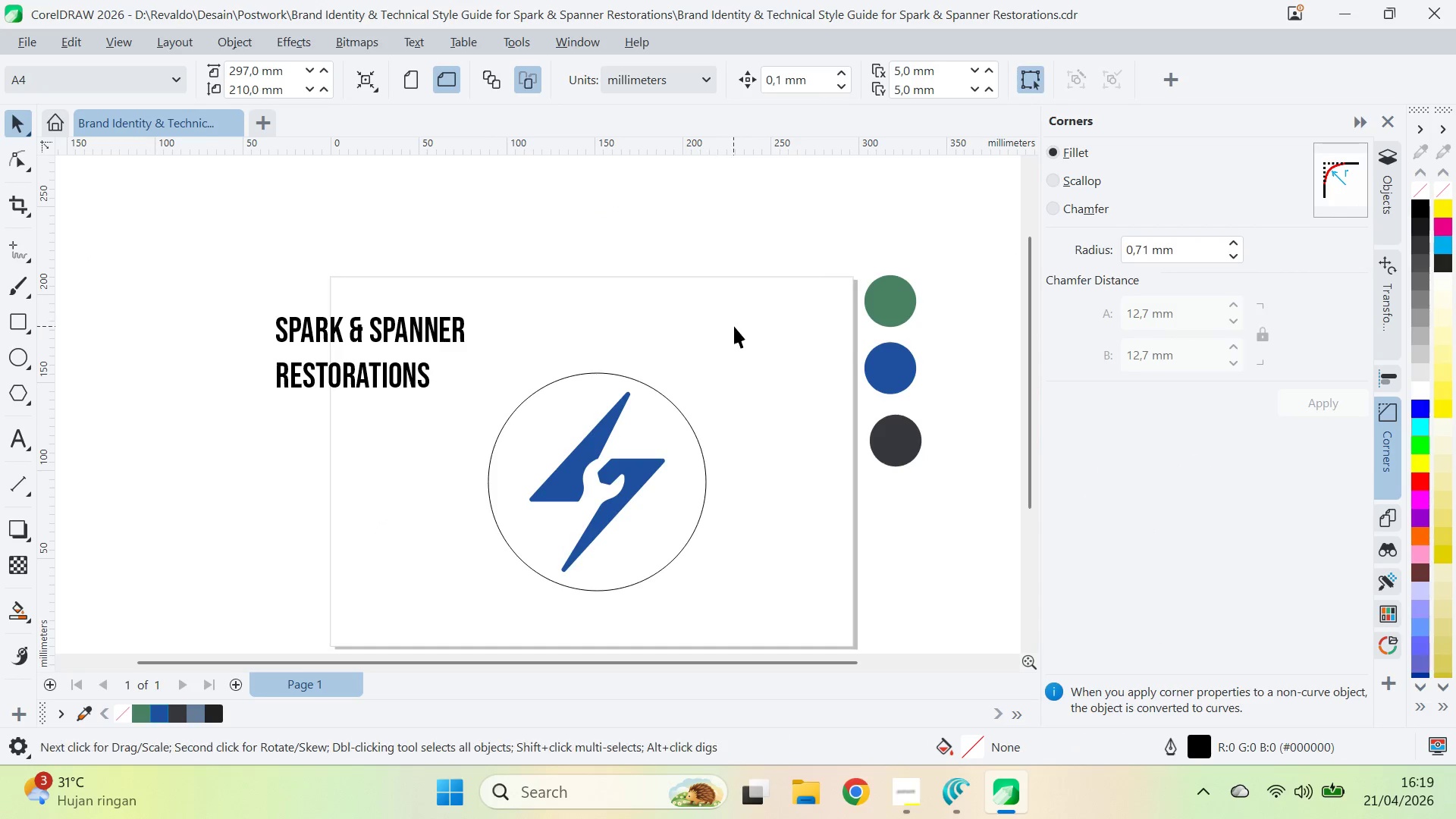 
key(Alt+AltLeft)
 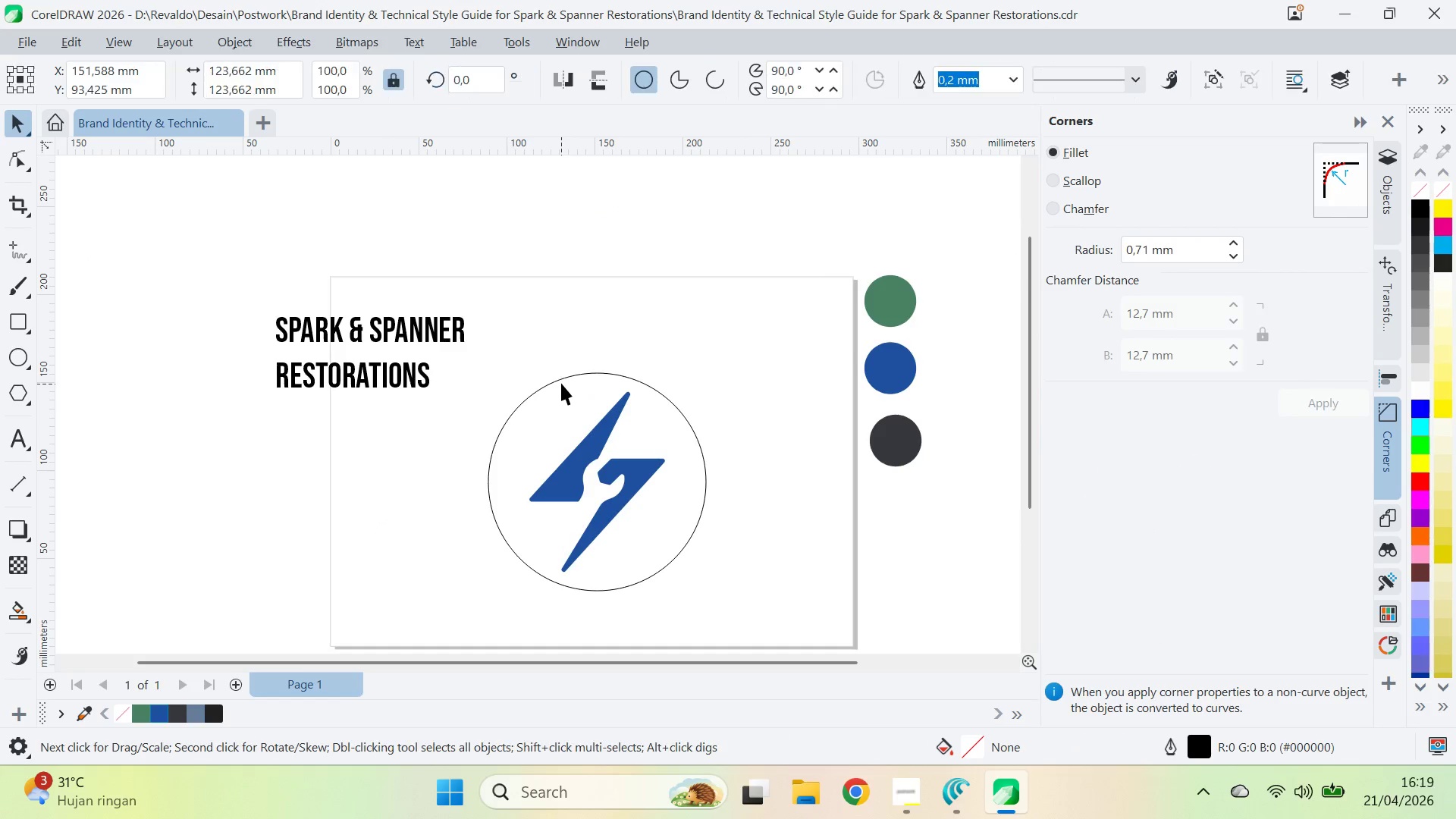 
hold_key(key=ShiftLeft, duration=1.53)
left_click_drag(start_coordinate=[719, 368], to_coordinate=[723, 377])
 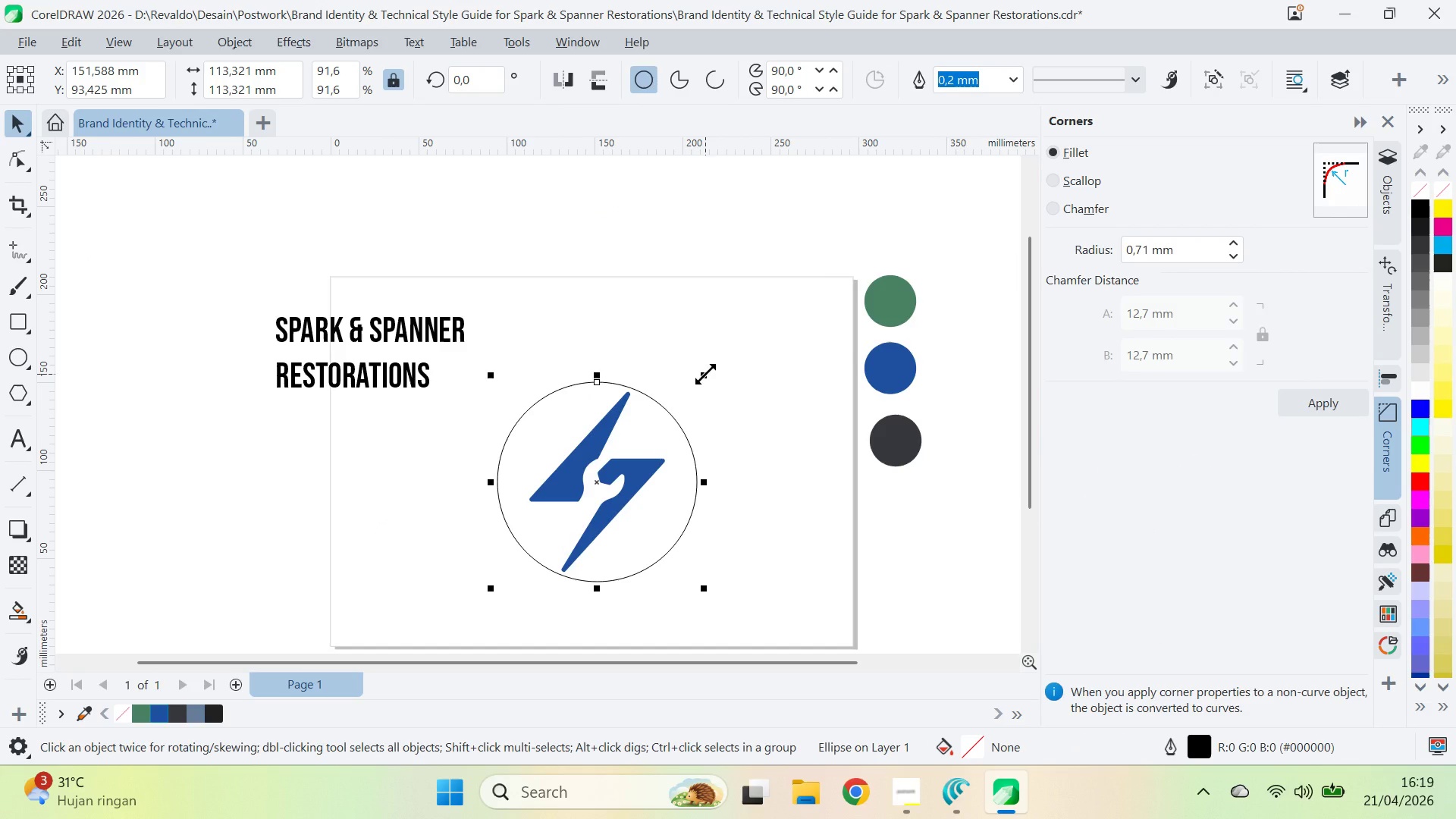 
key(Alt+Tab)
 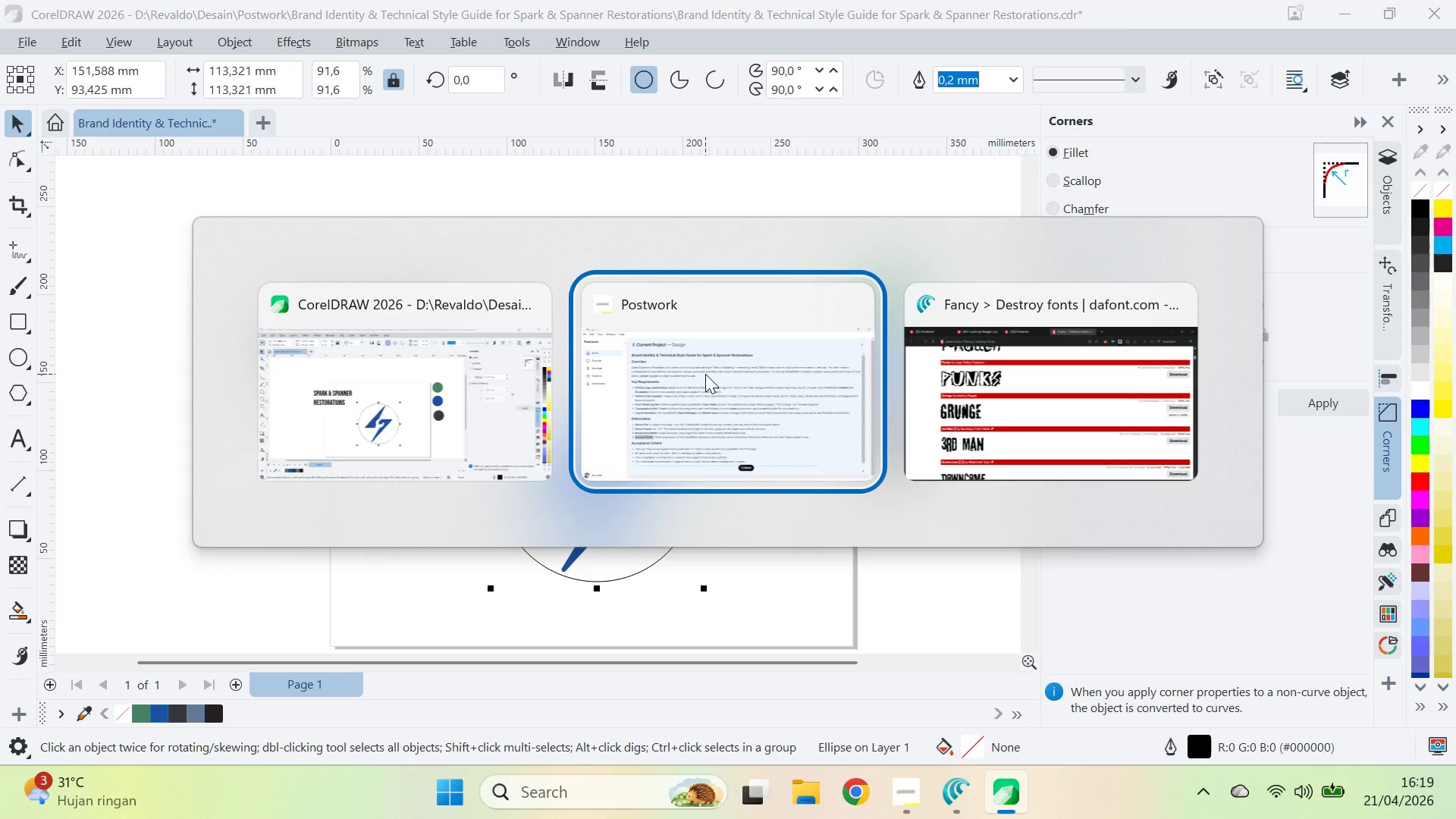 
key(Alt+Tab)
 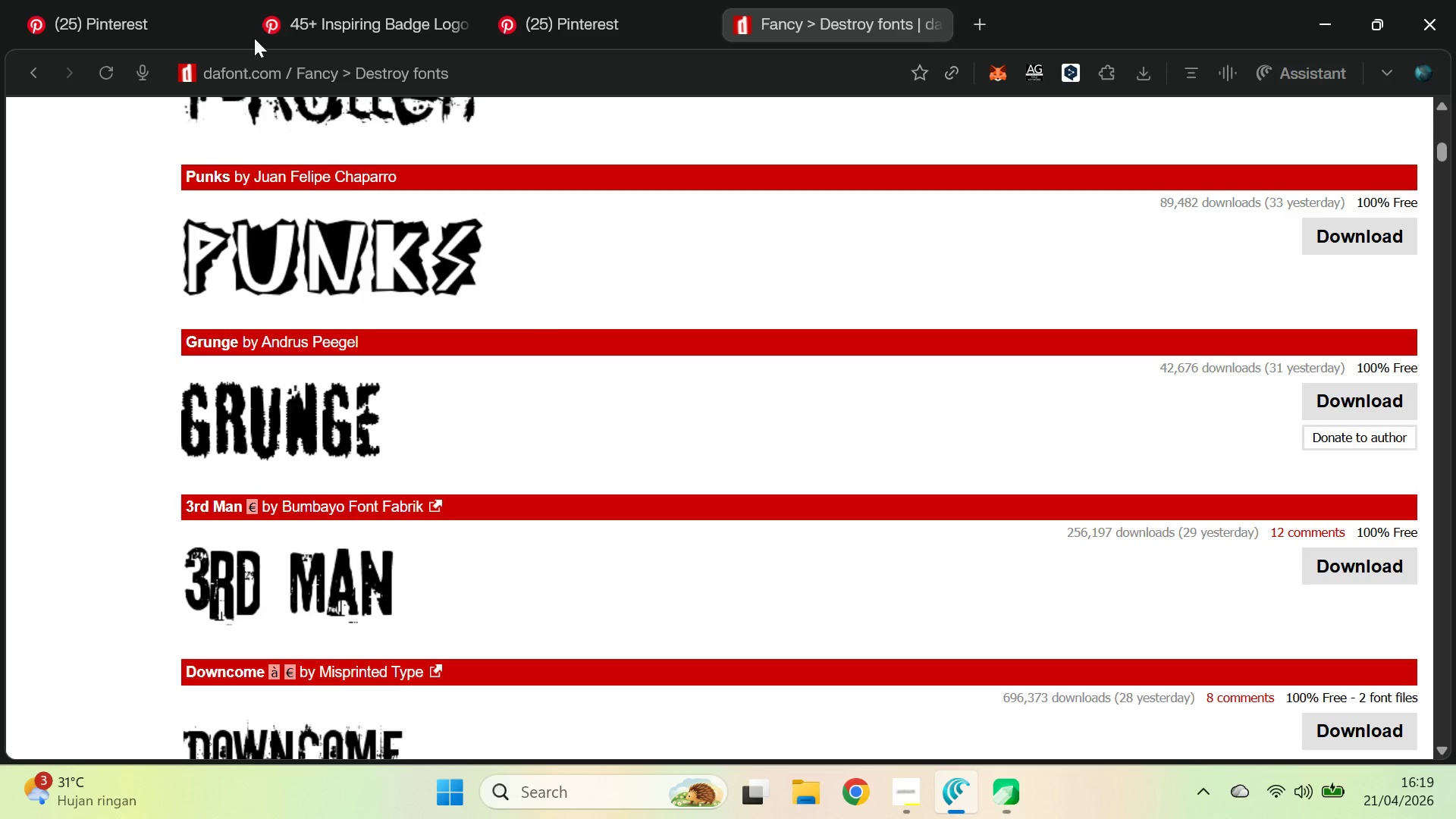 
left_click([61, 0])
 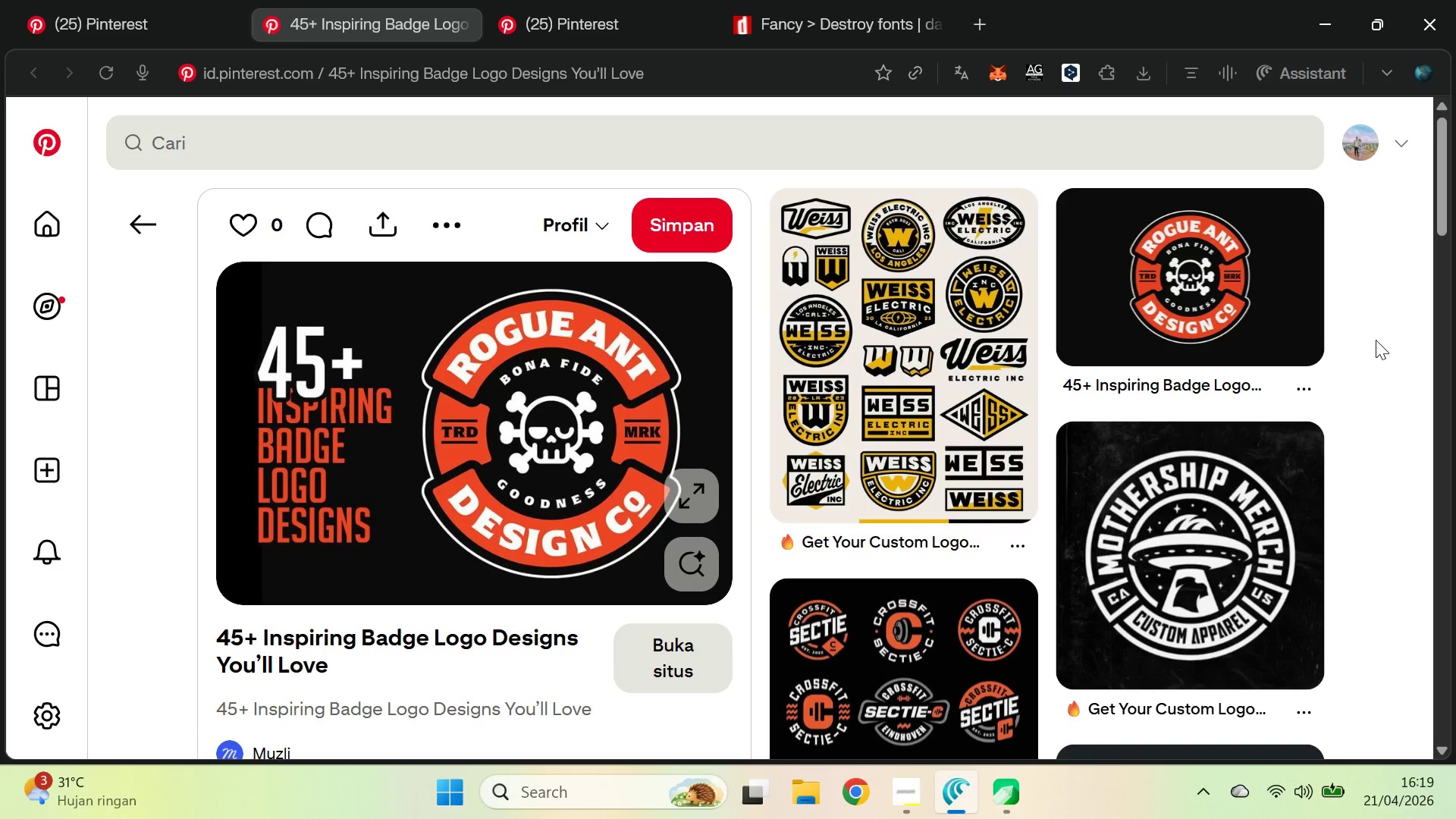 
key(Alt+AltLeft)
 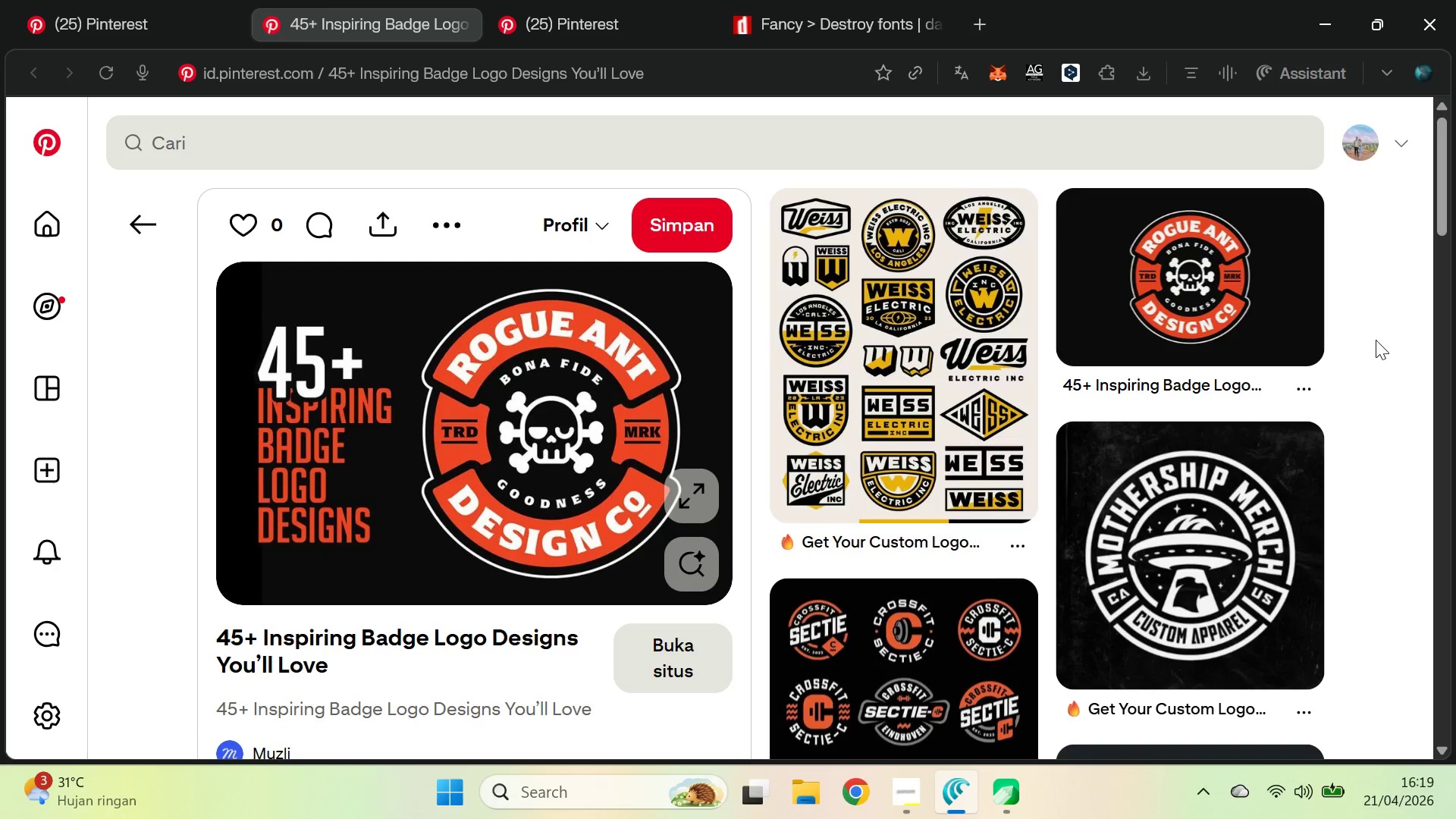 
key(Alt+Tab)
 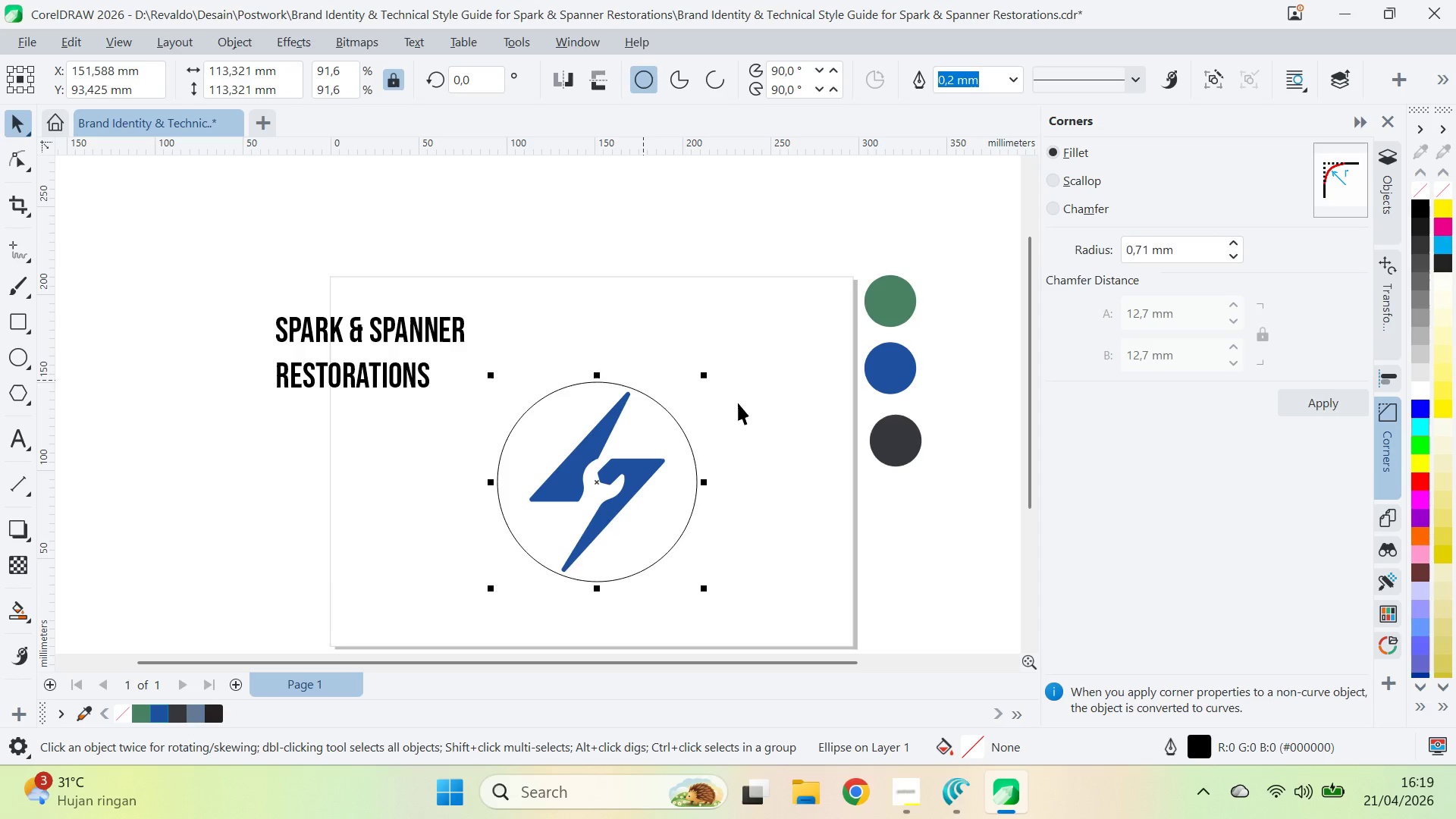 
hold_key(key=ShiftLeft, duration=2.28)
left_click_drag(start_coordinate=[708, 370], to_coordinate=[751, 355])
 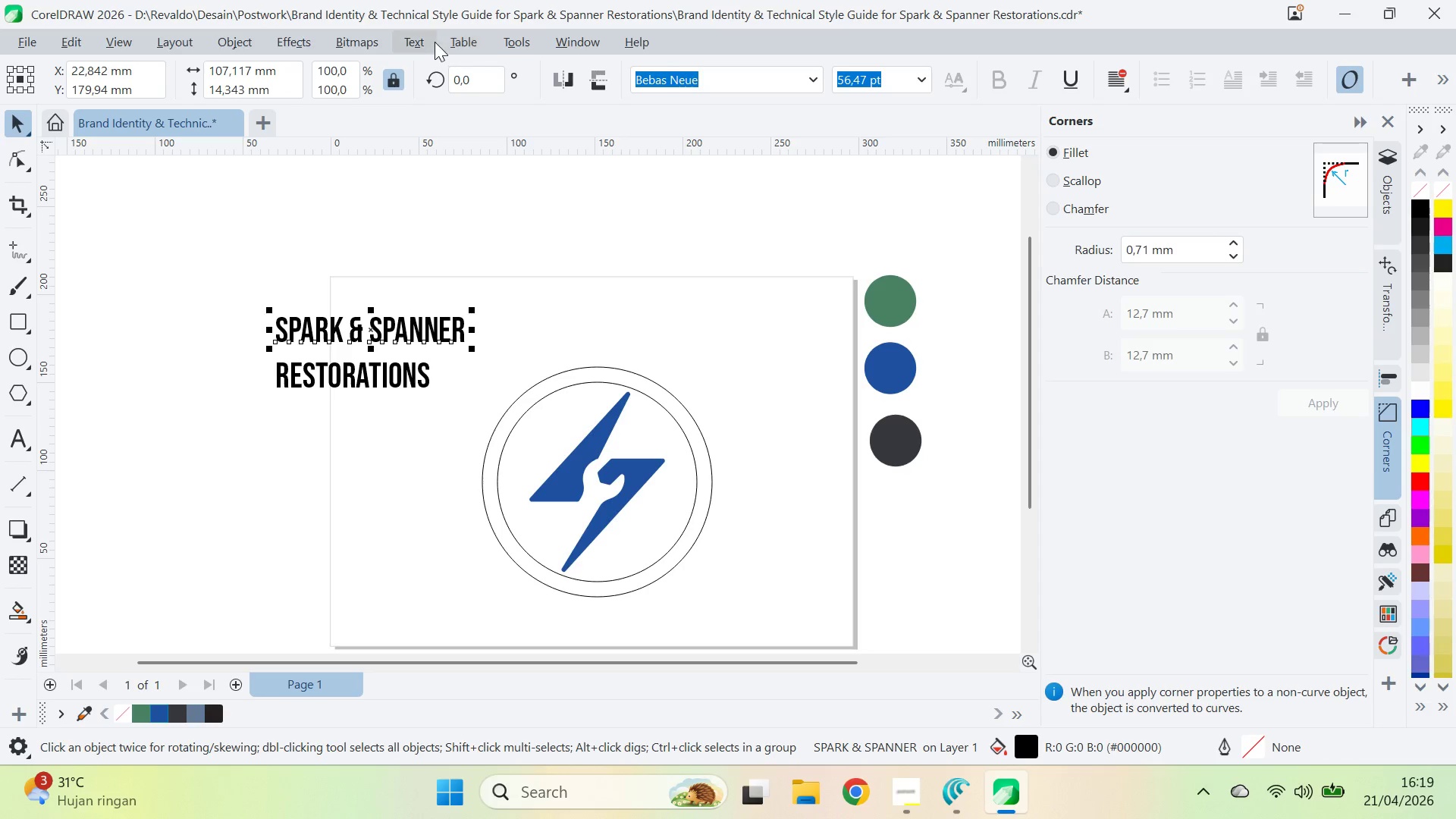 
left_click([532, 343])
 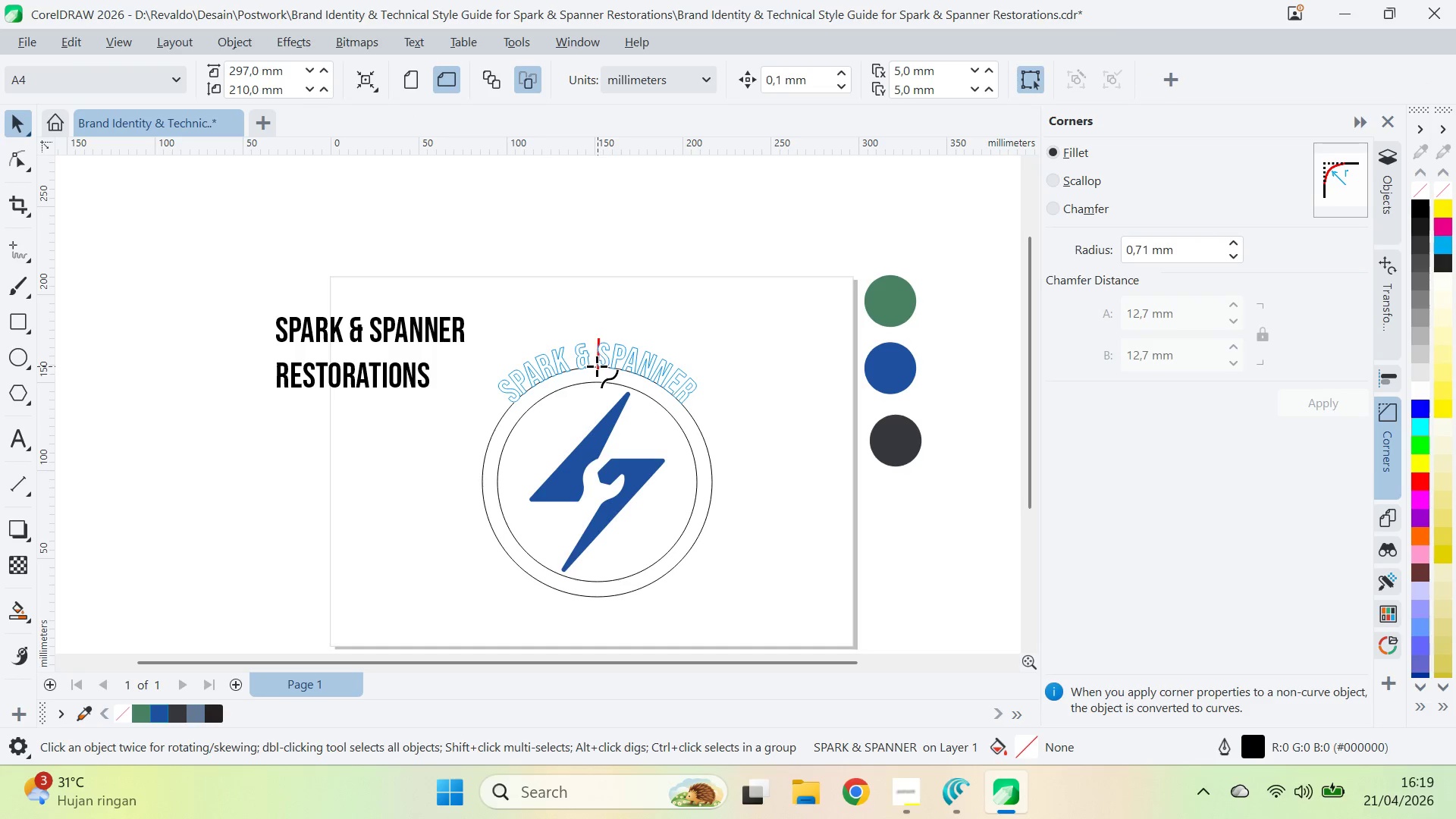 
left_click([597, 366])
 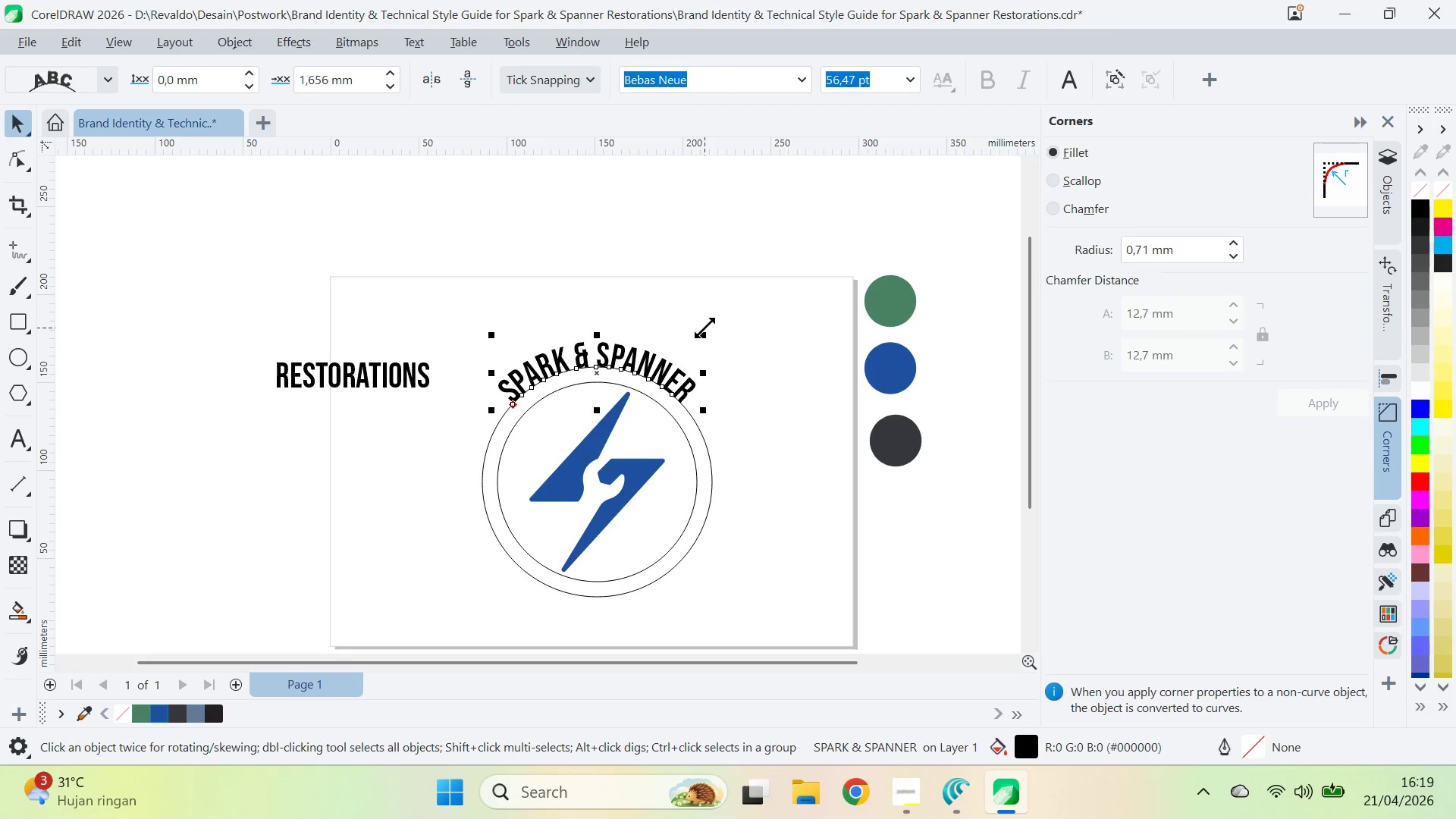 
left_click_drag(start_coordinate=[704, 328], to_coordinate=[768, 315])
 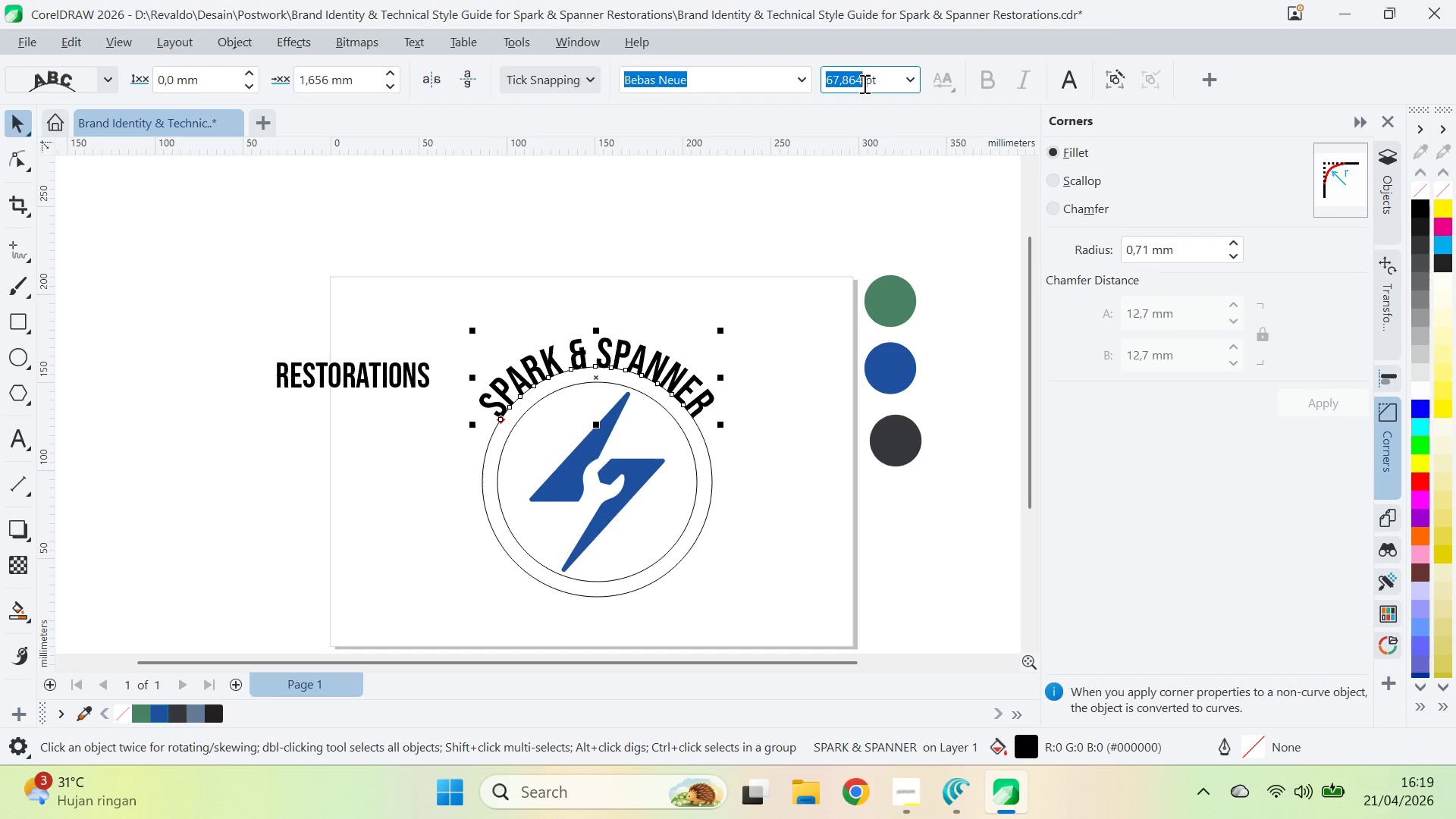 
type(66)
 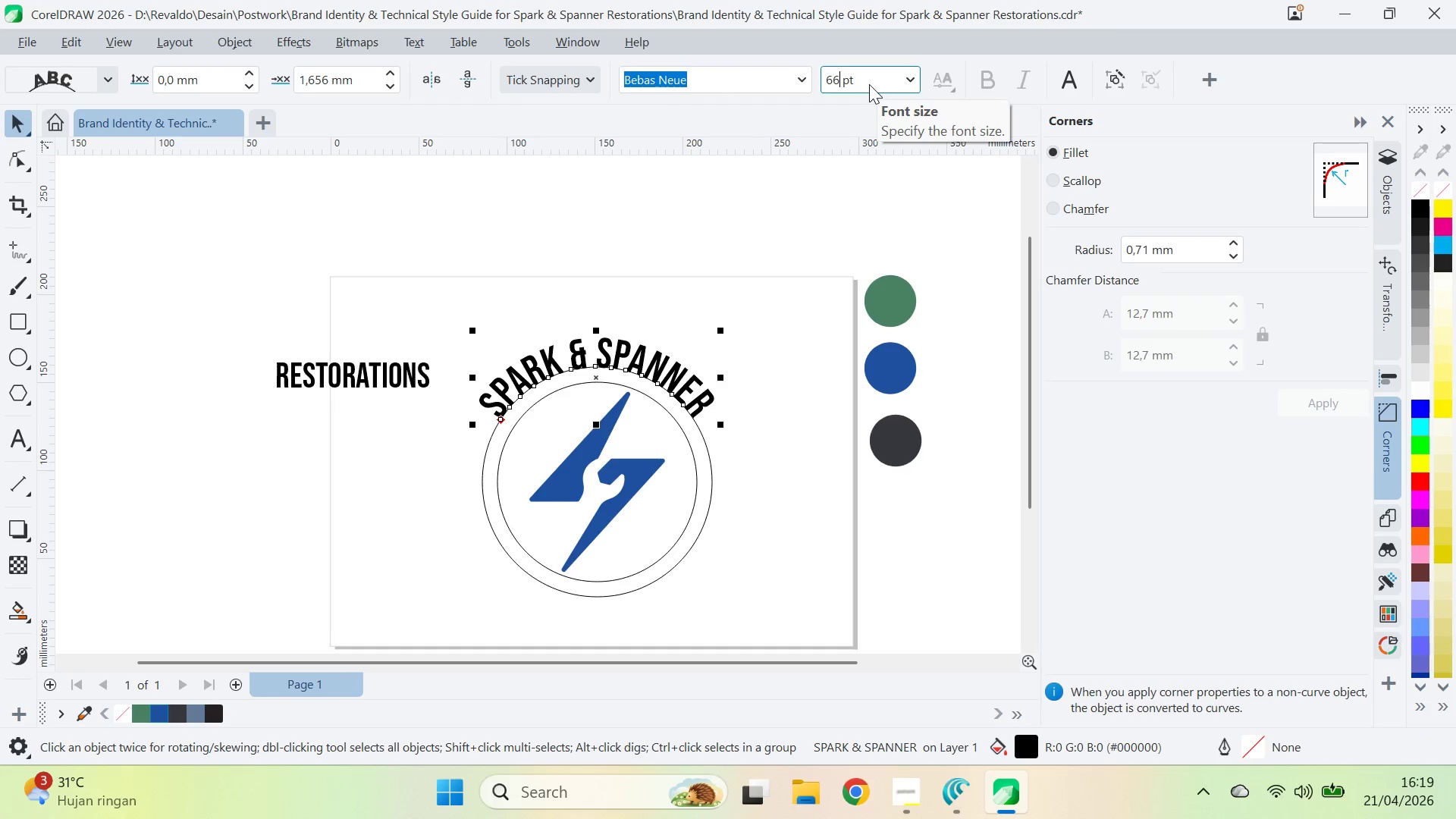 
key(Enter)
 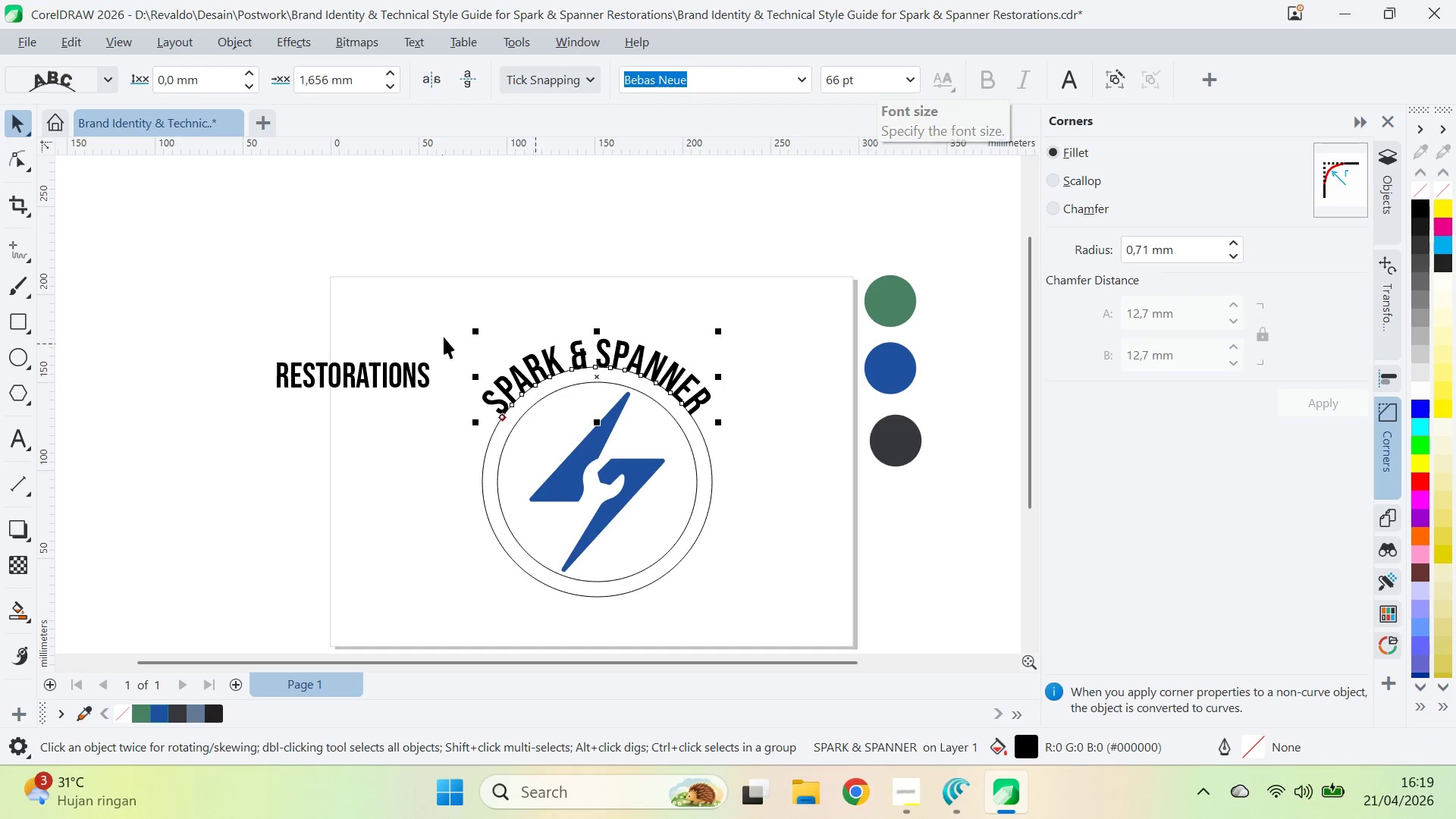 
left_click([403, 388])
 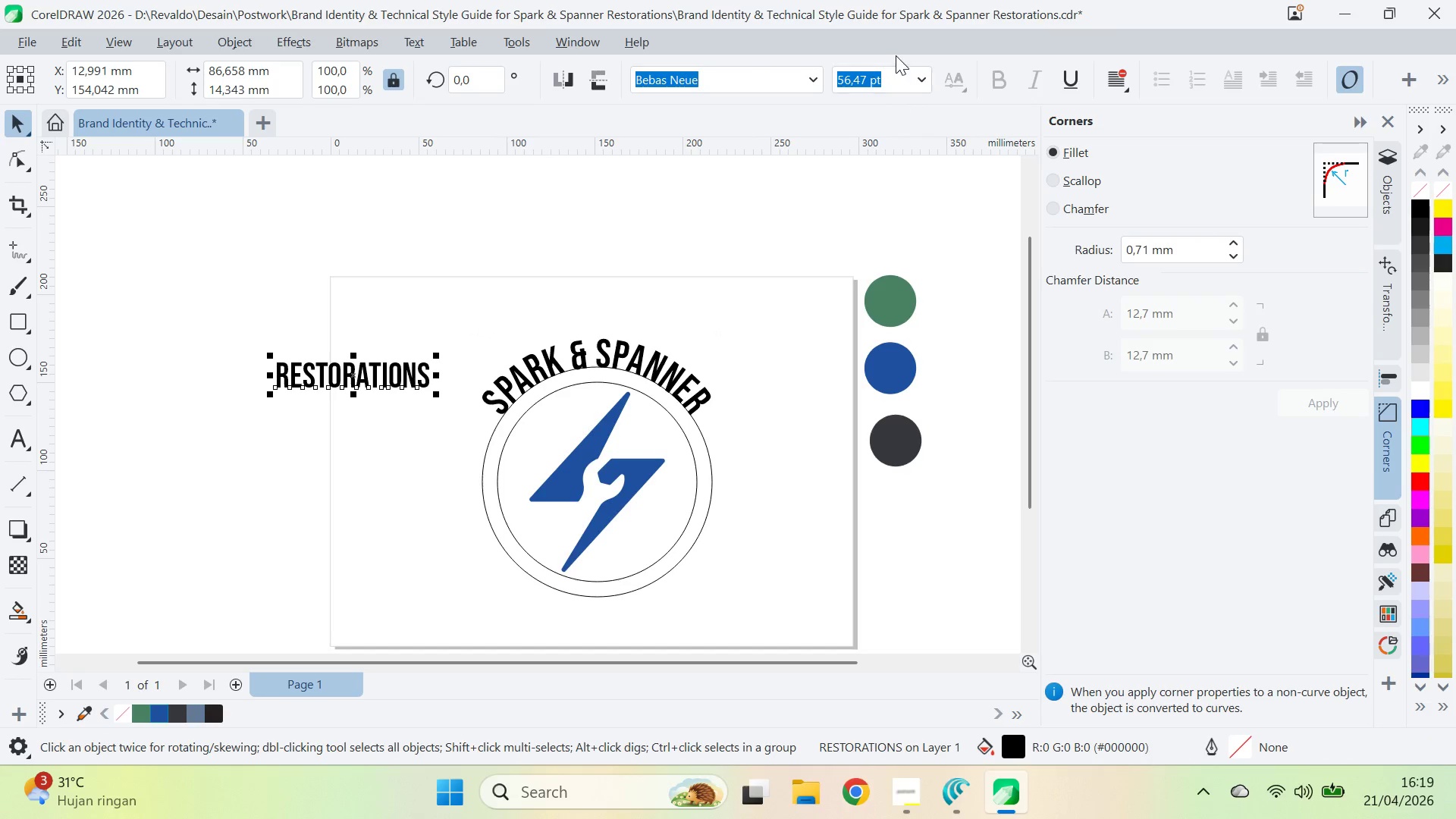 
left_click([897, 73])
 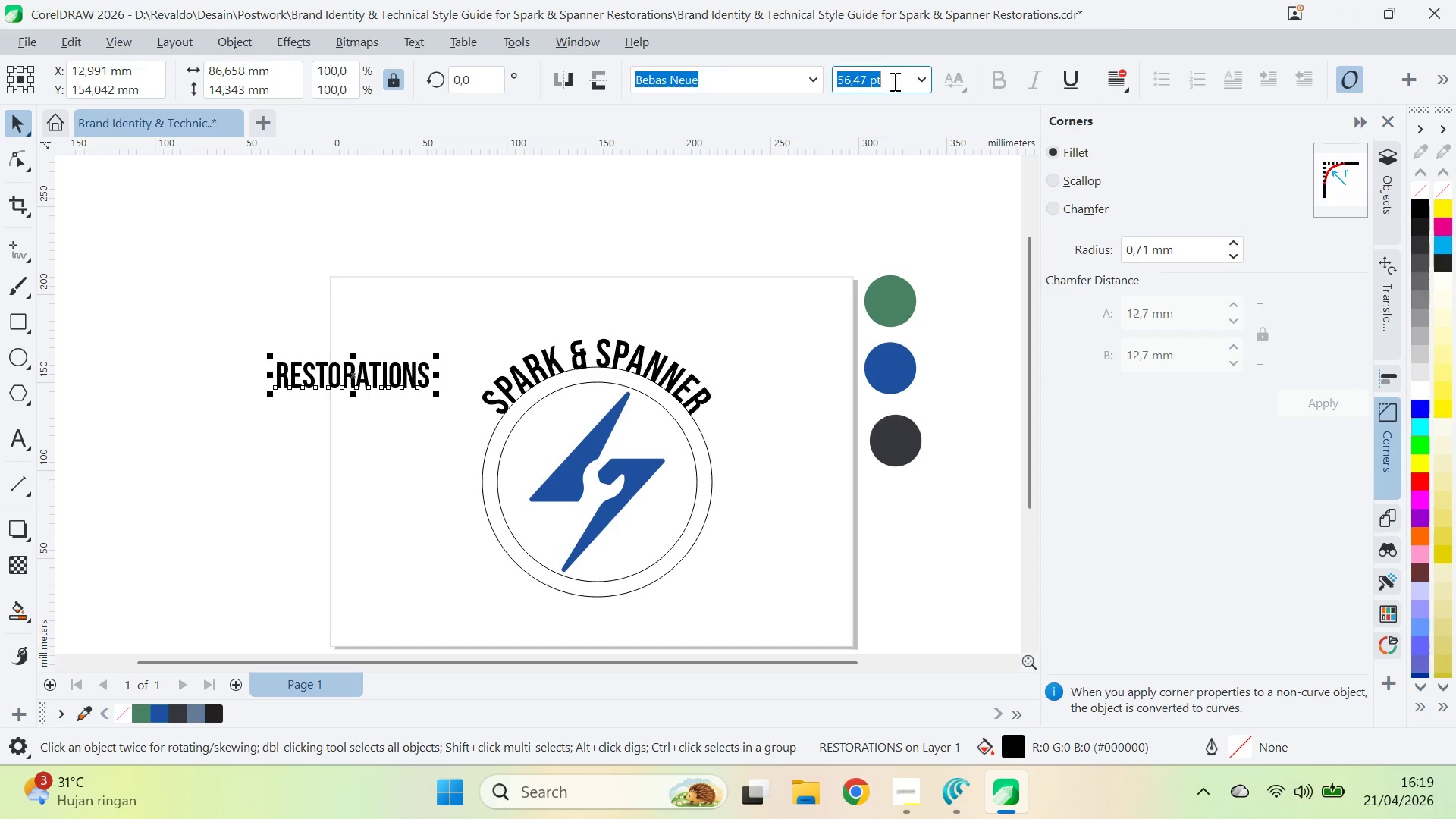 
left_click_drag(start_coordinate=[897, 83], to_coordinate=[832, 99])
 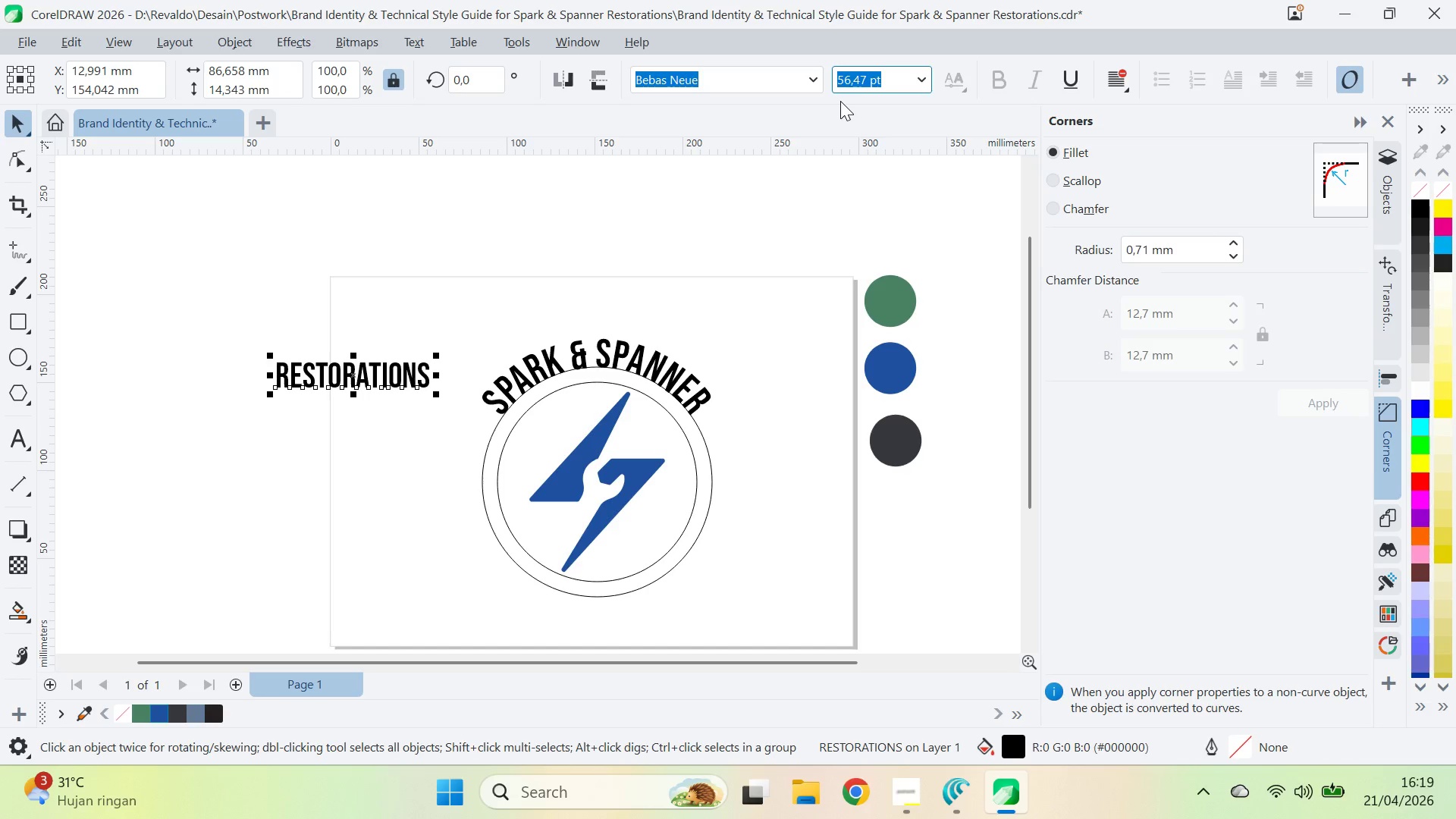 
type(66)
 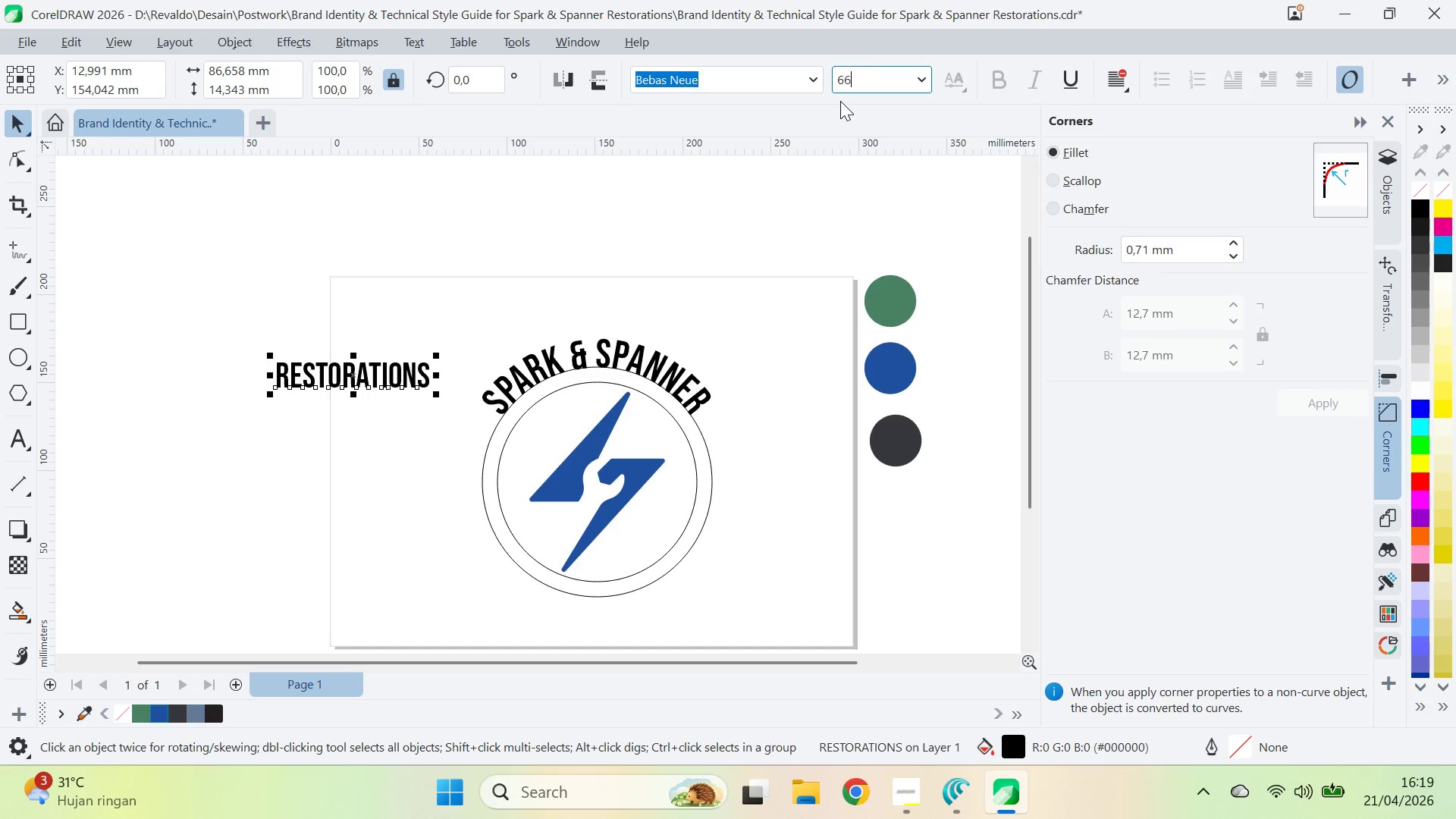 
key(Enter)
 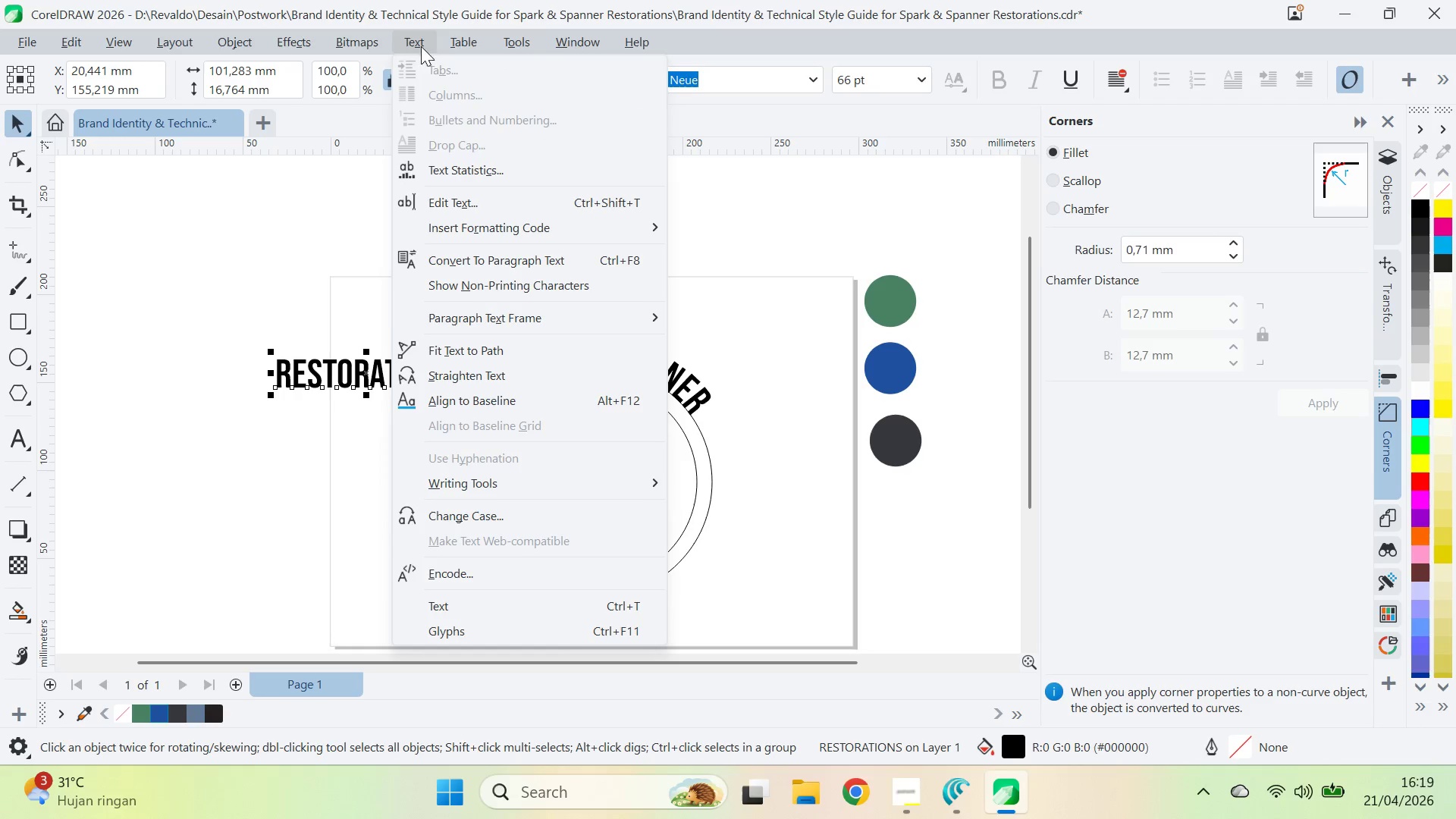 
left_click([438, 351])
 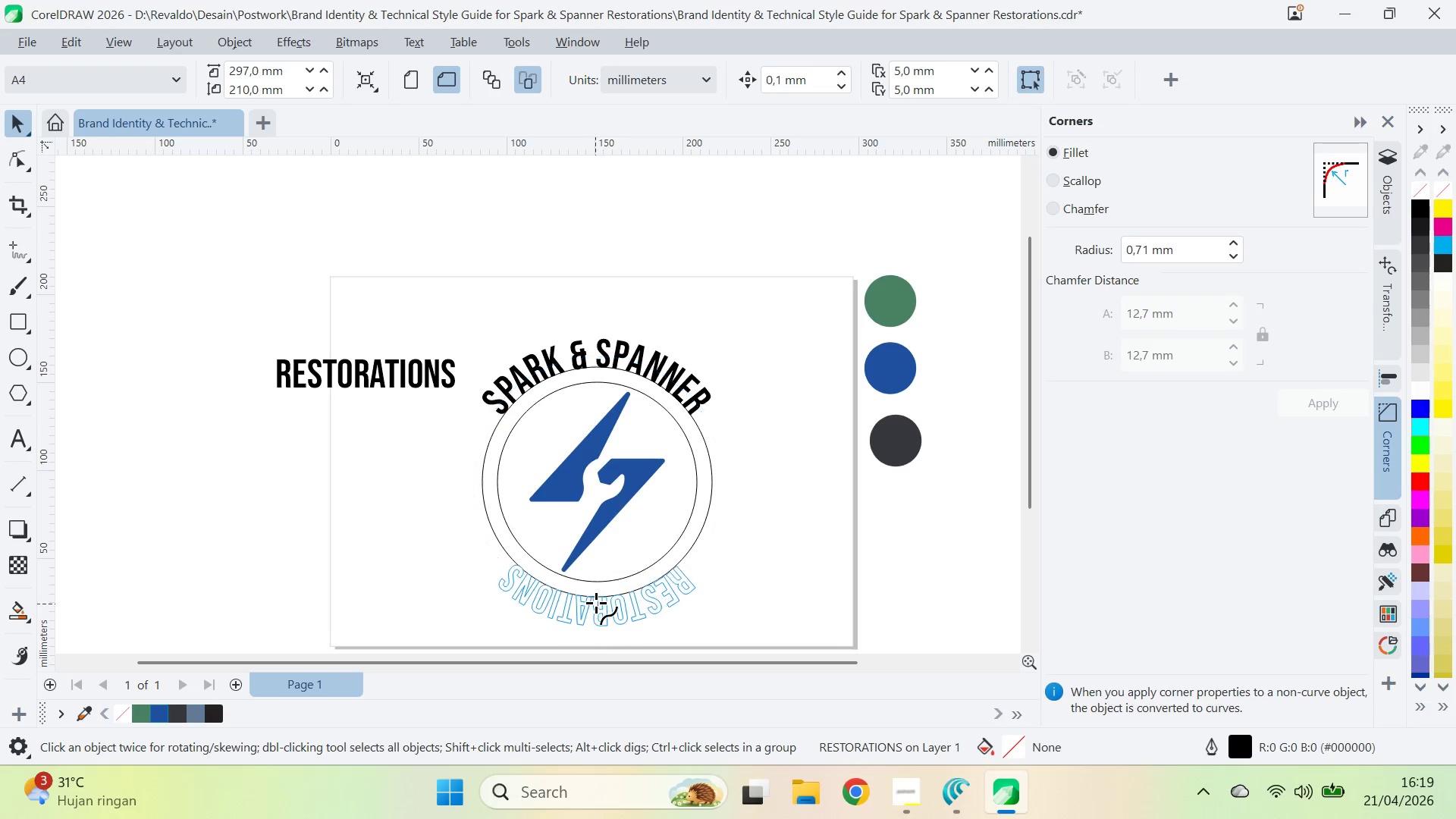 
left_click([598, 601])
 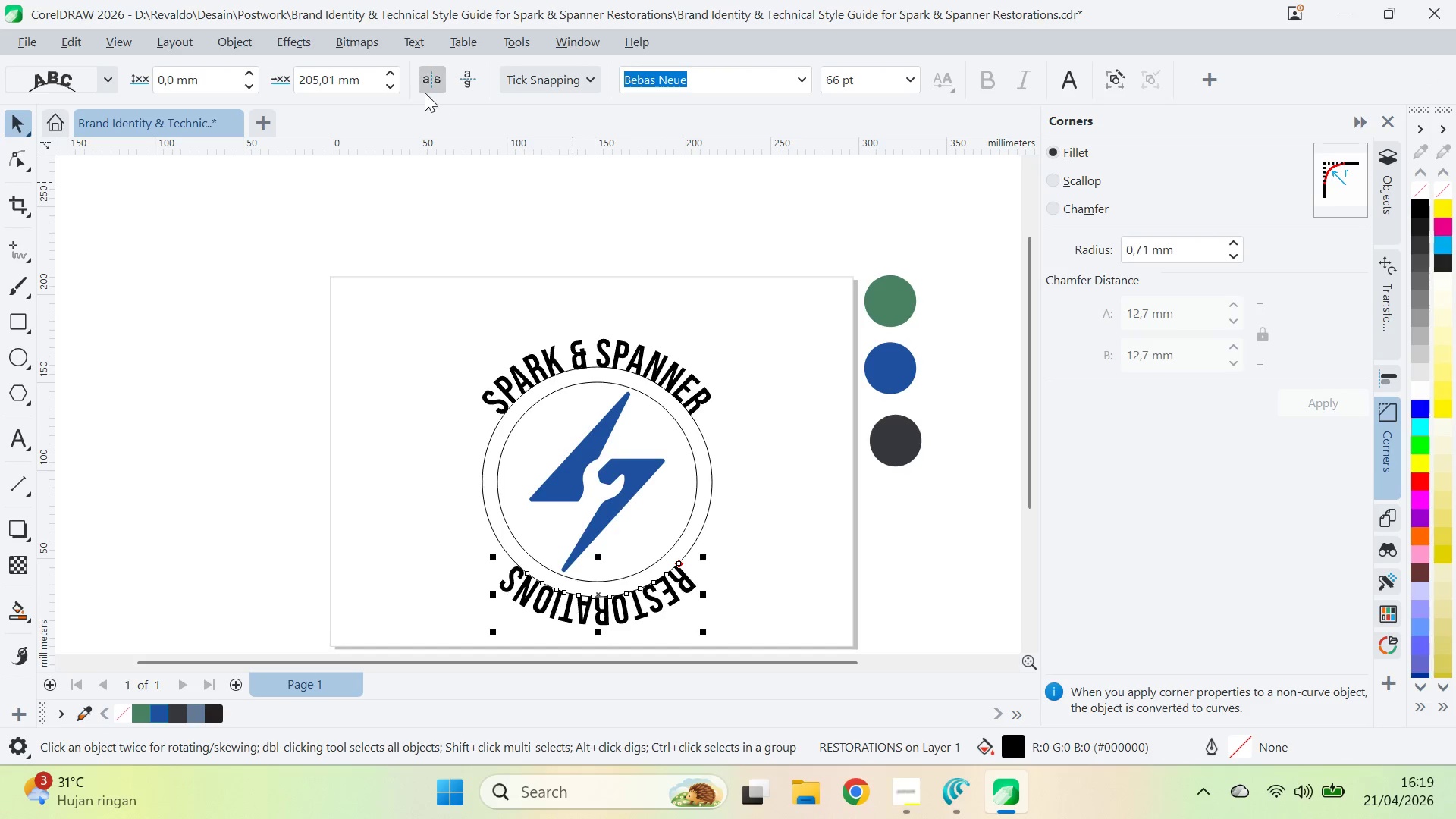 
double_click([484, 69])
 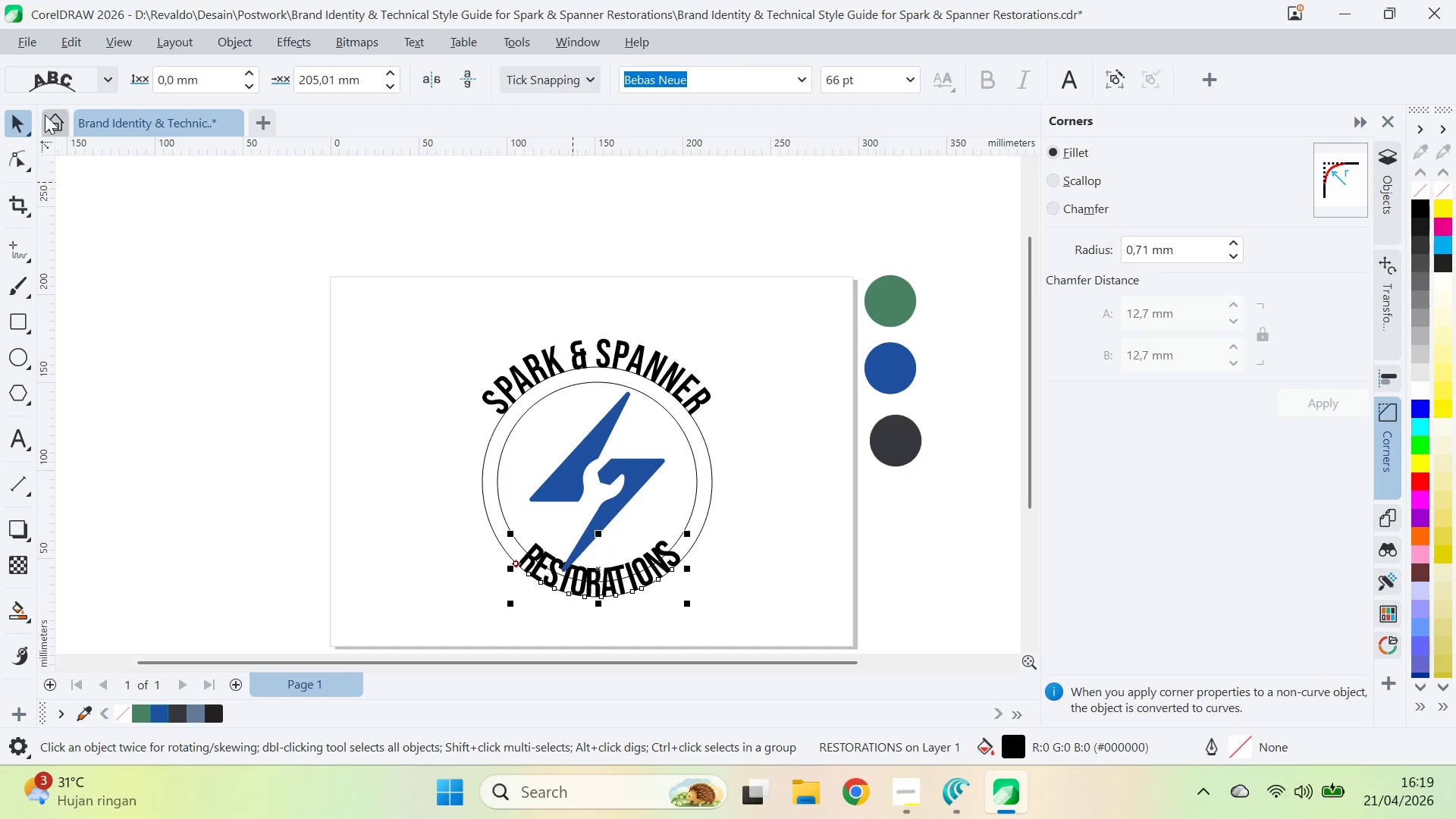 
left_click([74, 81])
 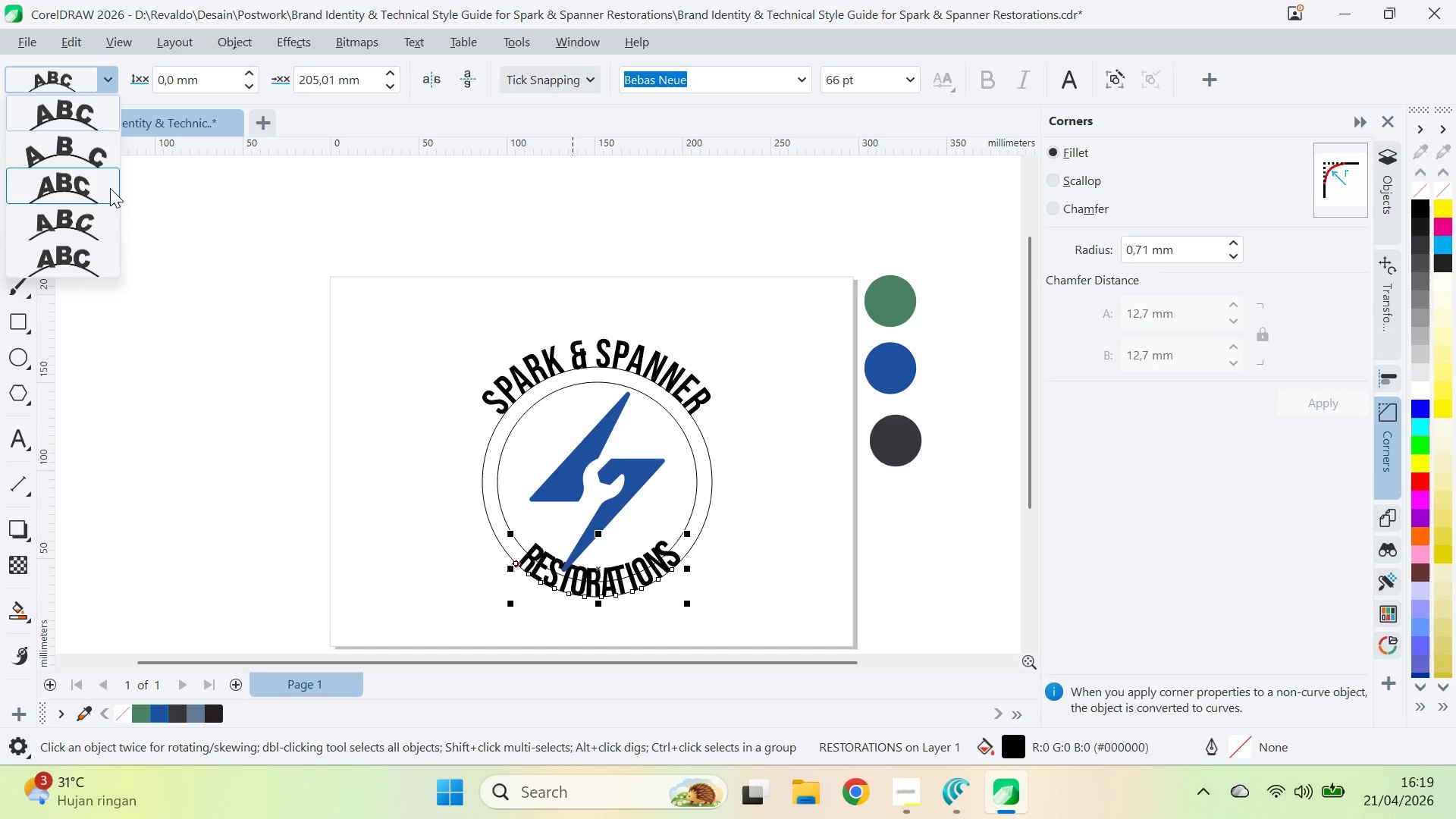 
left_click([104, 150])
 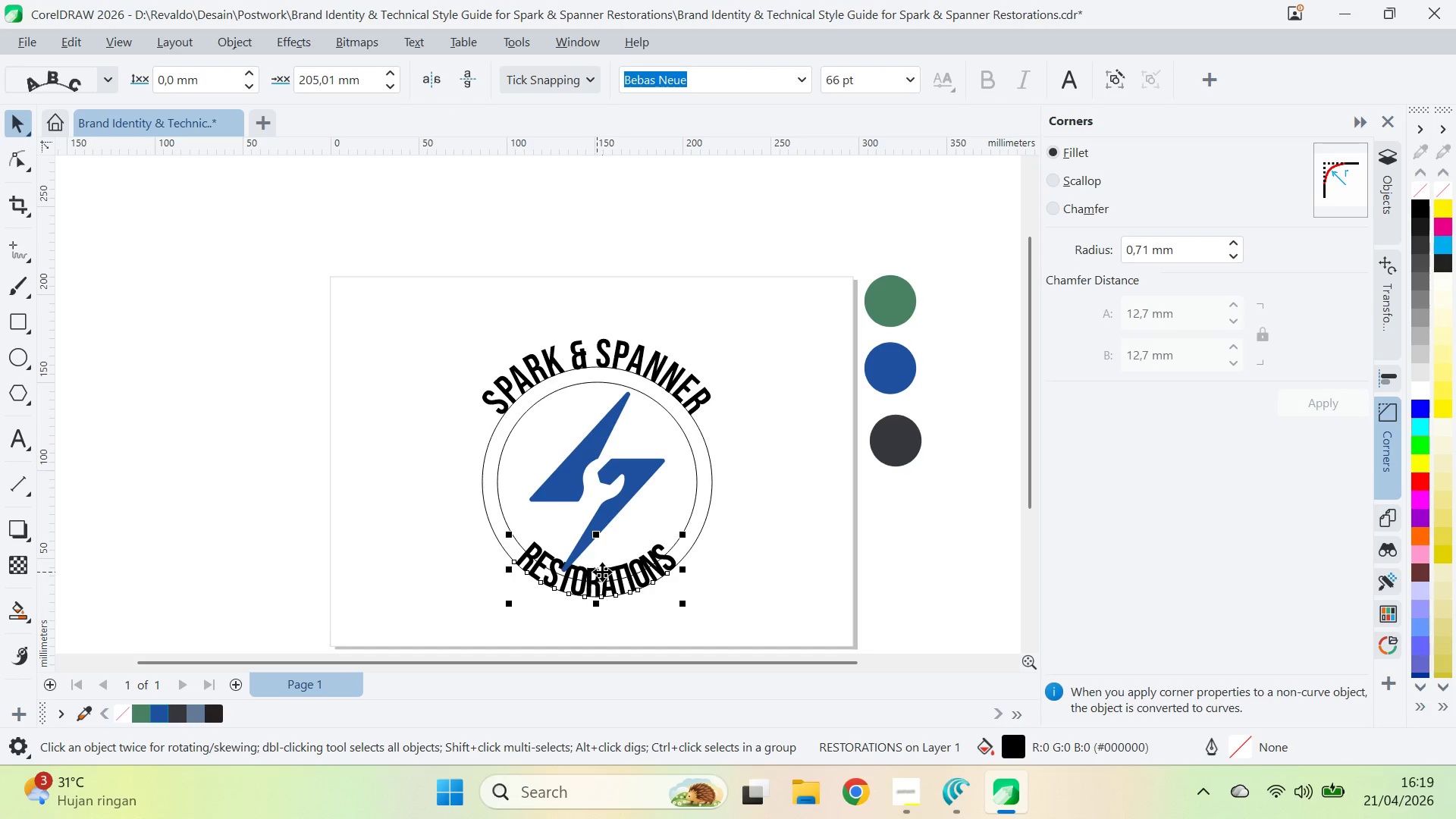 
left_click_drag(start_coordinate=[601, 564], to_coordinate=[598, 597])
 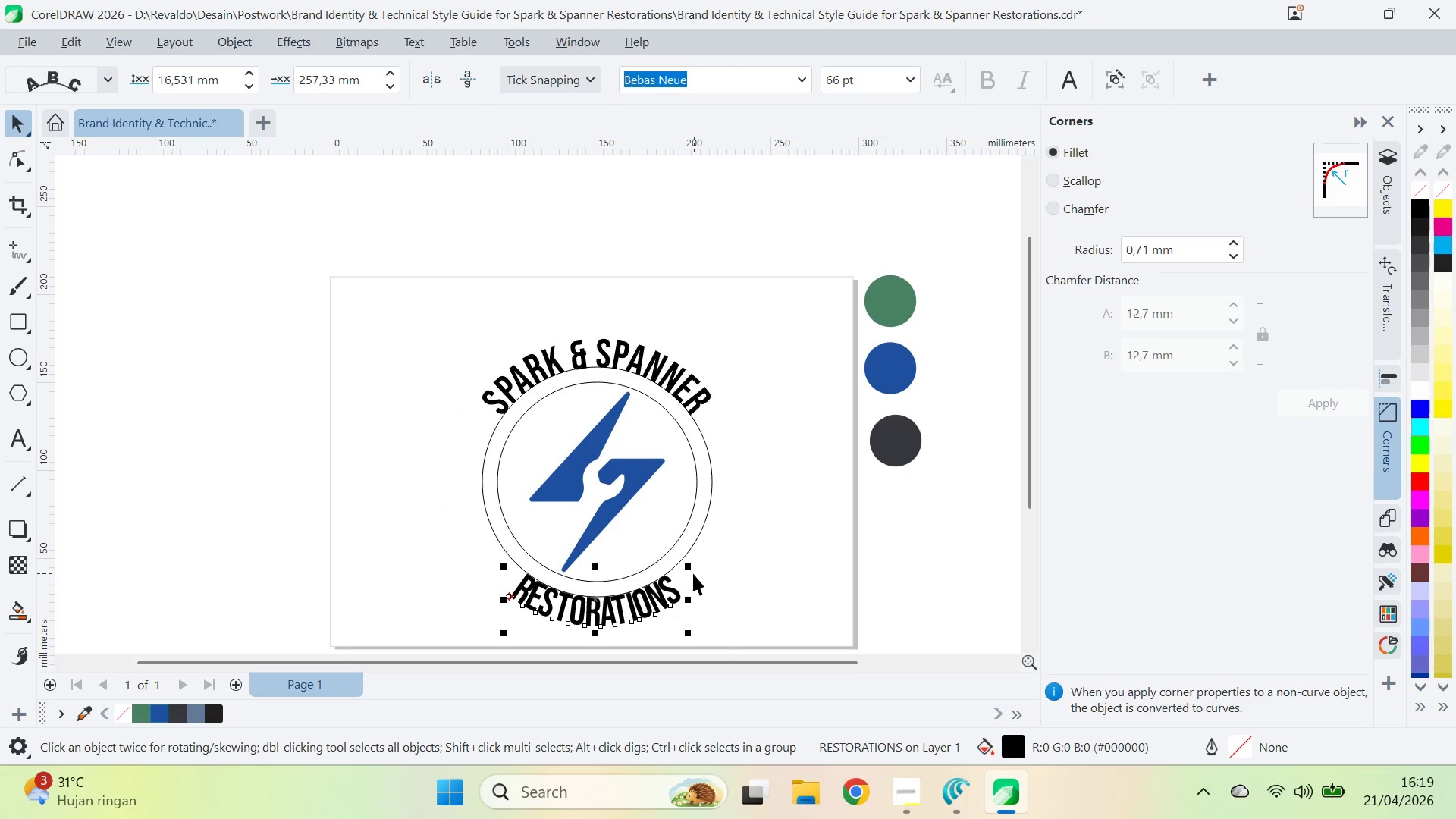 
key(A)
 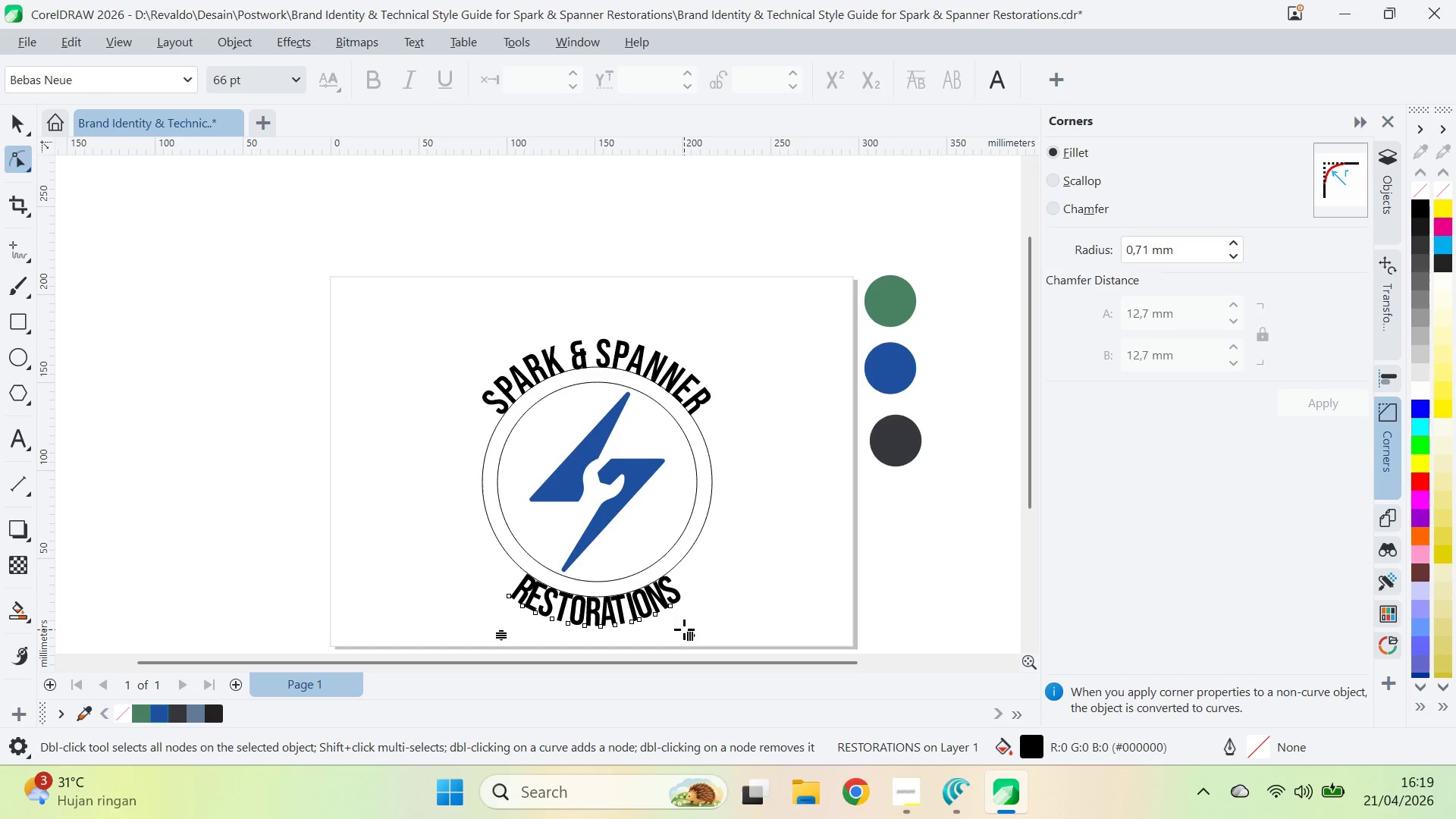 
left_click_drag(start_coordinate=[689, 637], to_coordinate=[714, 632])
 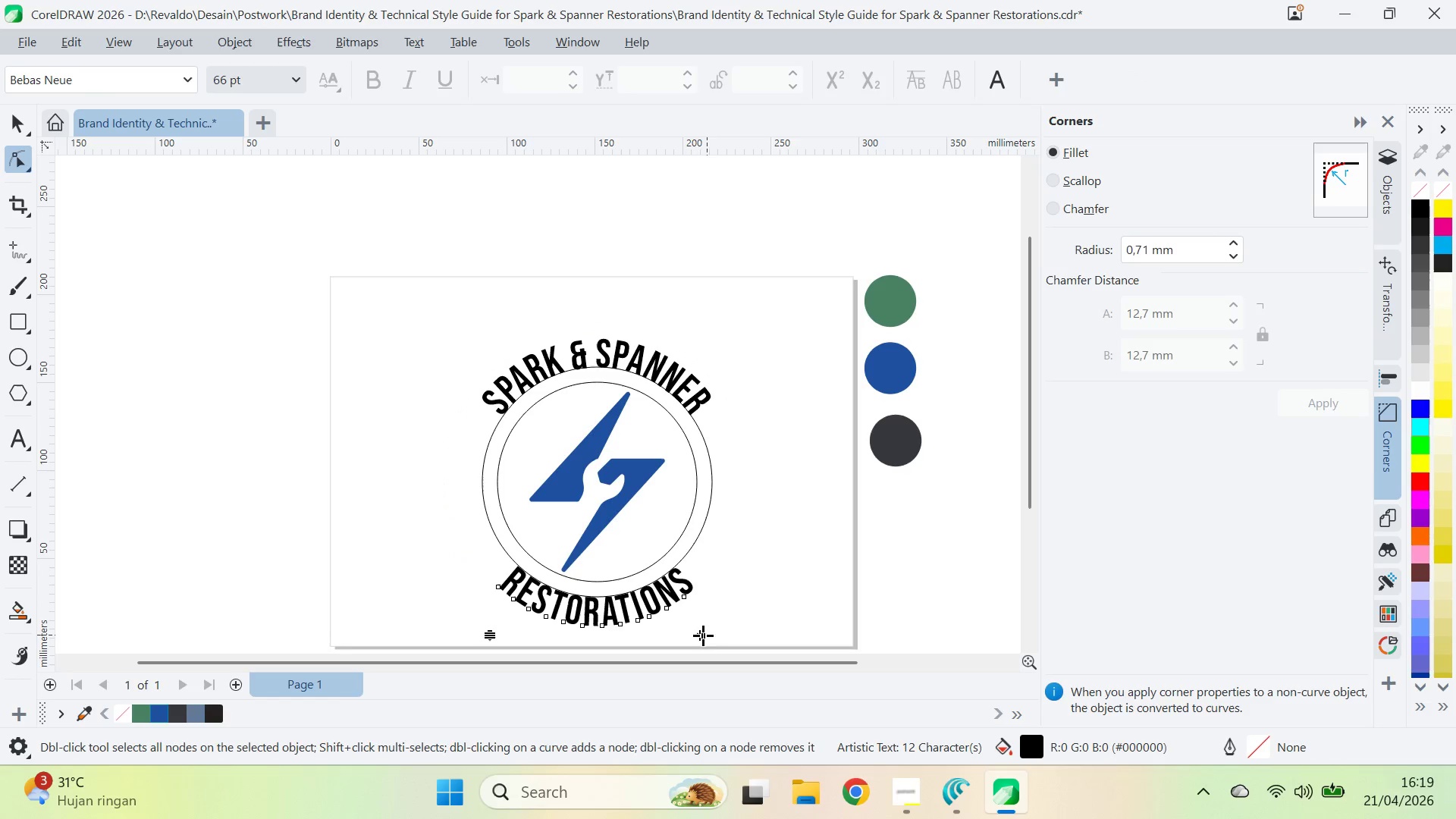 
left_click_drag(start_coordinate=[701, 636], to_coordinate=[739, 627])
 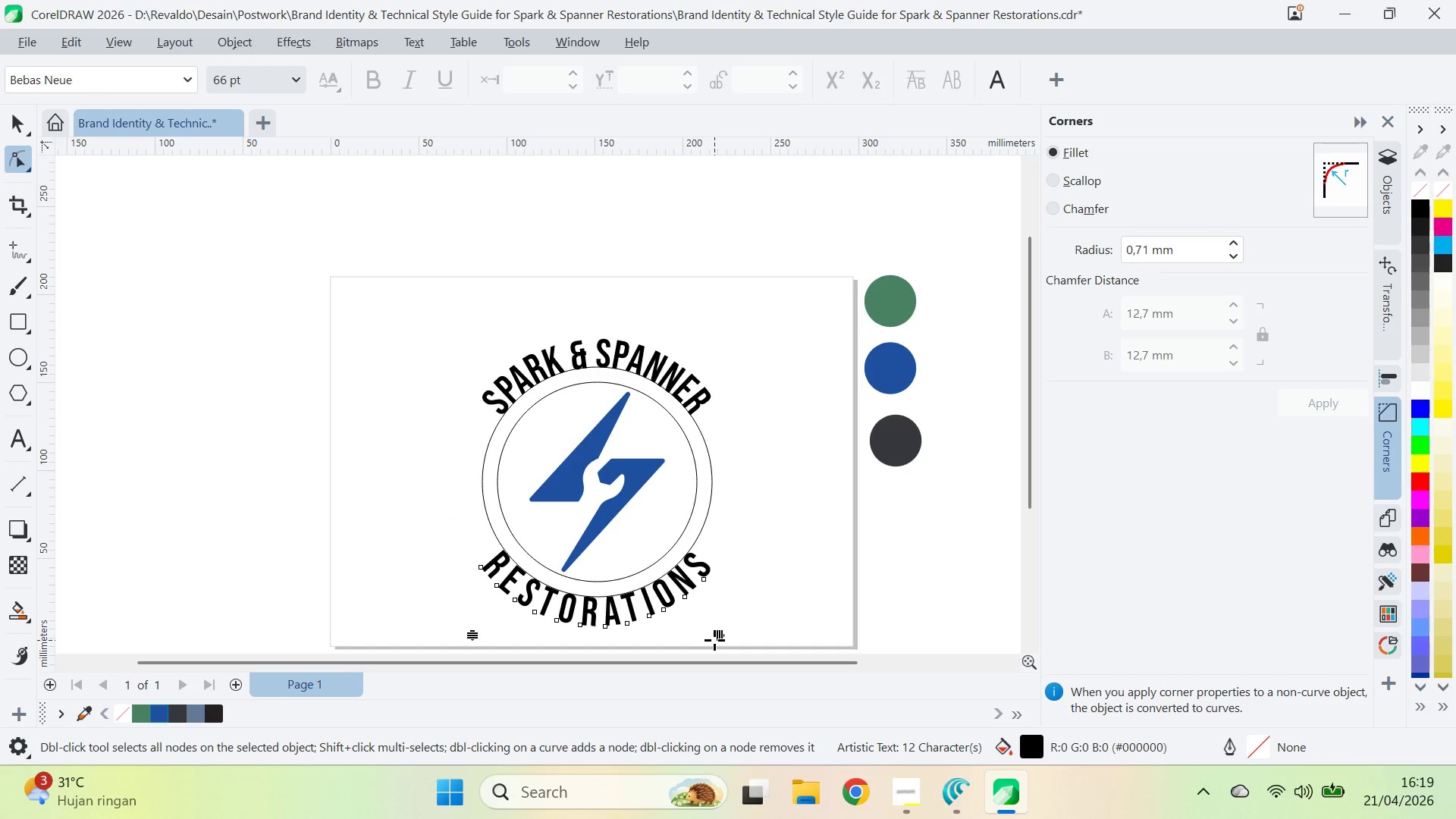 
type(qv)
 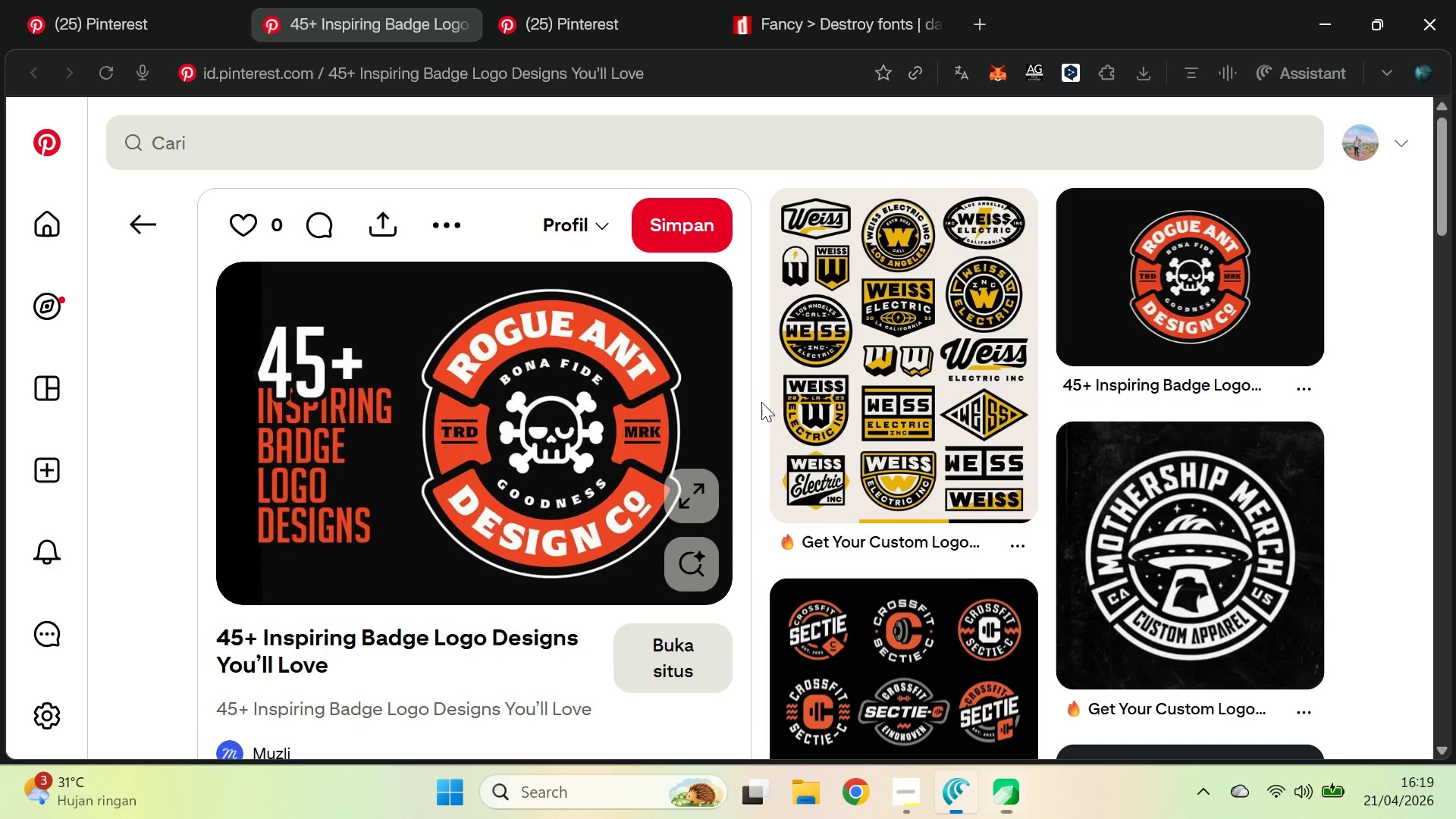 
left_click_drag(start_coordinate=[763, 517], to_coordinate=[756, 391])
 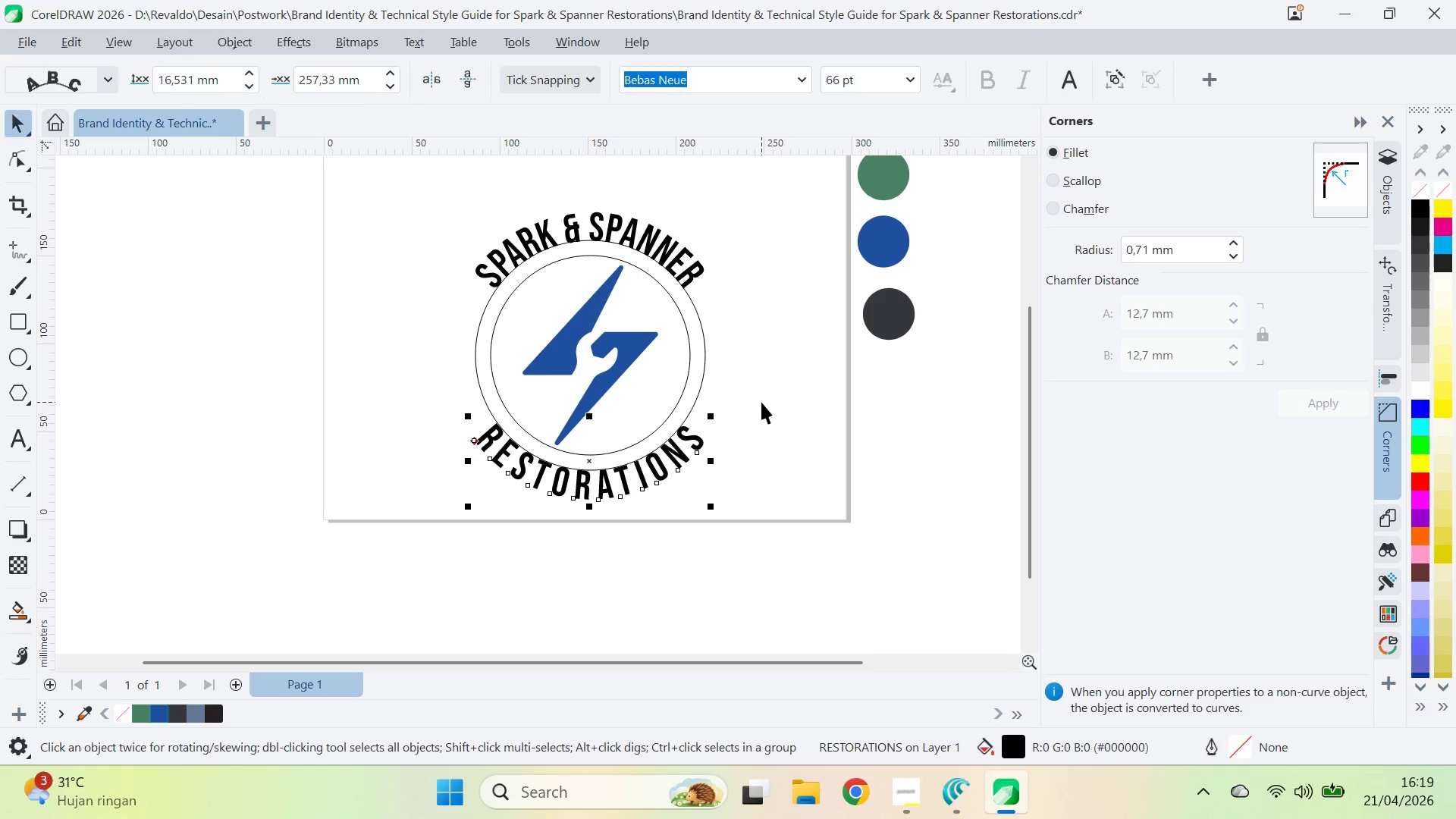 
key(Alt+AltLeft)
 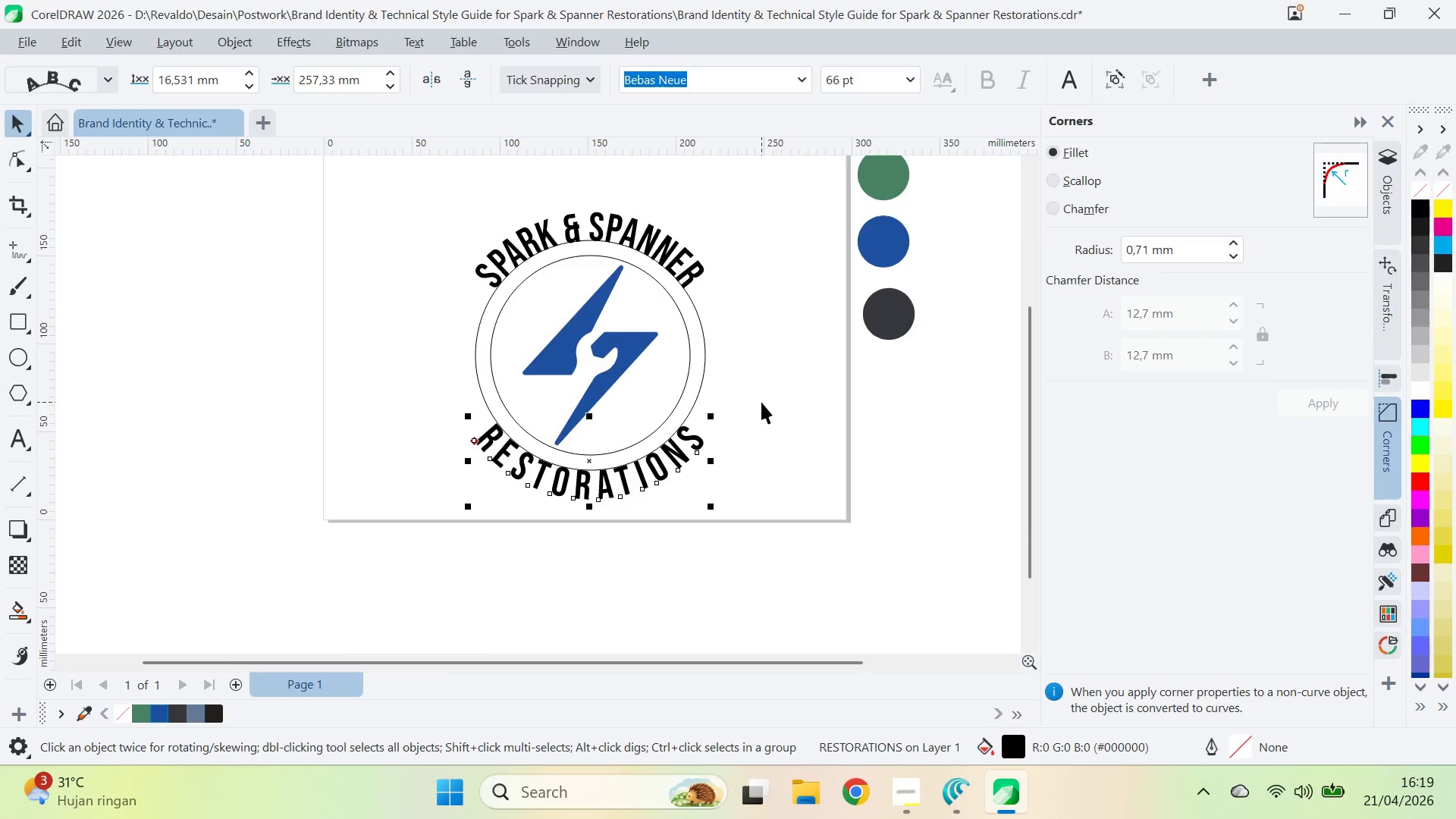 
key(Alt+Tab)
 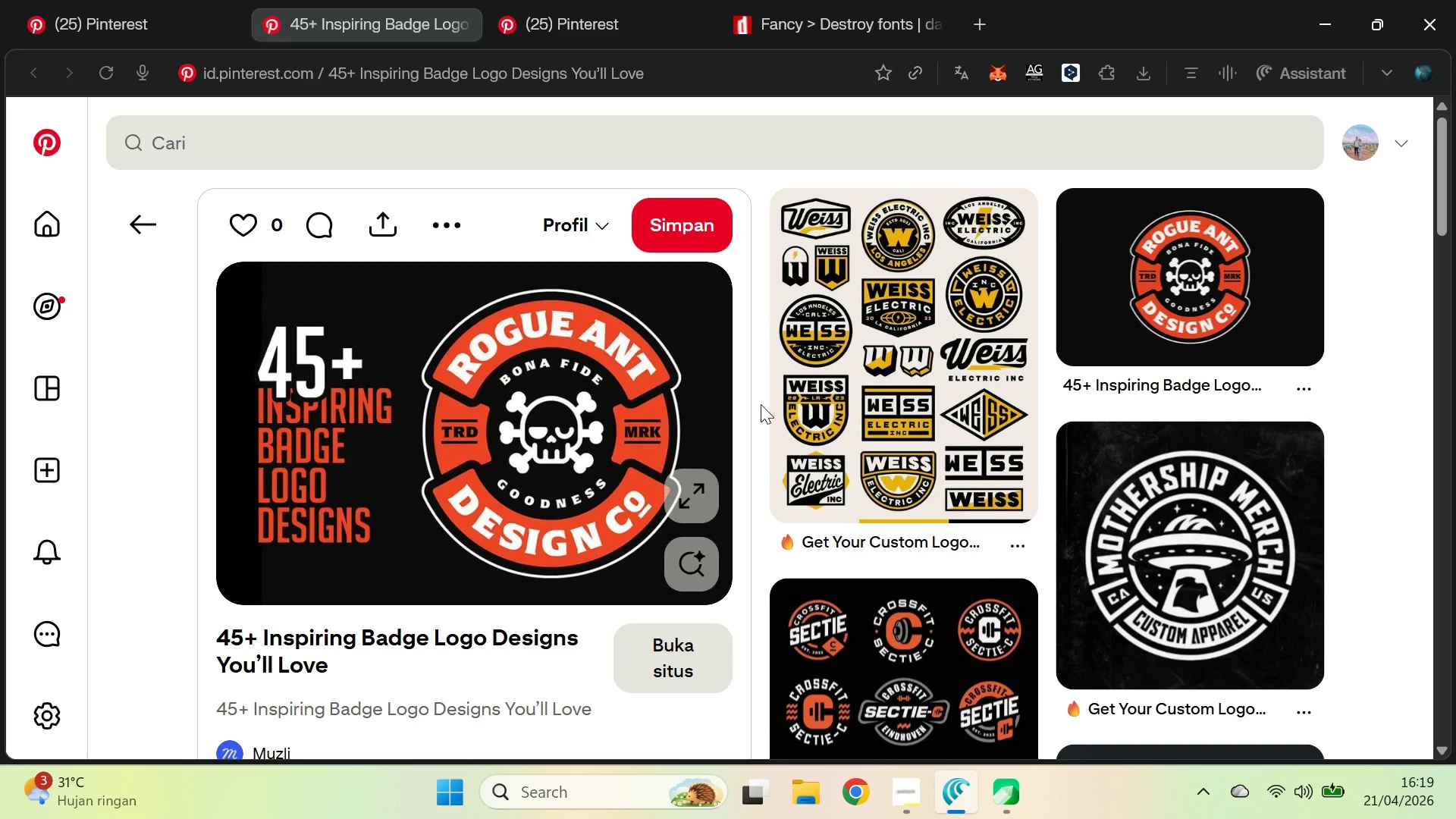 
key(Alt+AltLeft)
 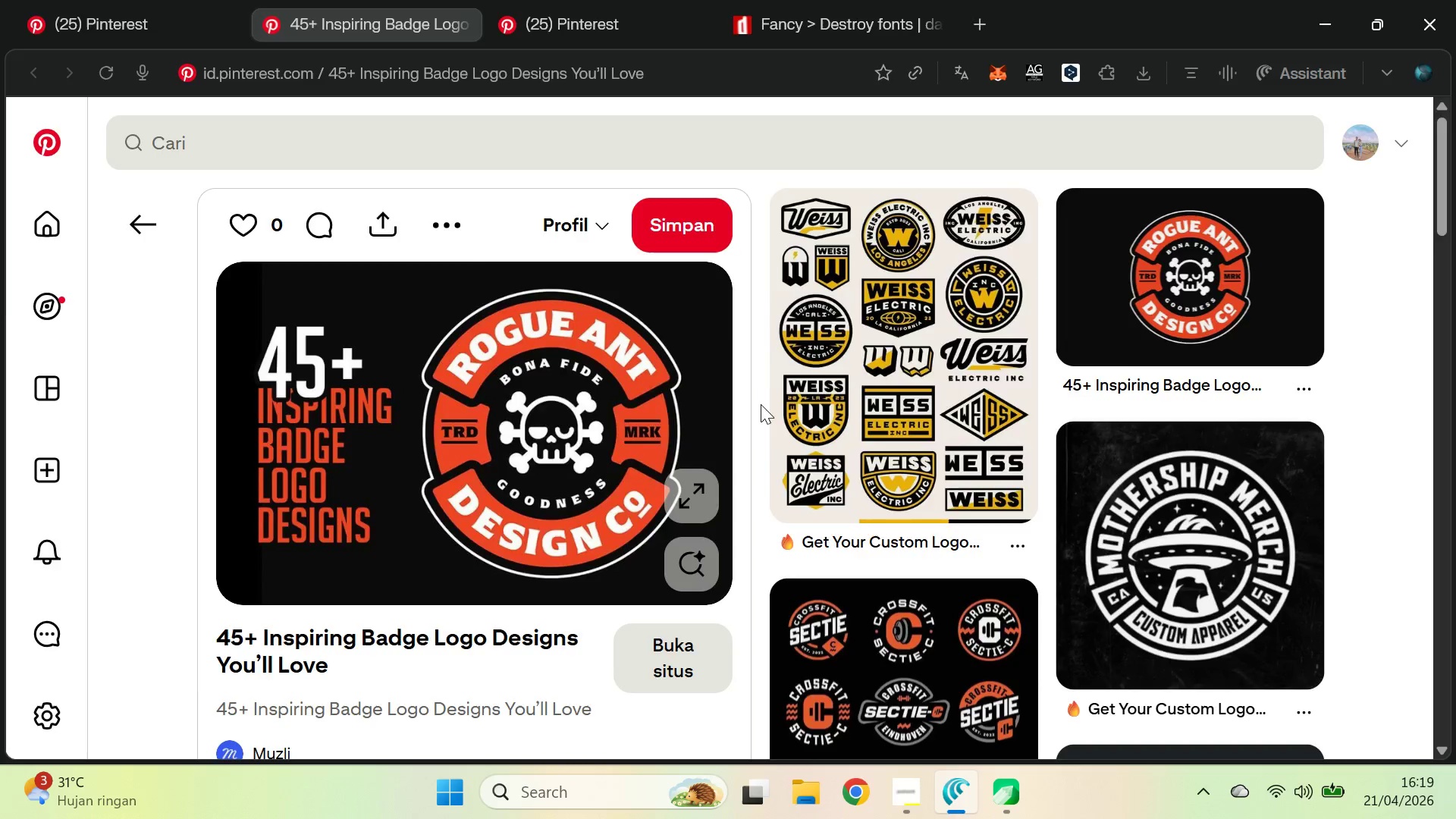 
key(Alt+Tab)
 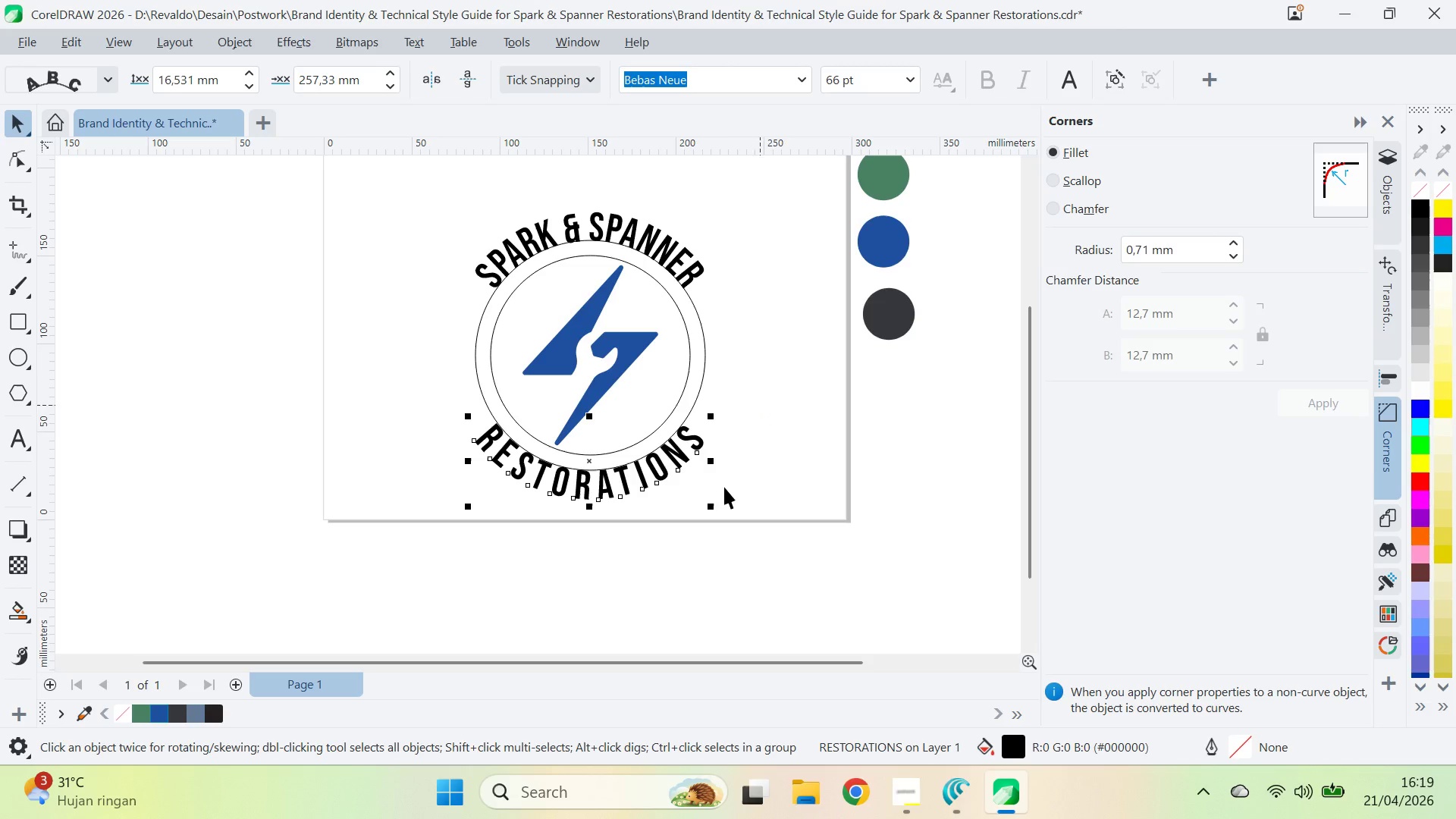 
key(V)
 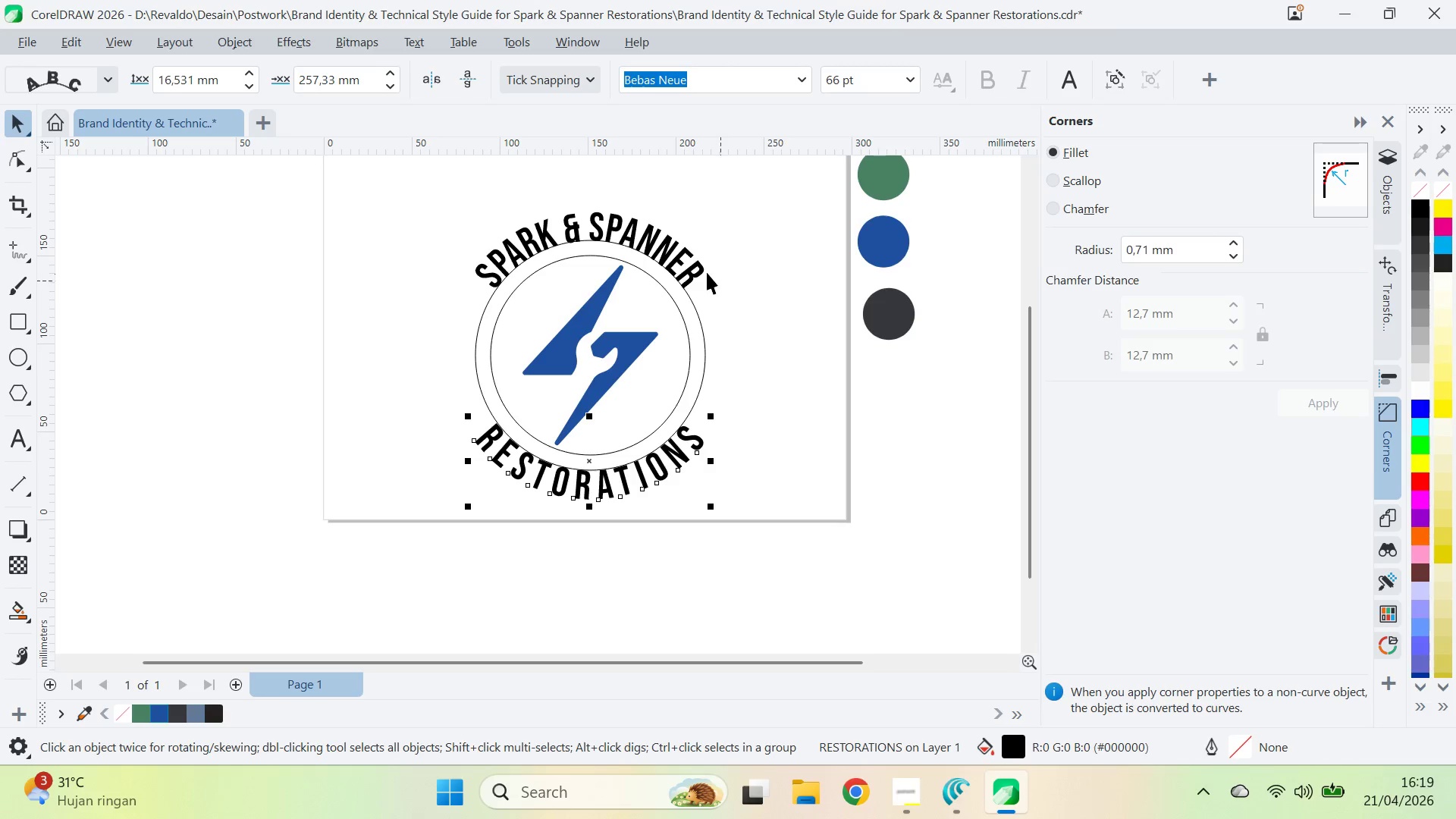 
key(Alt+AltLeft)
 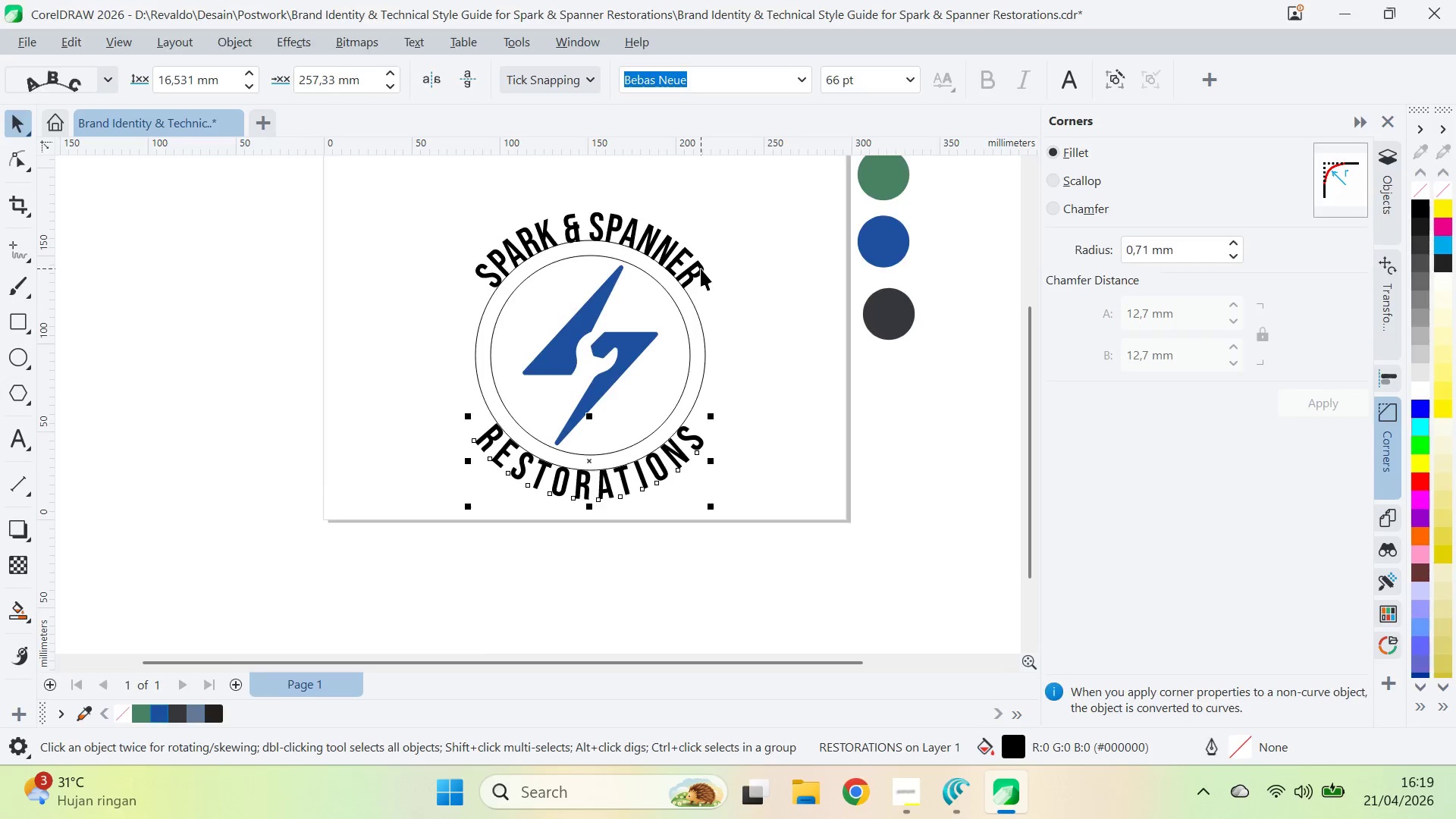 
key(Alt+Tab)
 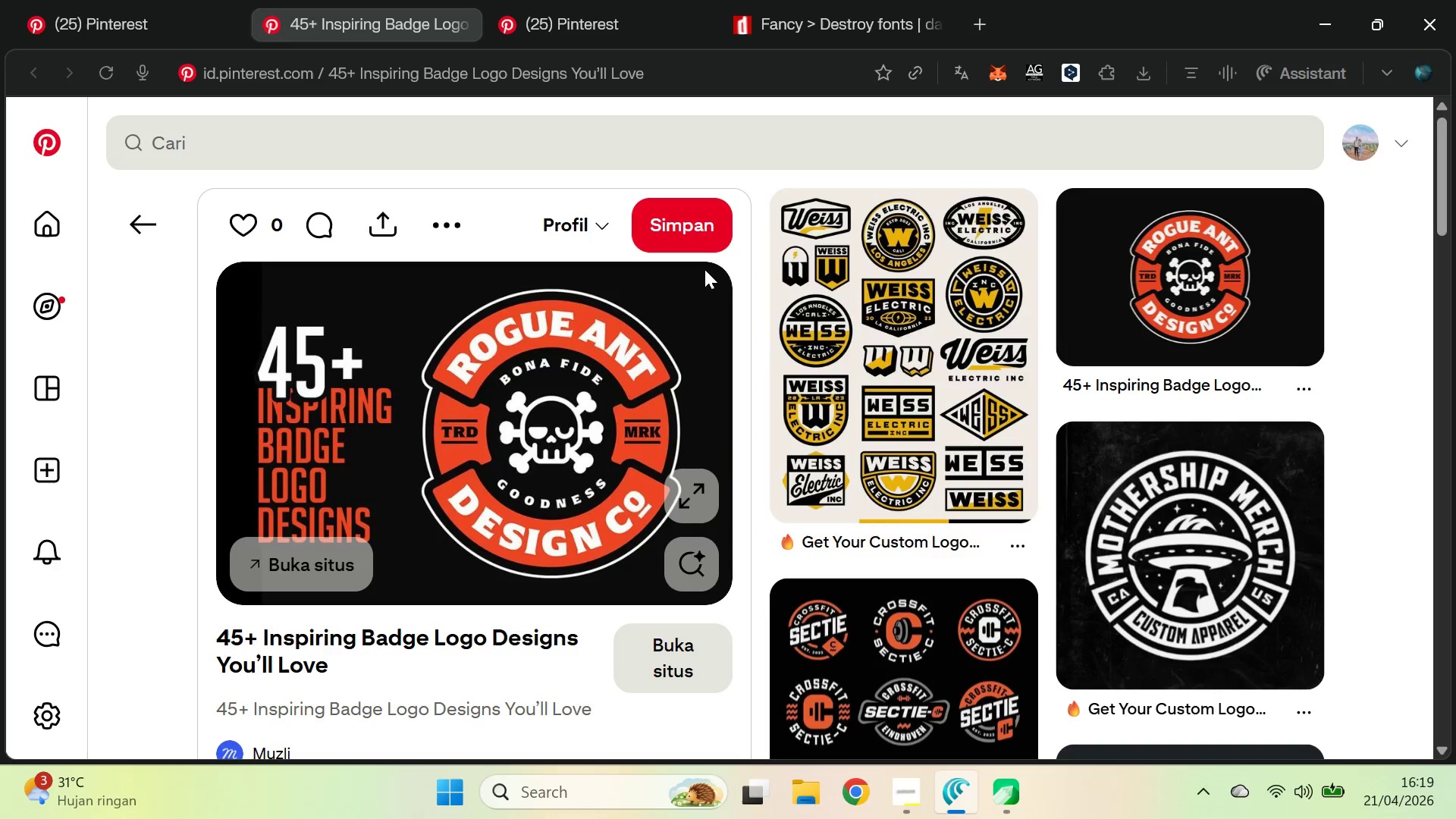 
key(Alt+AltLeft)
 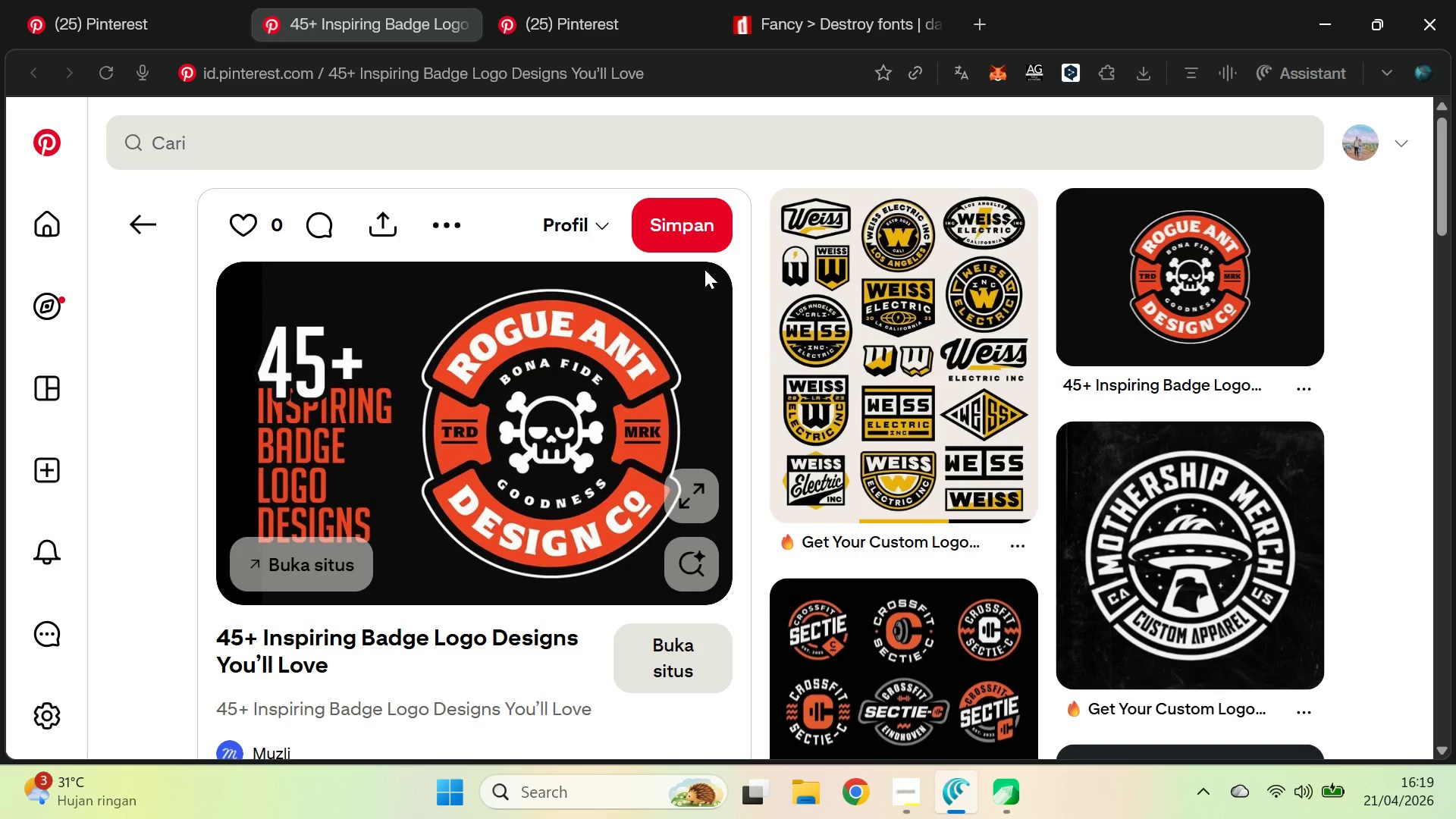 
key(Alt+Tab)
 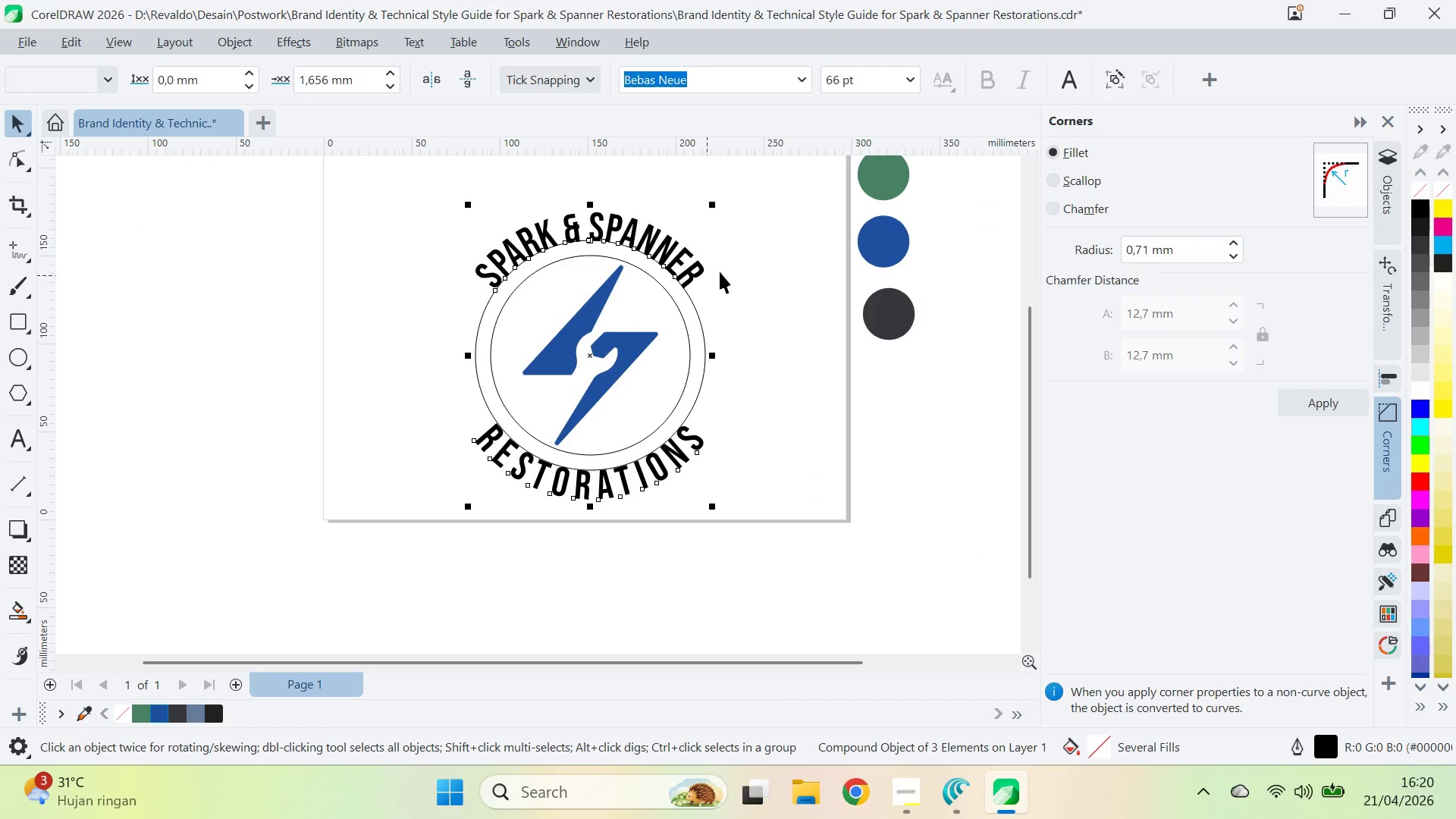 
hold_key(key=ControlLeft, duration=0.34)
 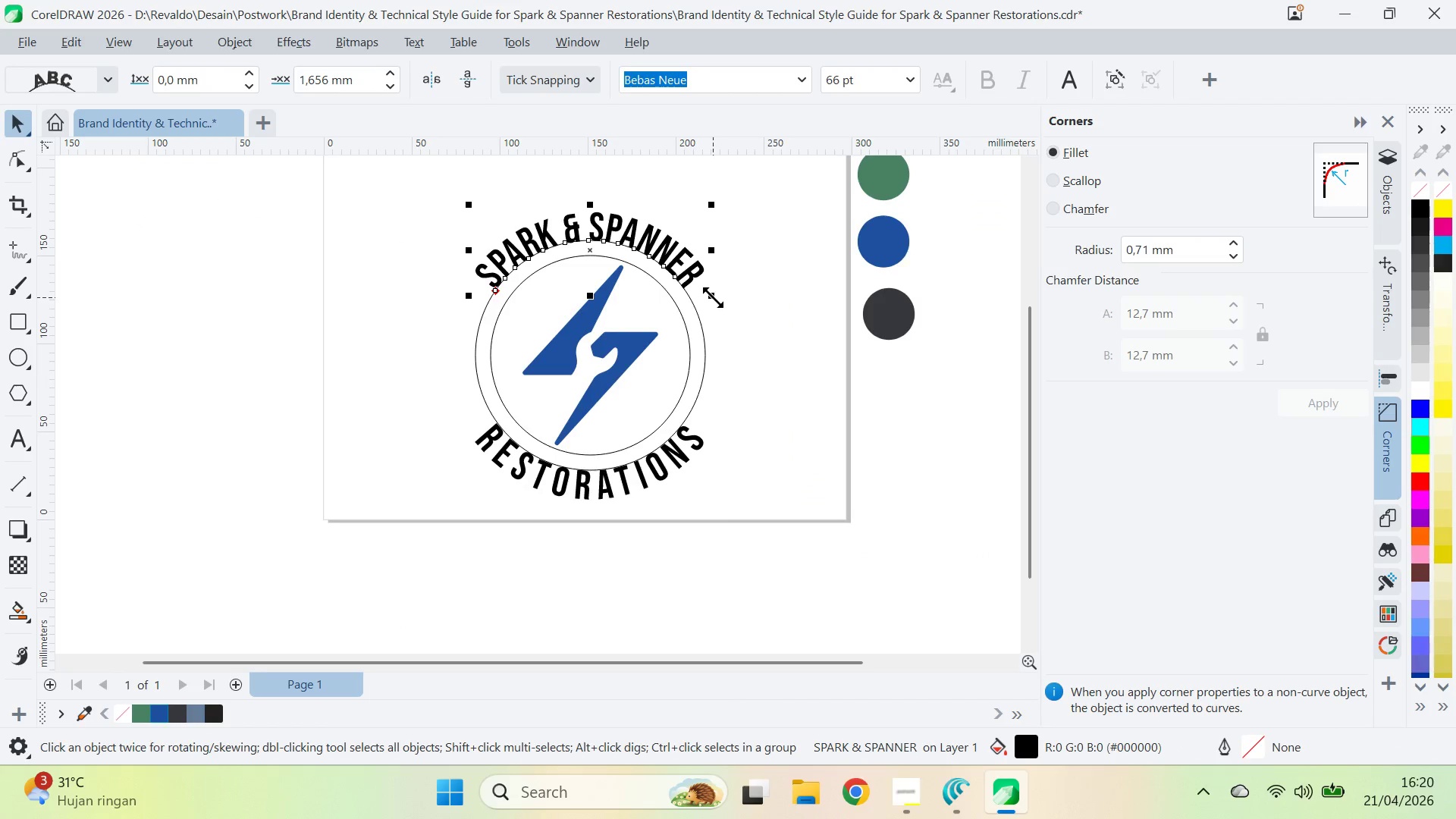 
left_click_drag(start_coordinate=[713, 297], to_coordinate=[772, 376])
 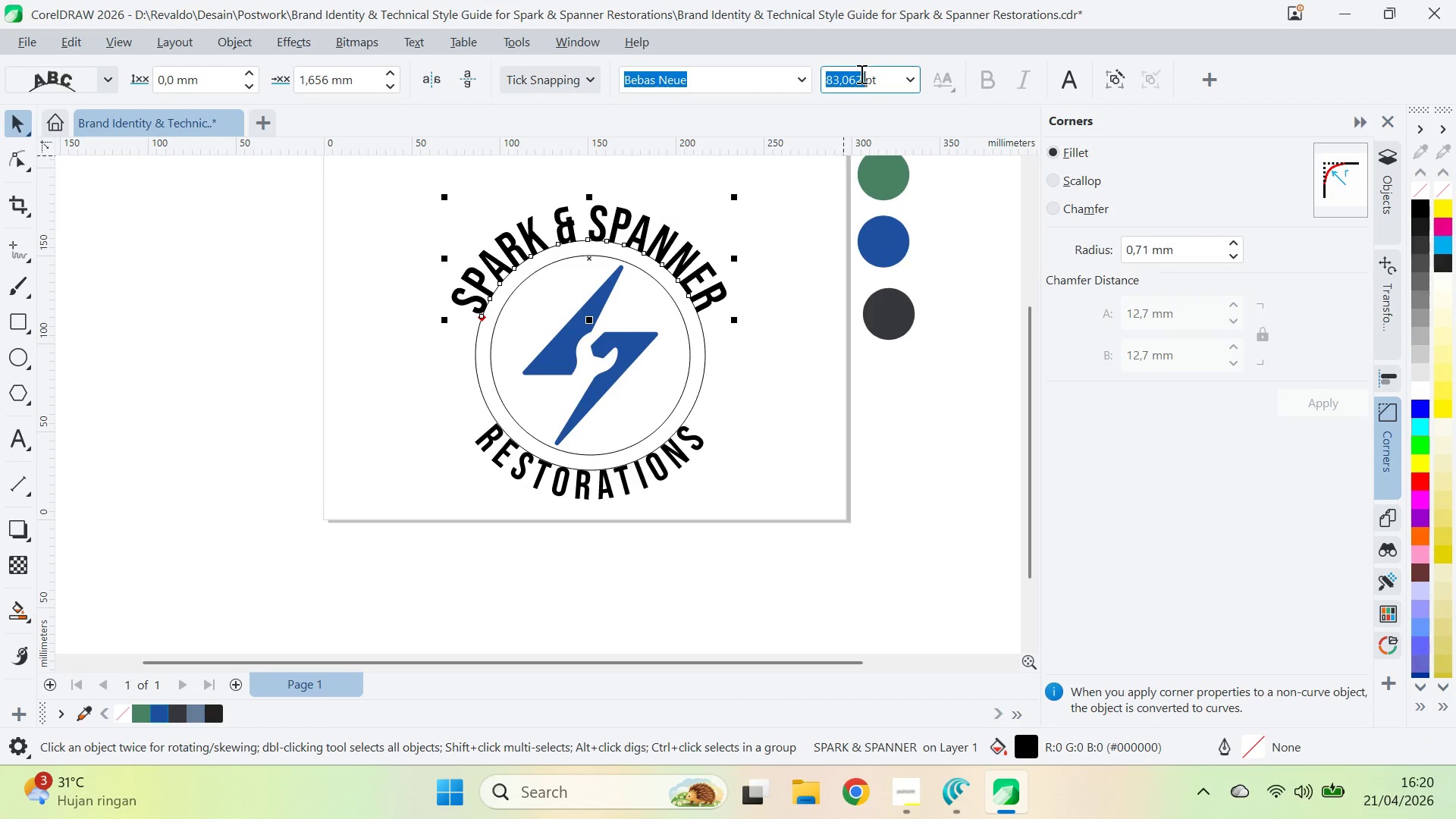 
type(82)
 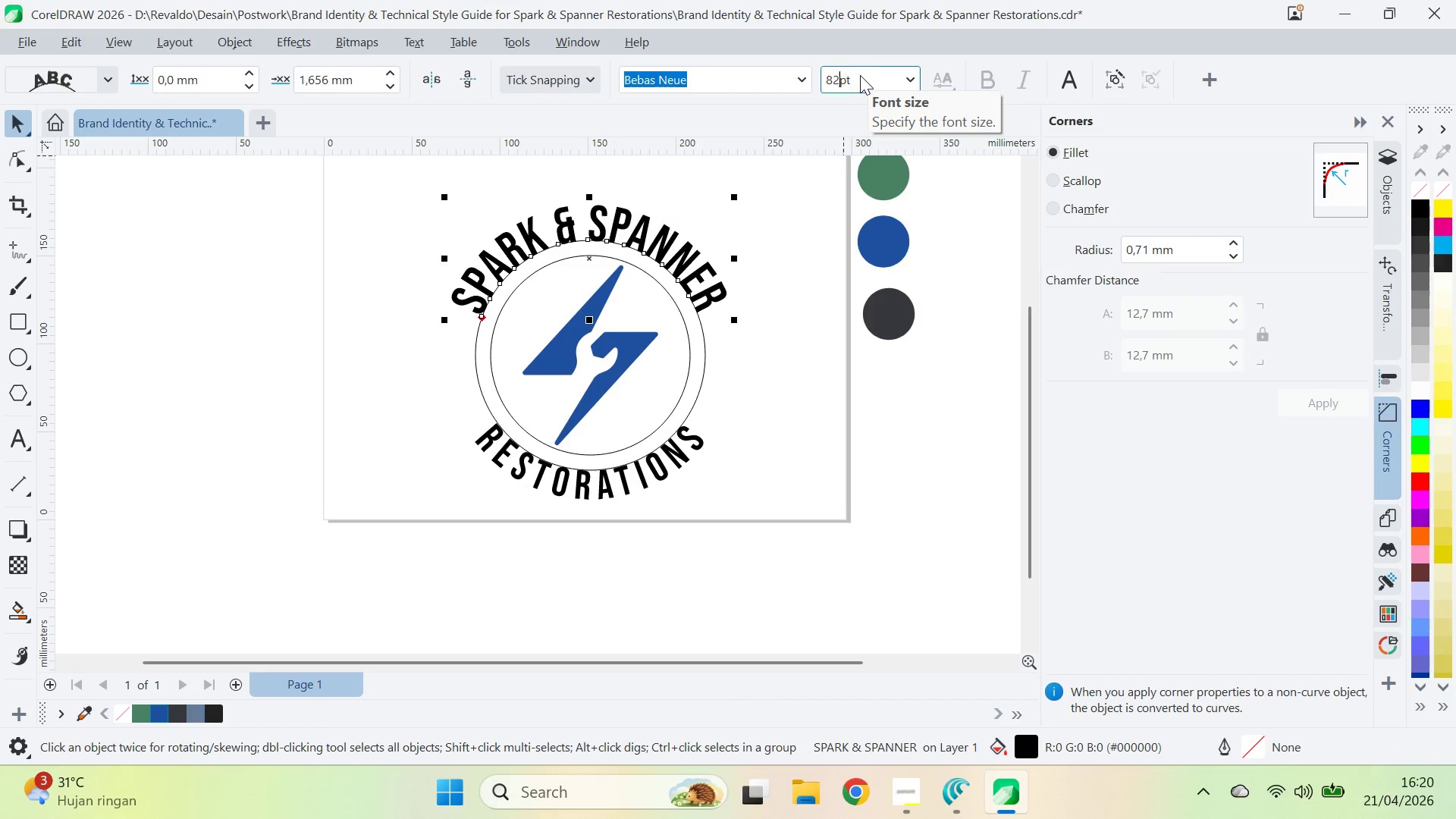 
key(Enter)
 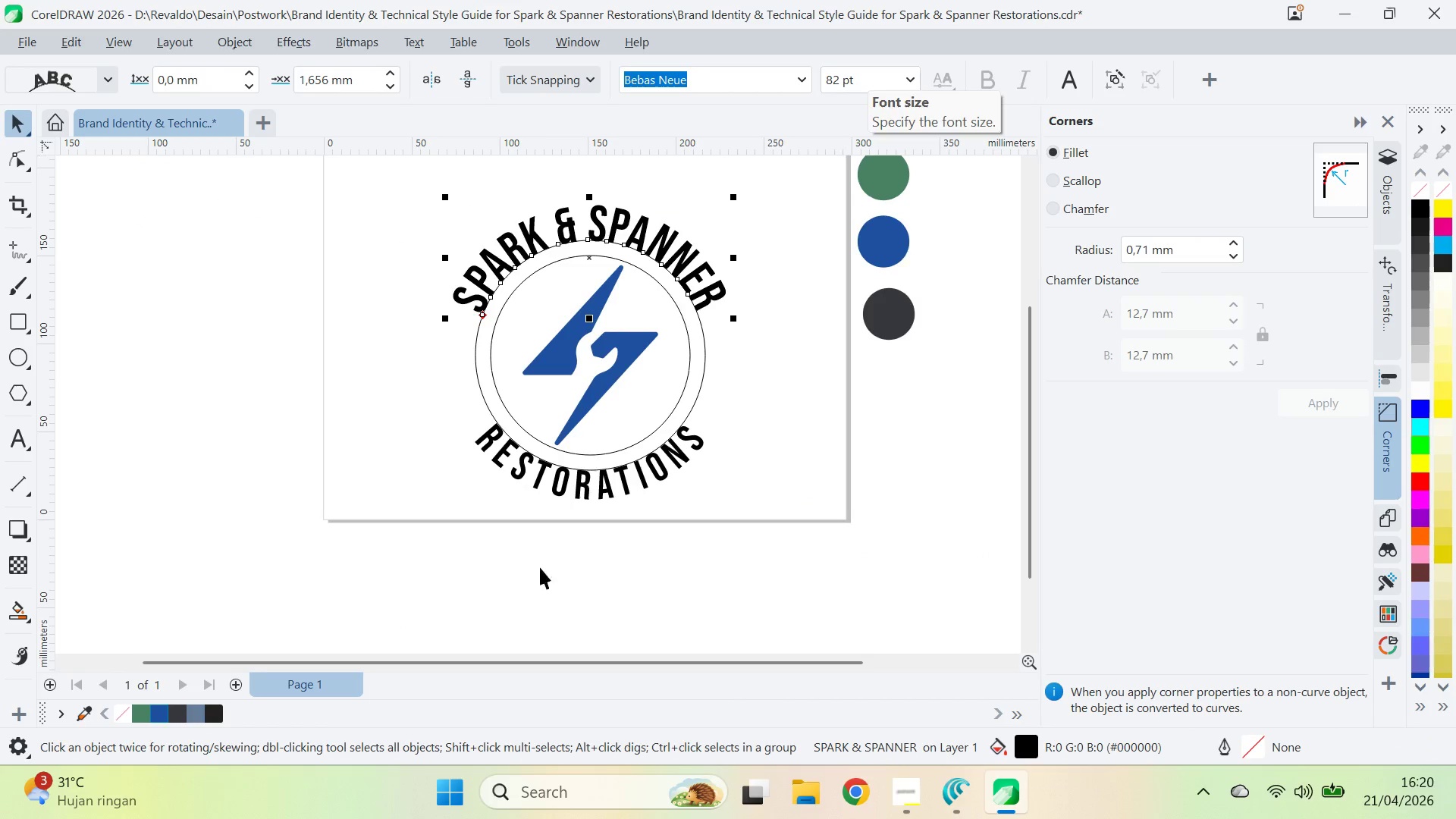 
hold_key(key=ControlLeft, duration=1.24)
left_click([701, 450])
 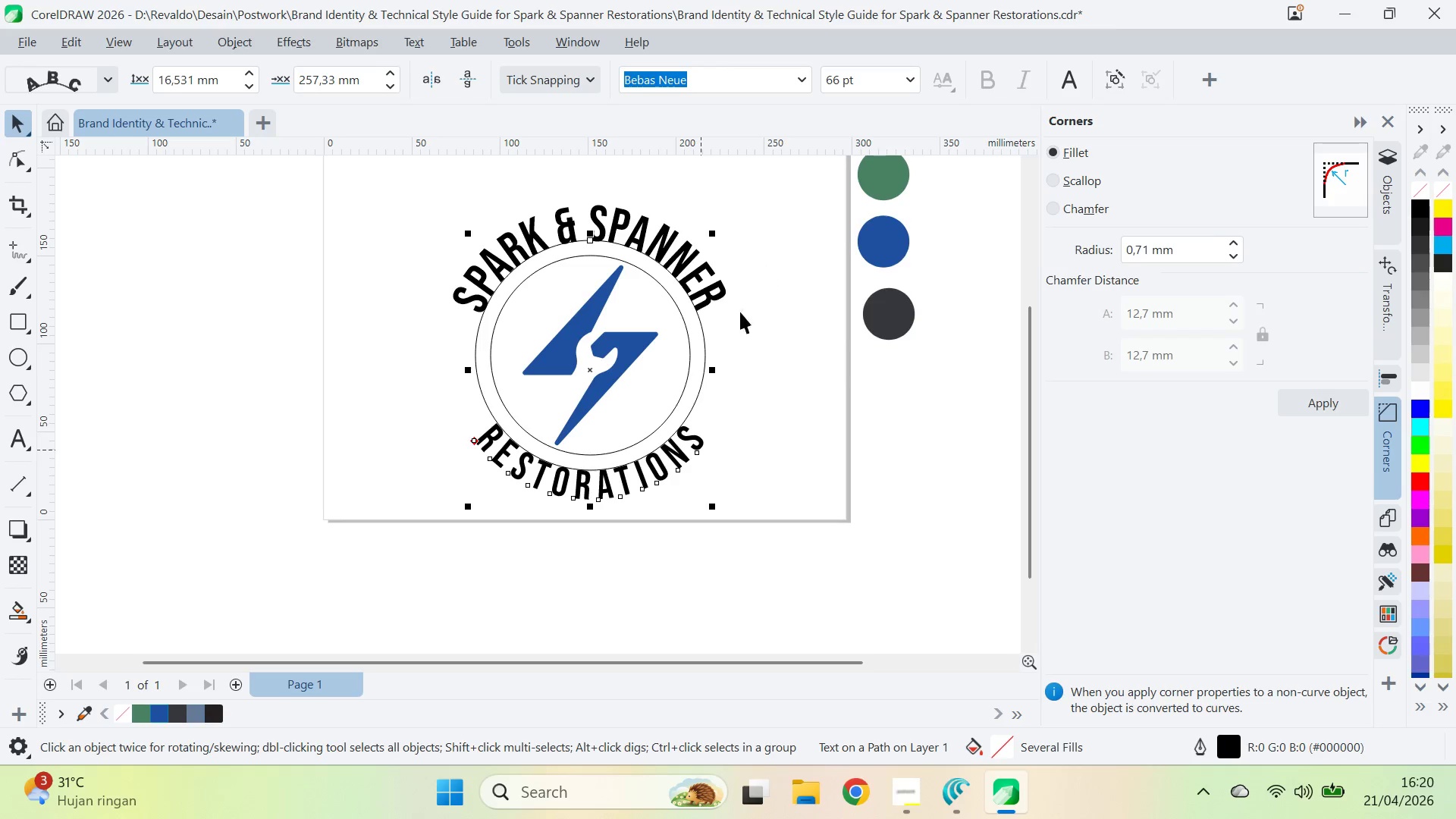 
hold_key(key=ControlLeft, duration=0.7)
left_click_drag(start_coordinate=[708, 447], to_coordinate=[706, 441])
 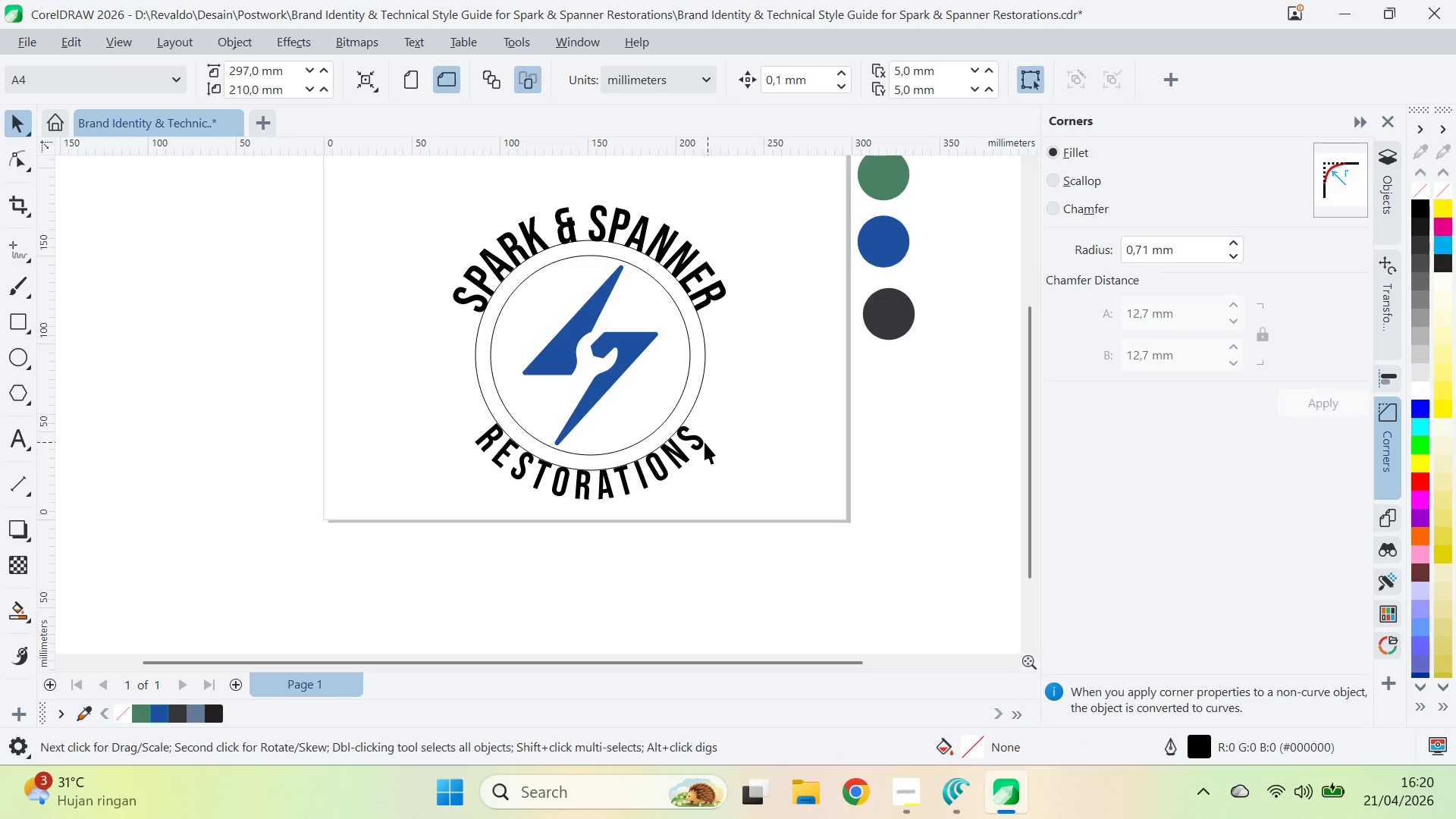 
double_click([703, 442])
 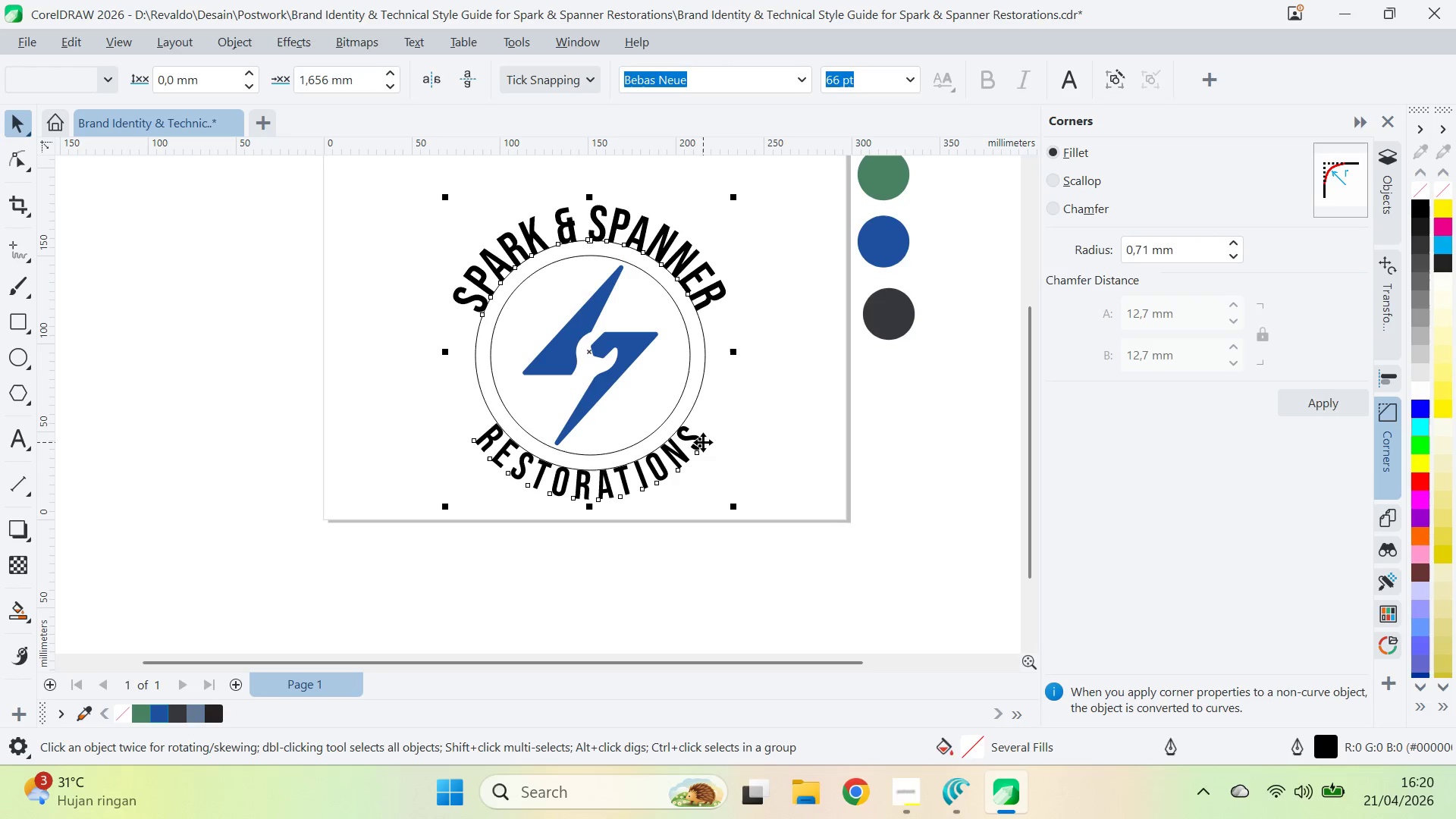 
hold_key(key=ControlLeft, duration=0.59)
triple_click([701, 444])
 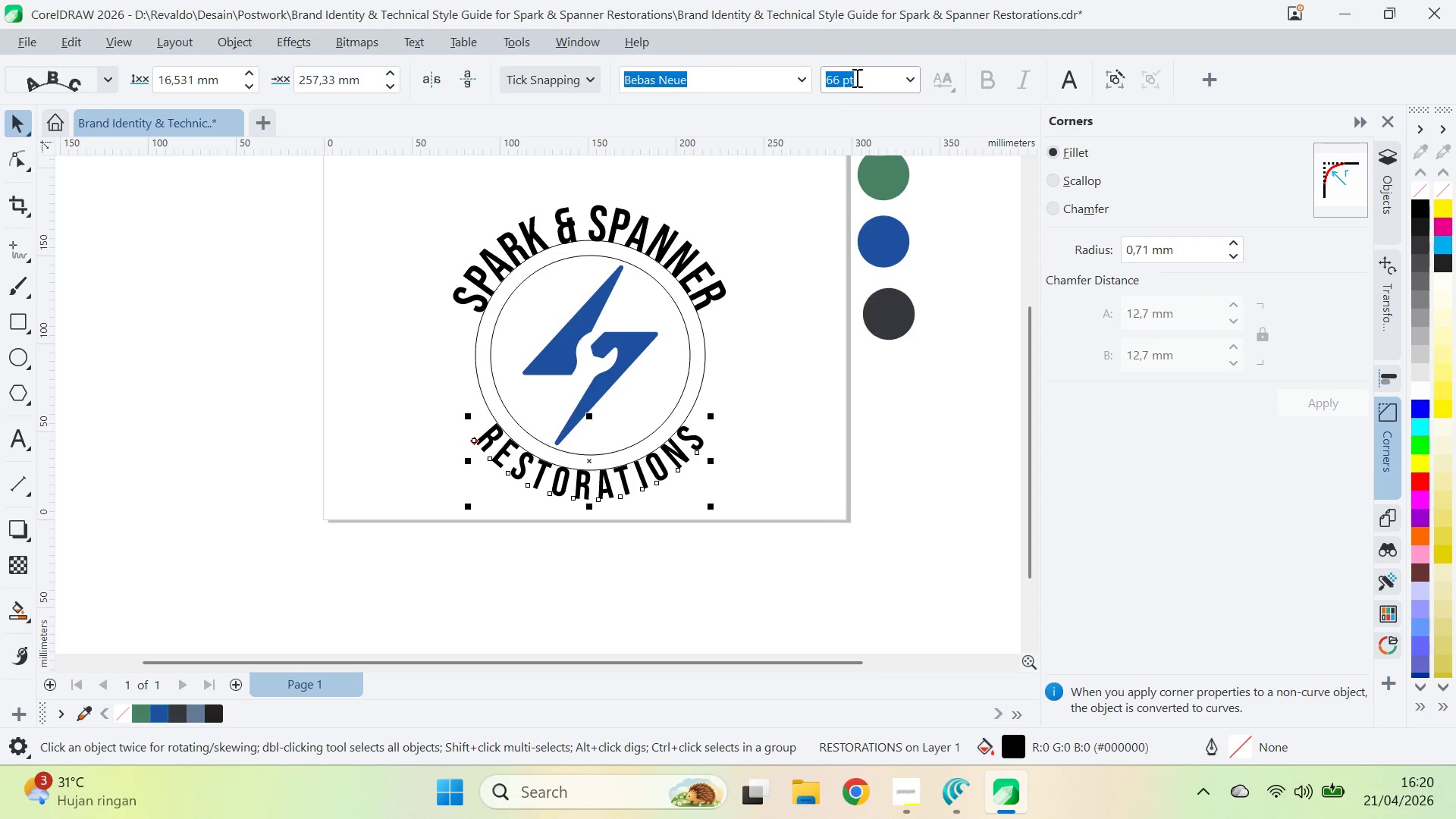 
left_click_drag(start_coordinate=[874, 73], to_coordinate=[823, 81])
 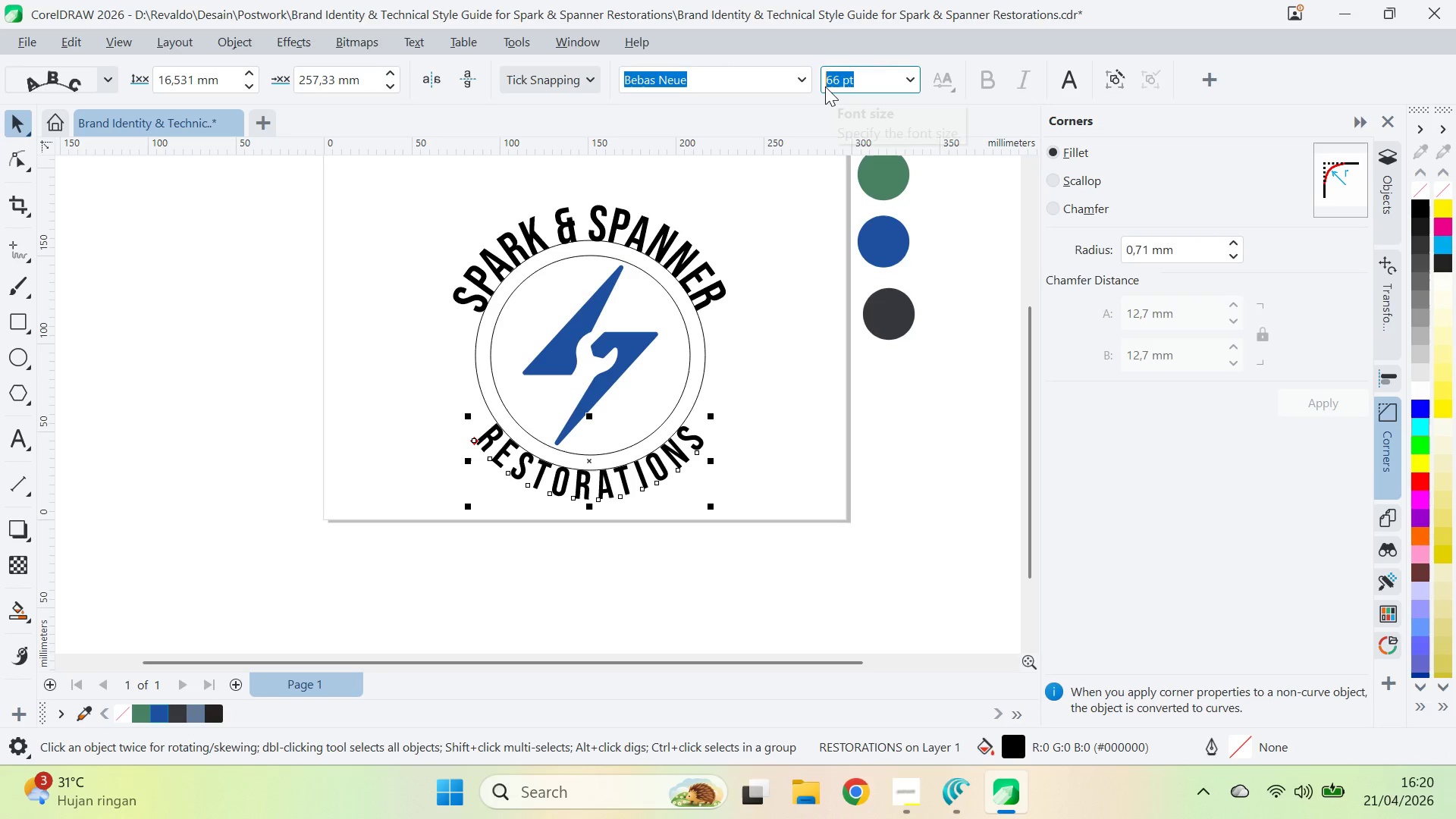 
type(82)
 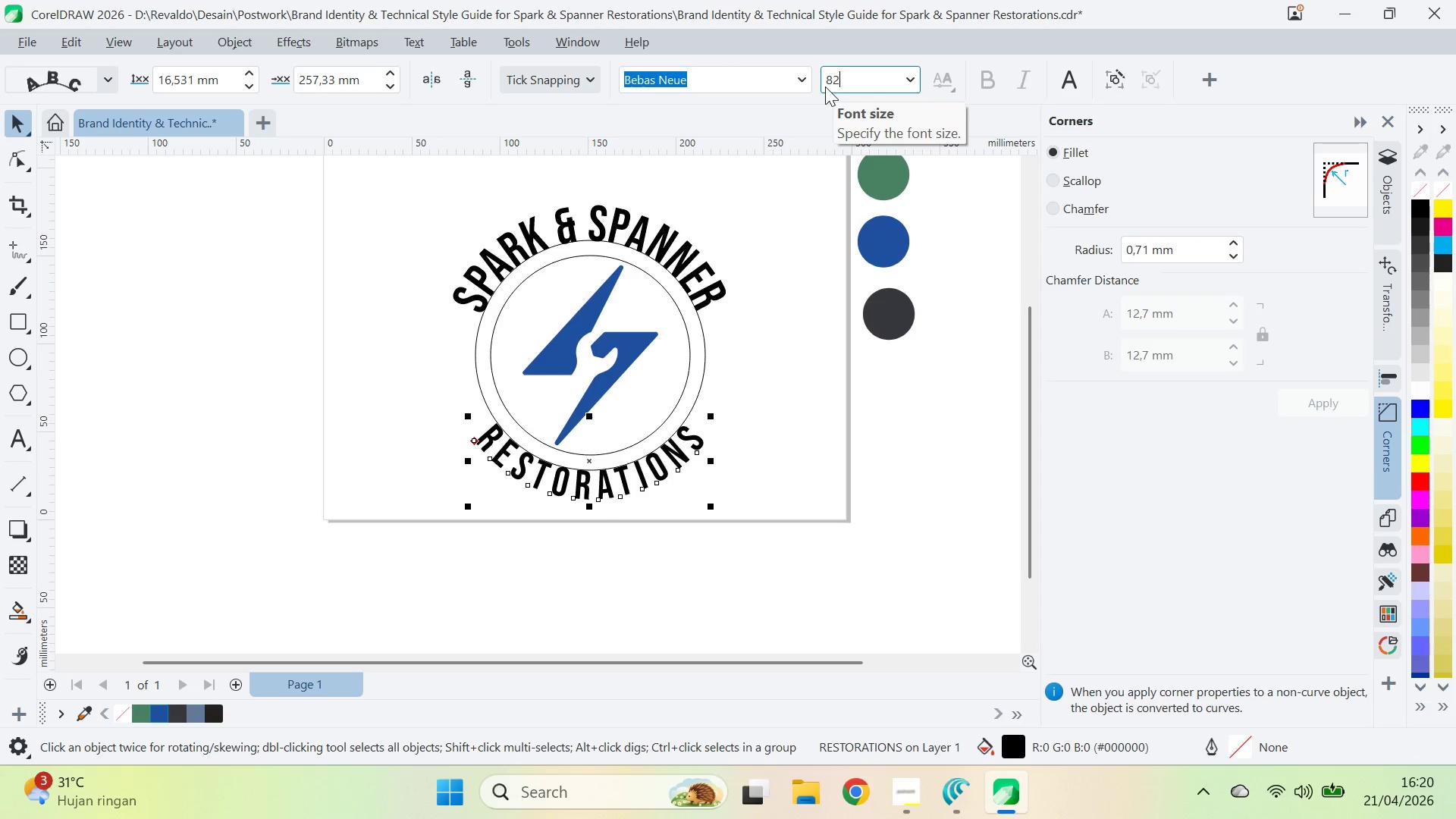 
key(Enter)
 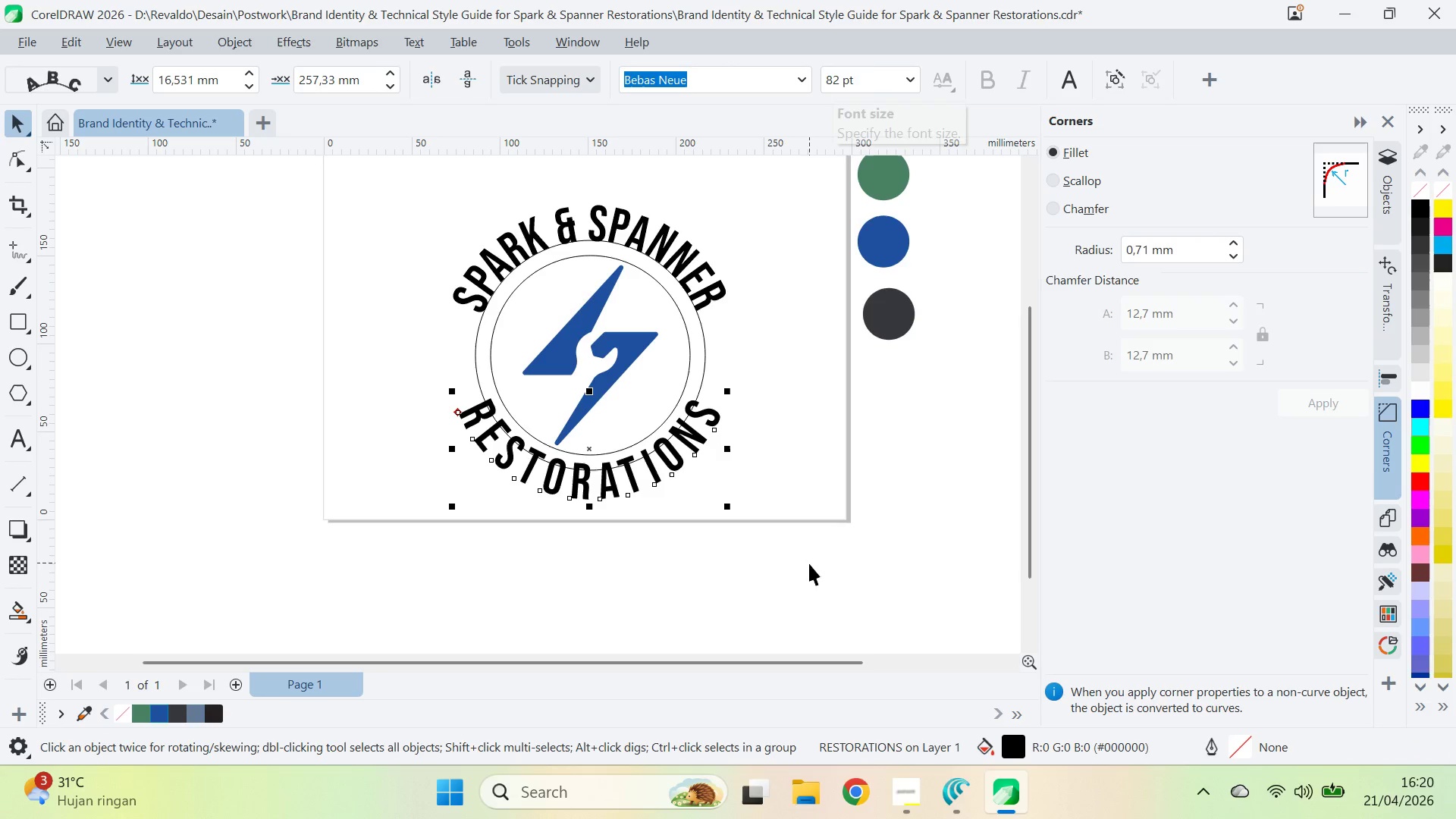 
left_click([808, 468])
 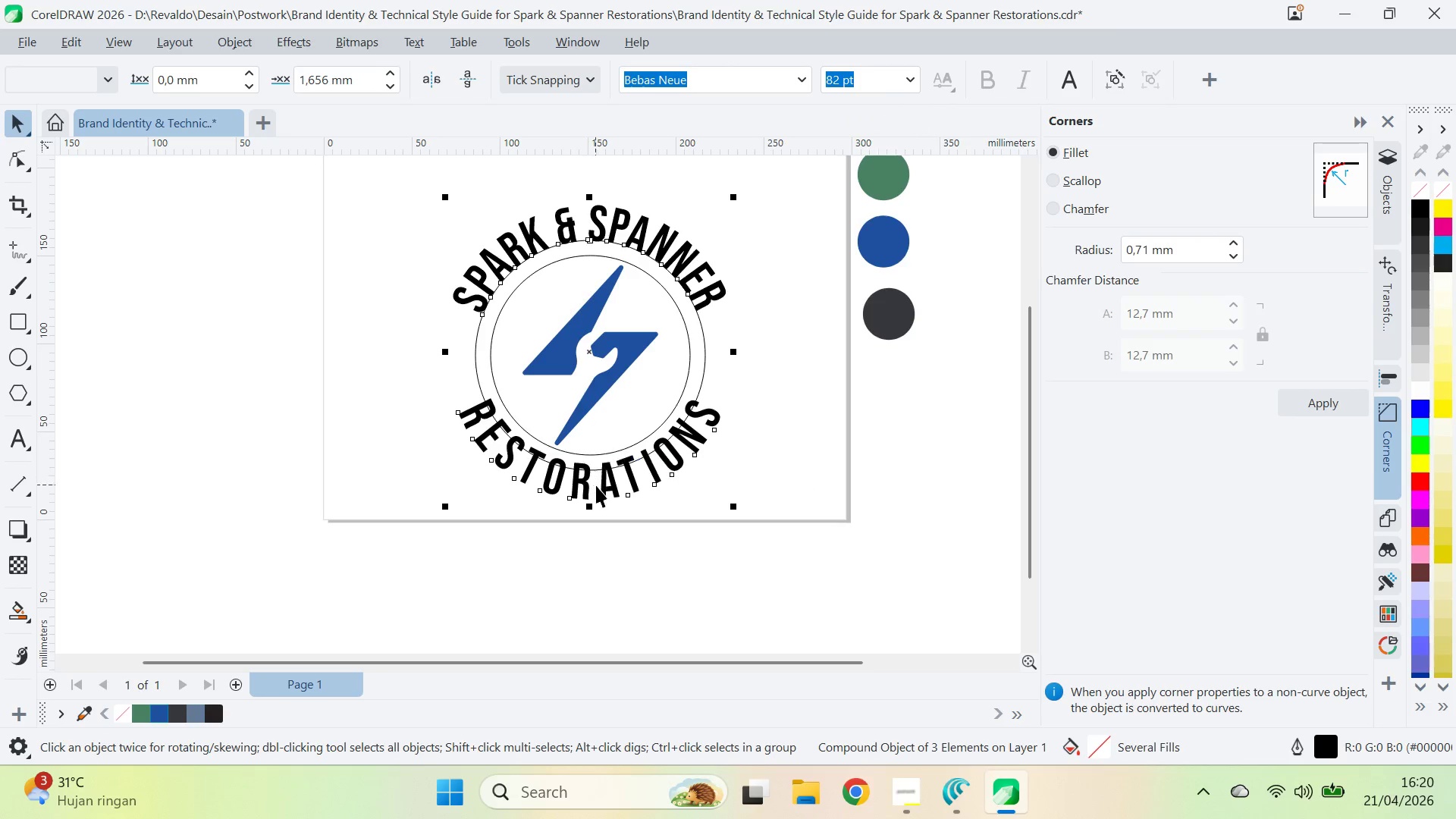 
double_click([607, 485])
 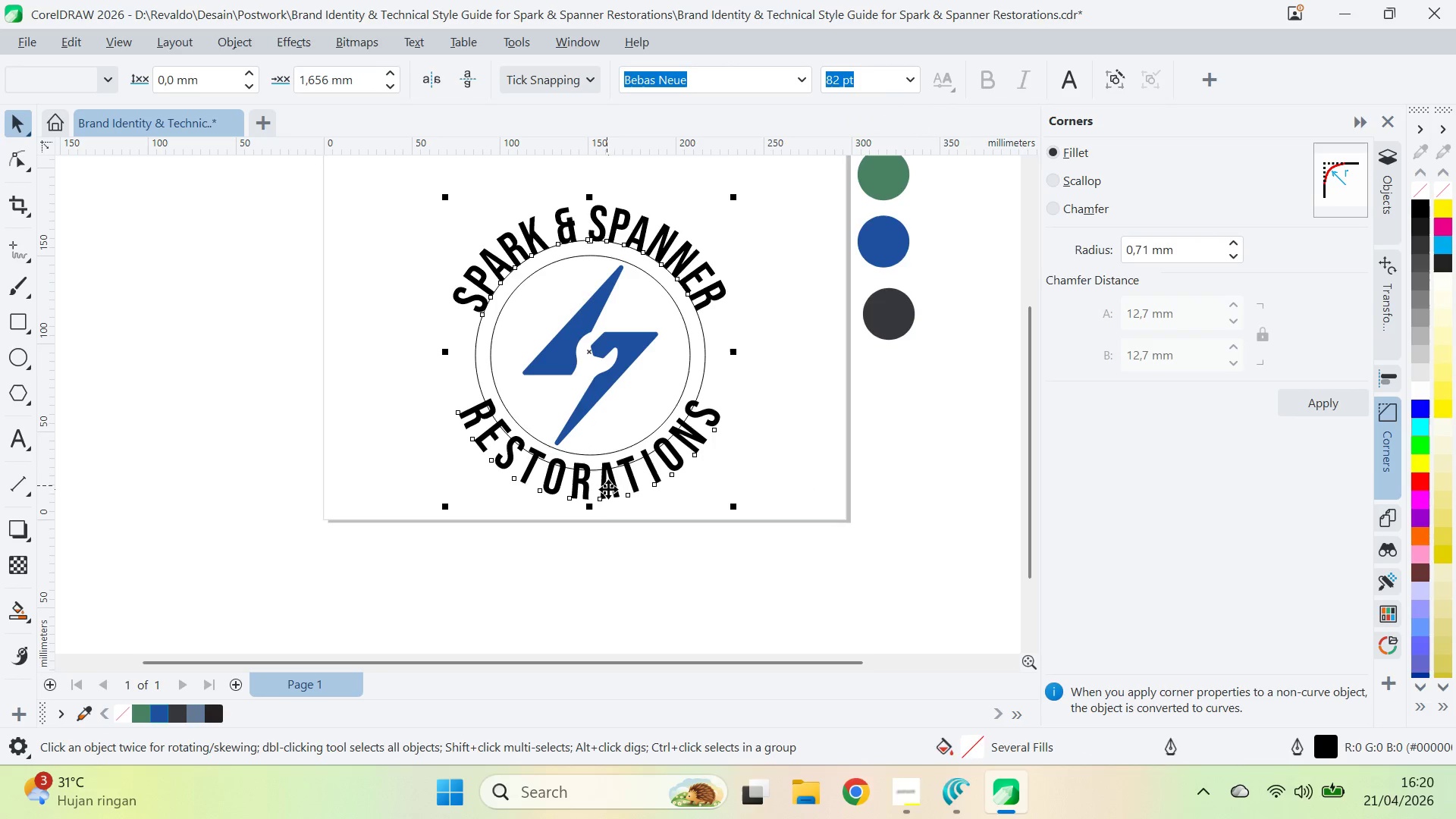 
triple_click([607, 486])
 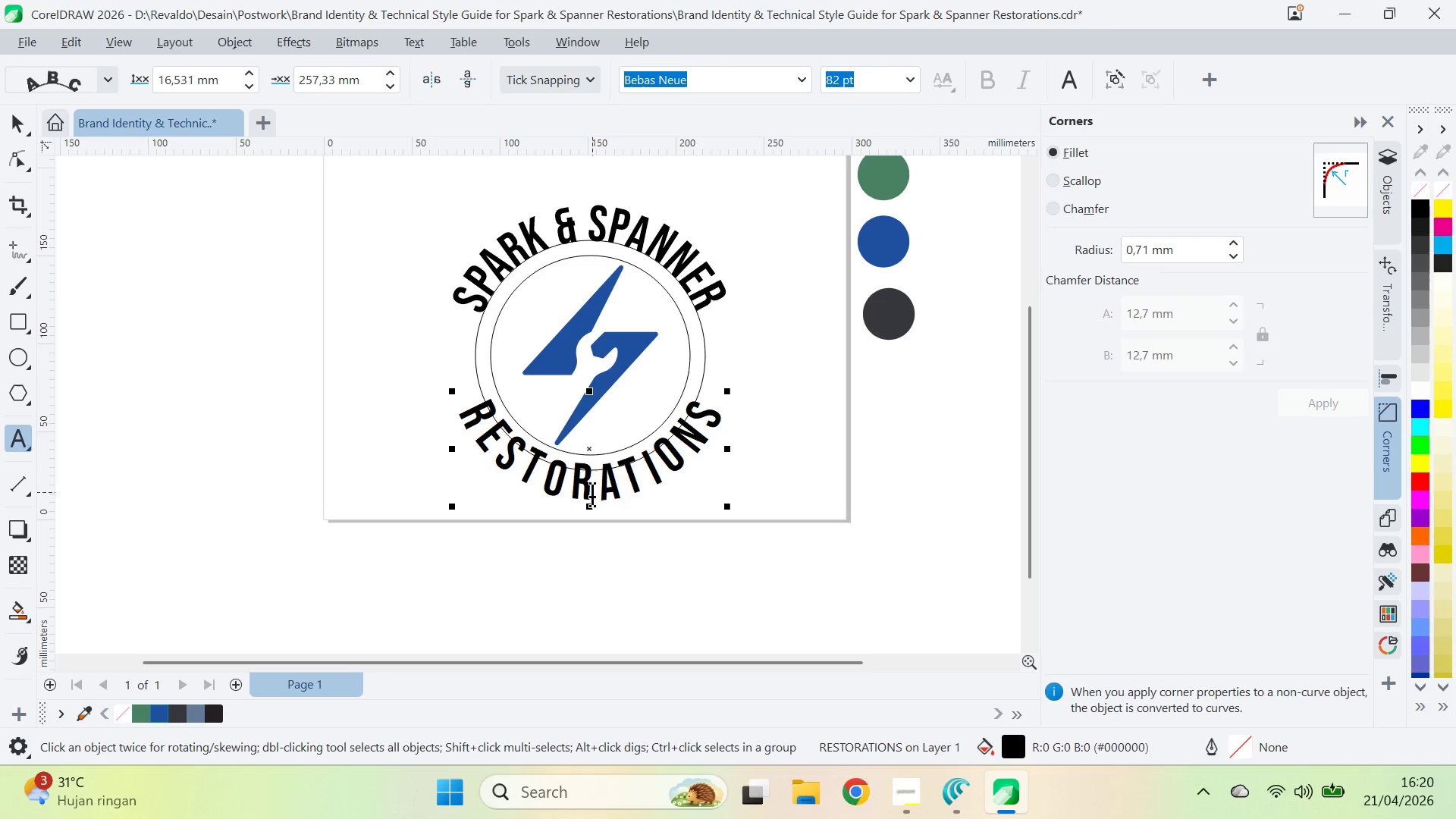 
key(V)
 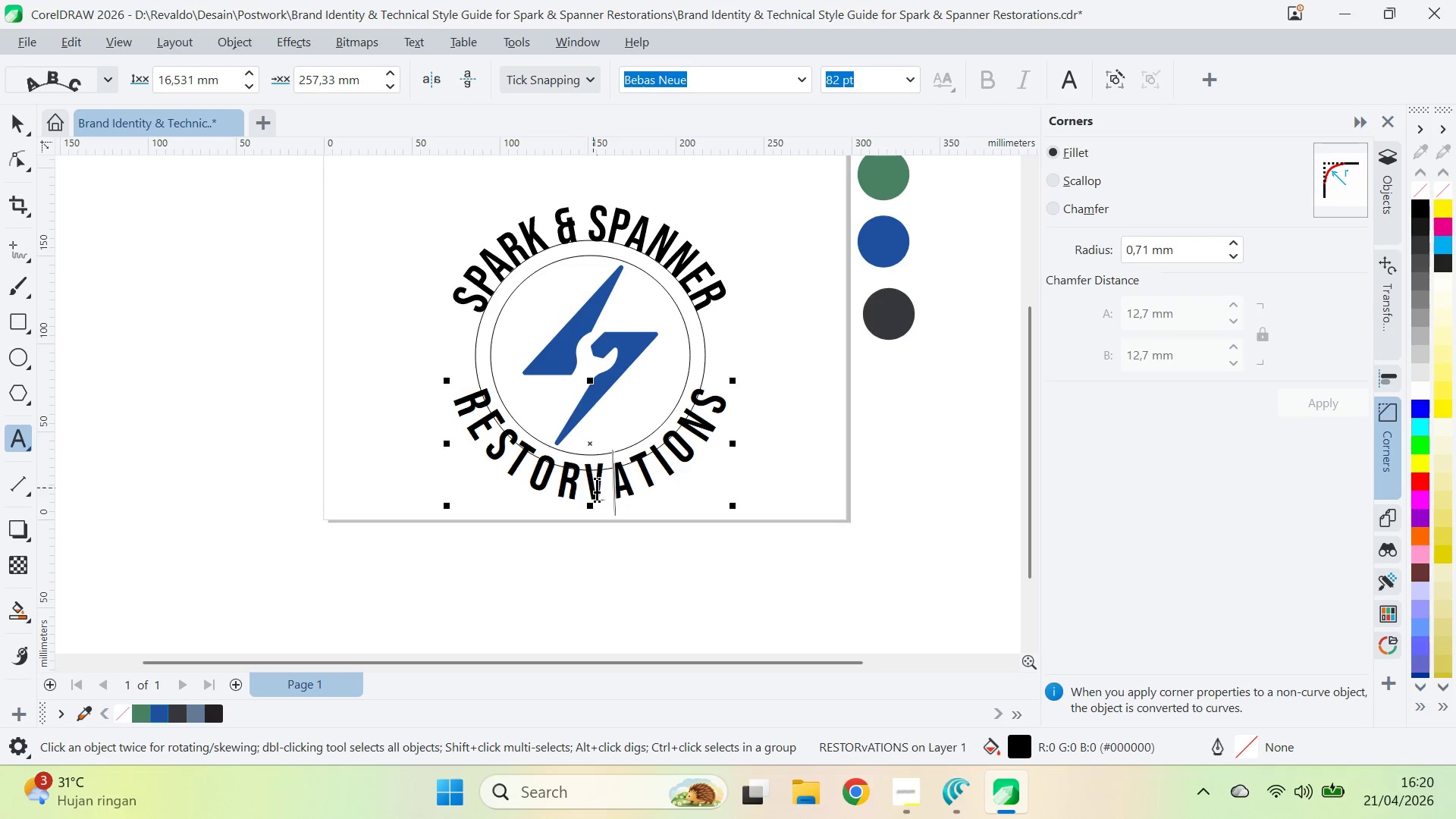 
key(Control+Z)
 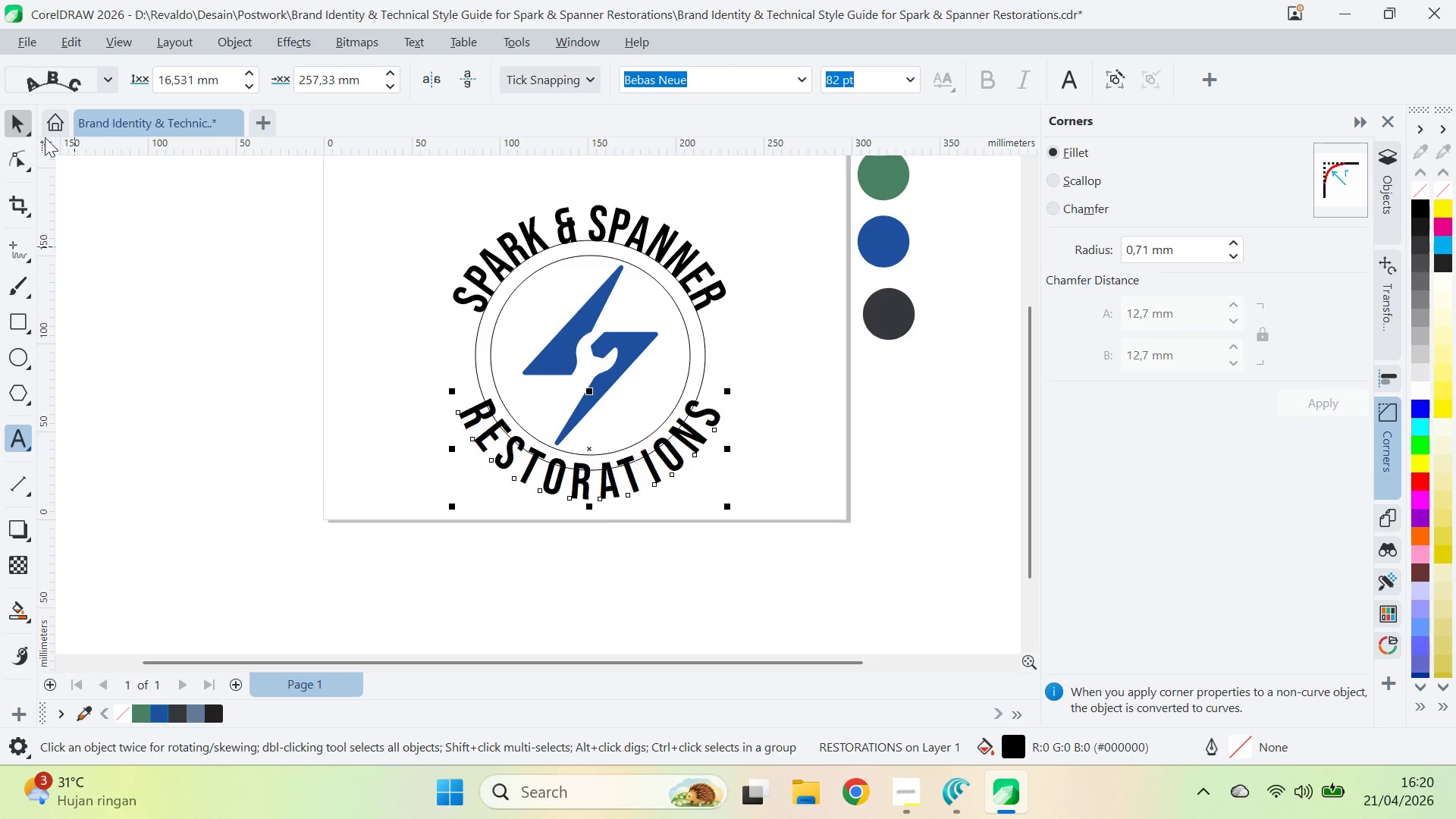 
left_click_drag(start_coordinate=[589, 450], to_coordinate=[589, 458])
 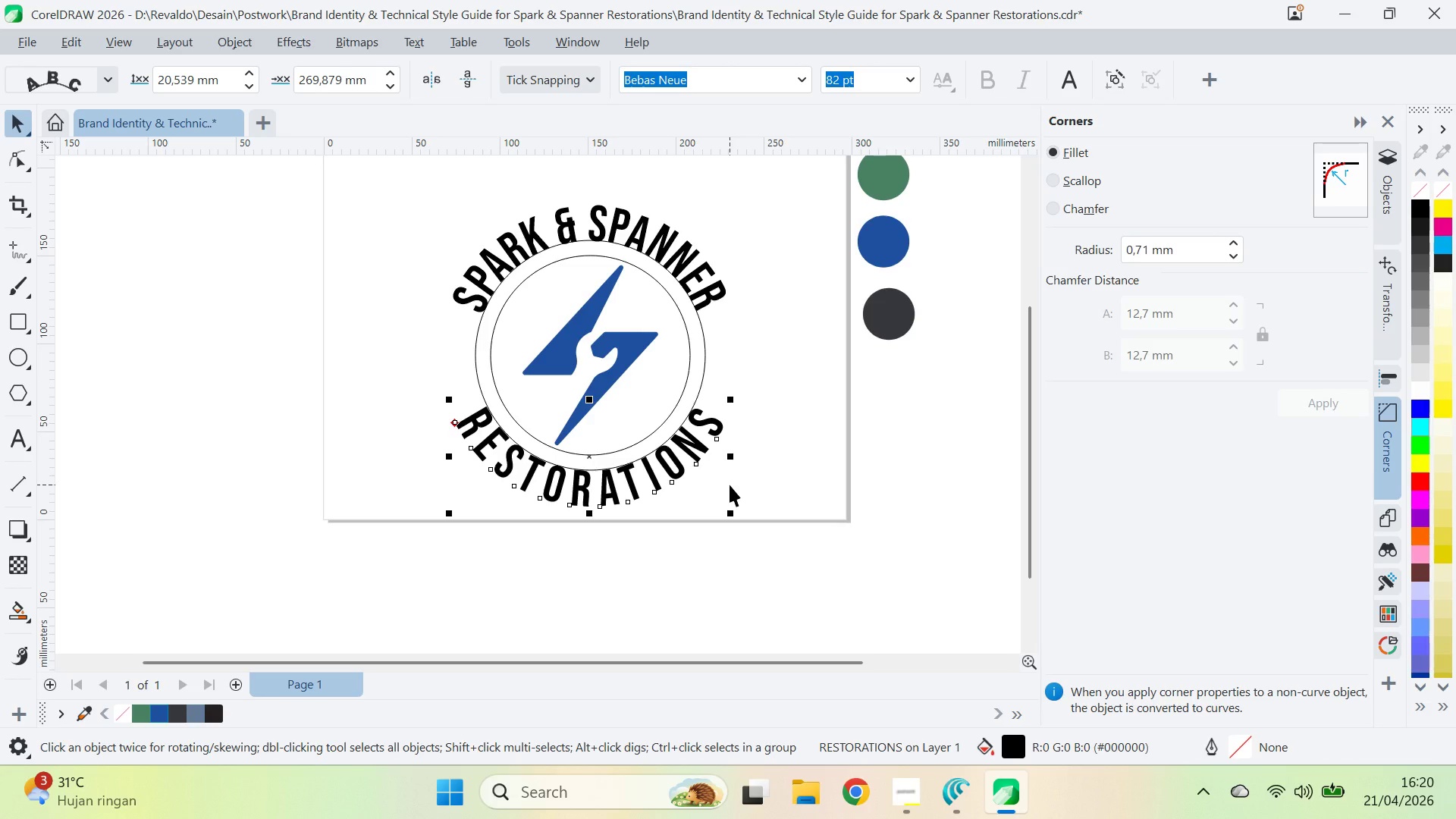 
left_click([730, 485])
 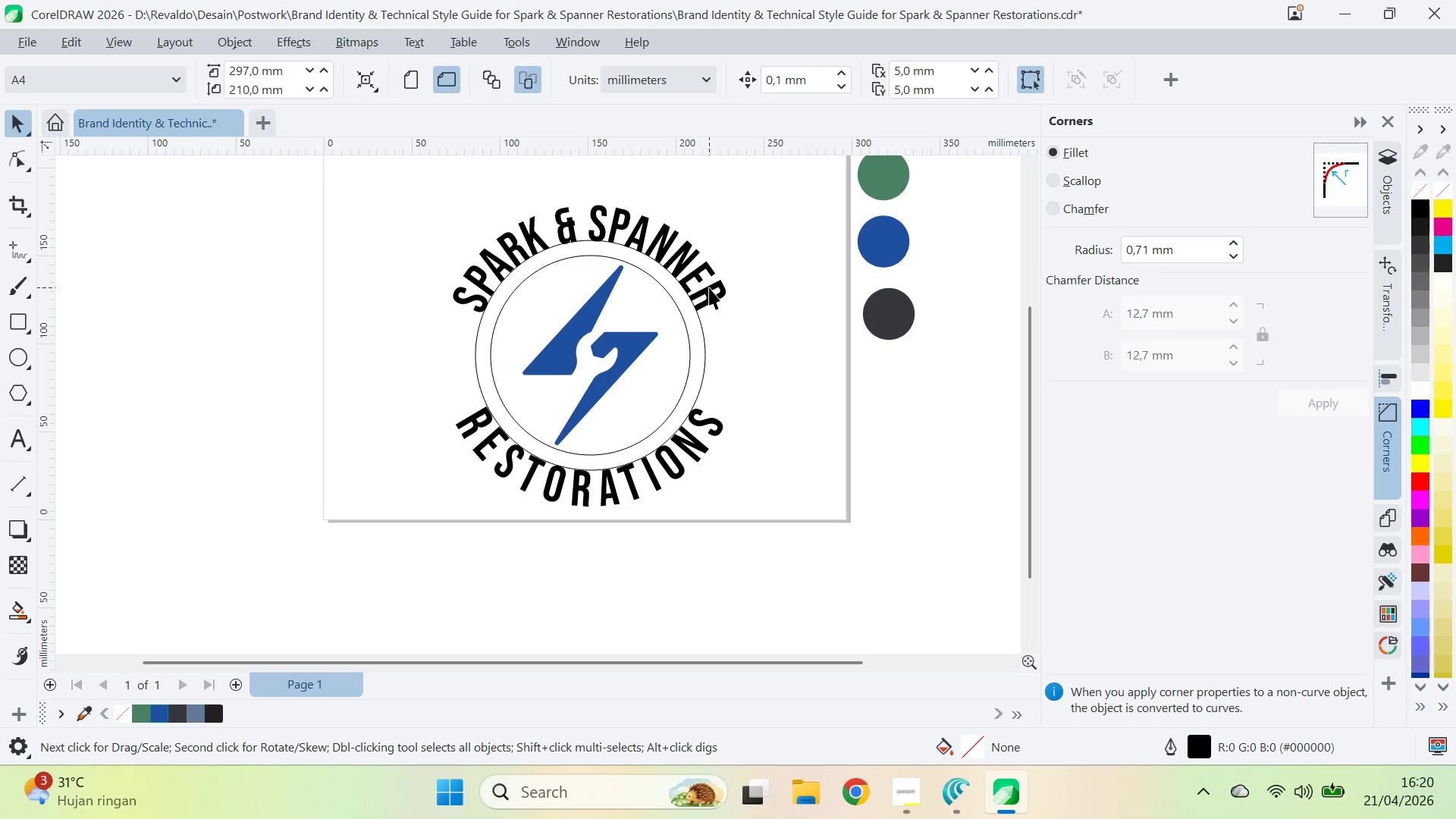 
left_click([714, 293])
 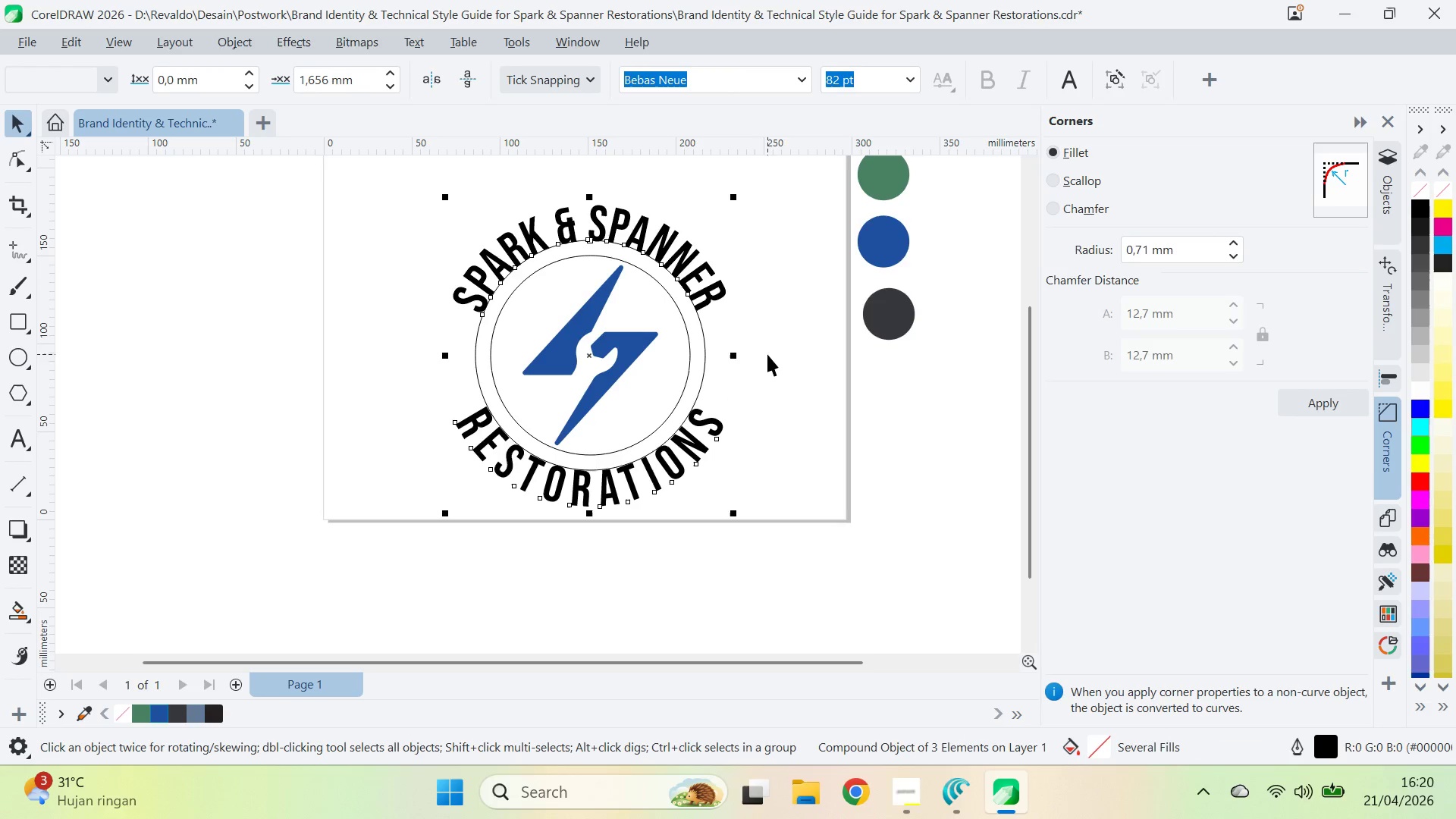 
key(A)
 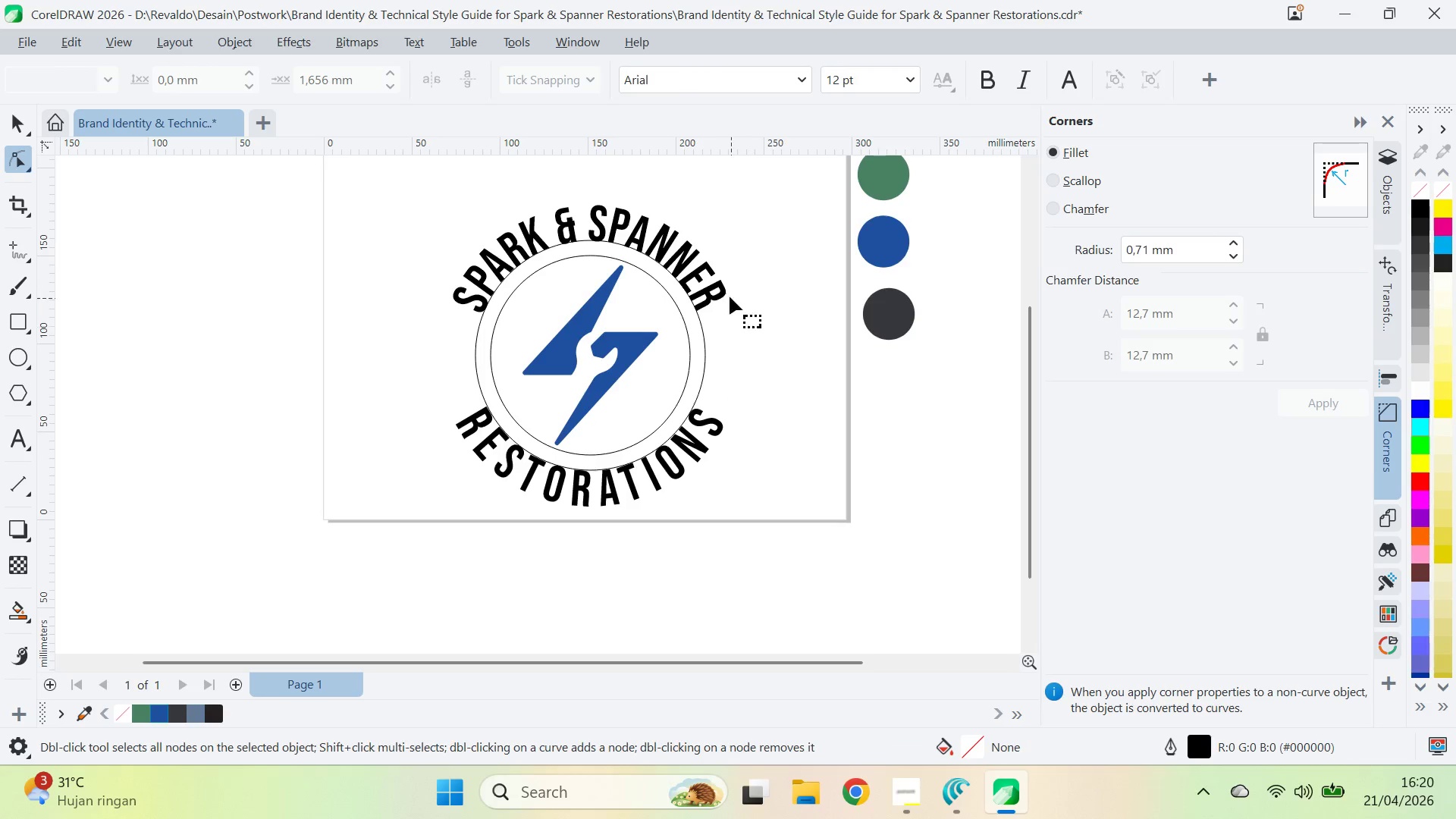 
left_click([725, 292])
 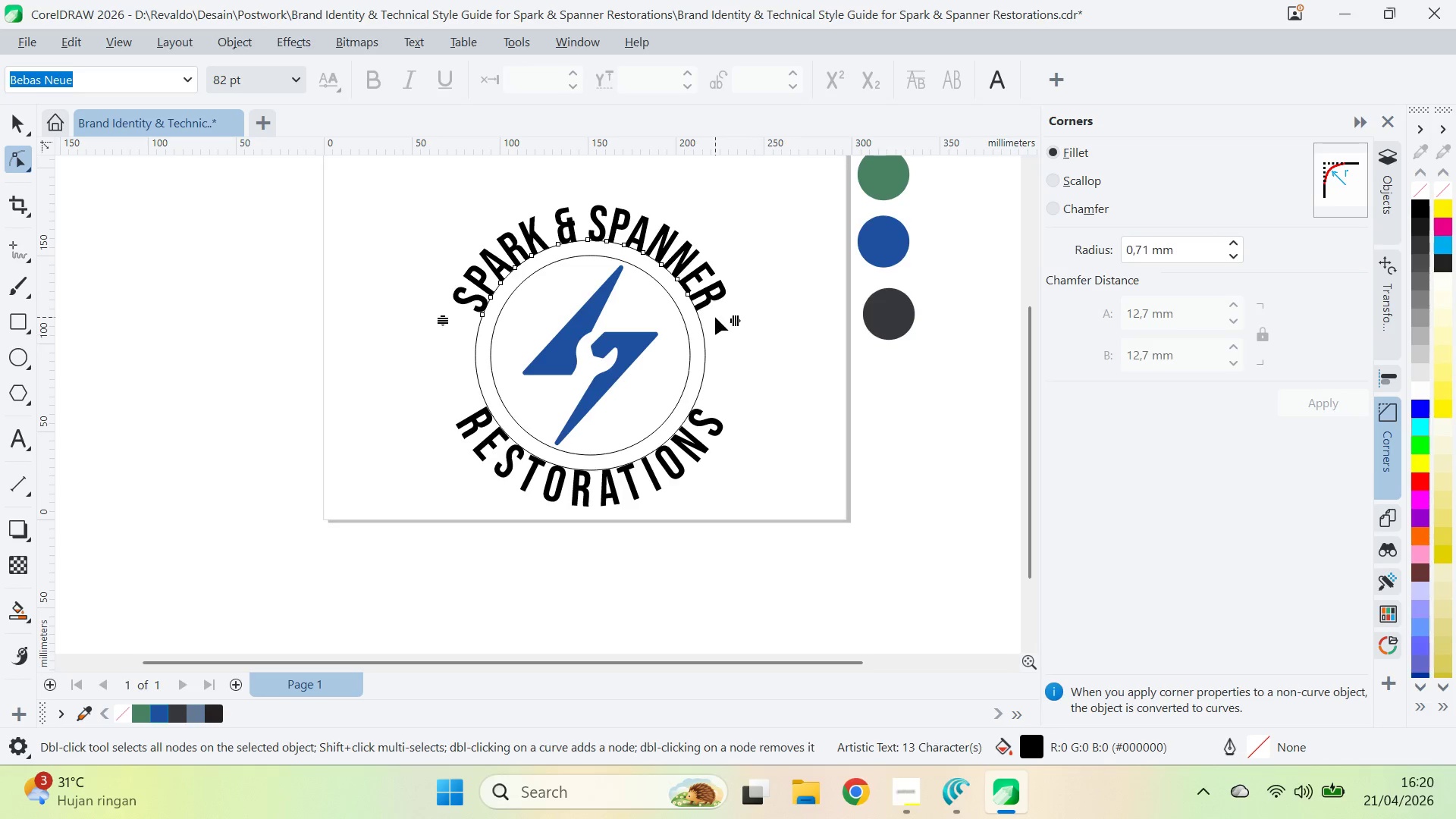 
left_click_drag(start_coordinate=[733, 322], to_coordinate=[754, 331])
 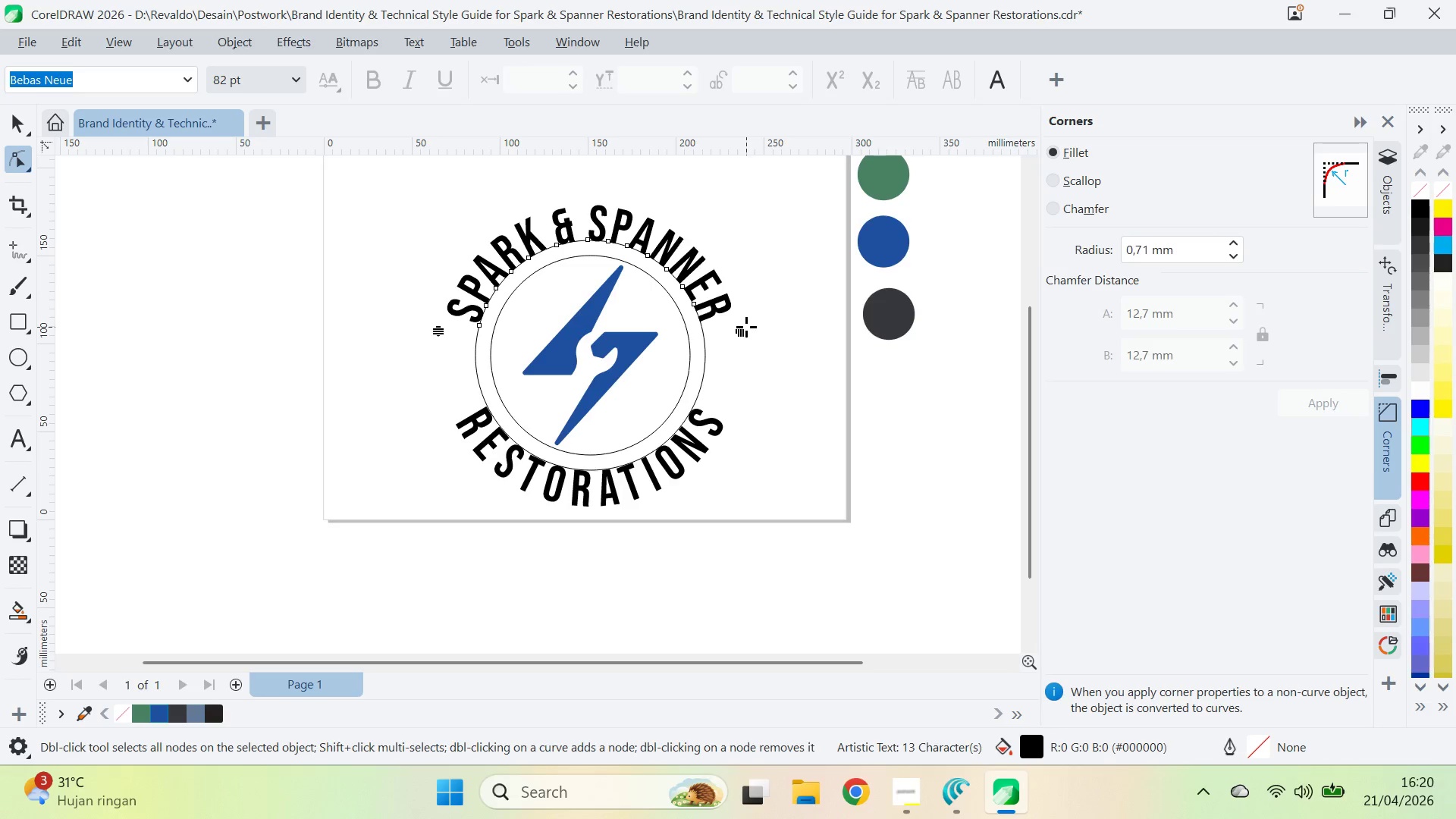 
left_click_drag(start_coordinate=[746, 328], to_coordinate=[771, 339])
 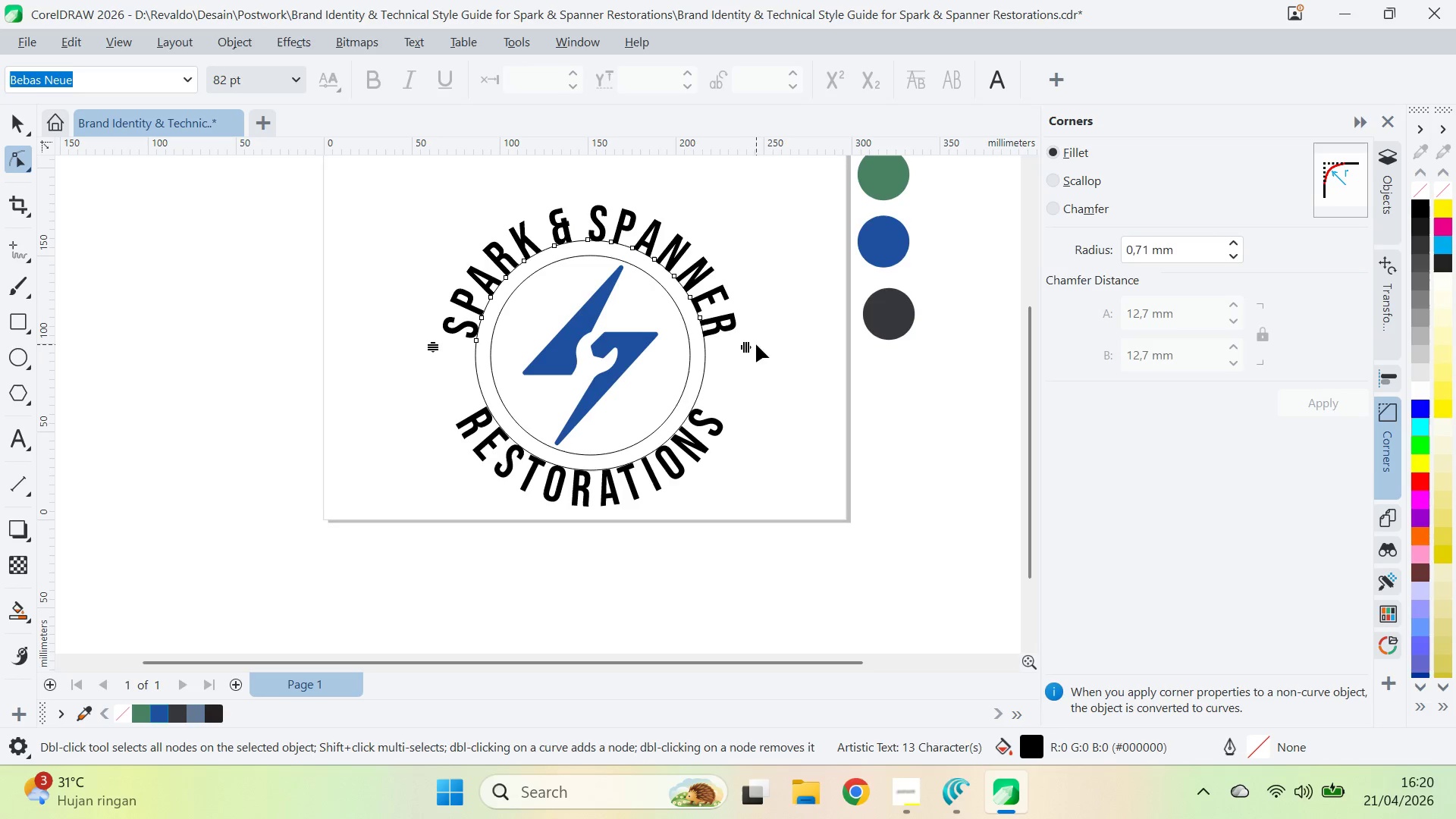 
left_click_drag(start_coordinate=[752, 344], to_coordinate=[739, 344])
 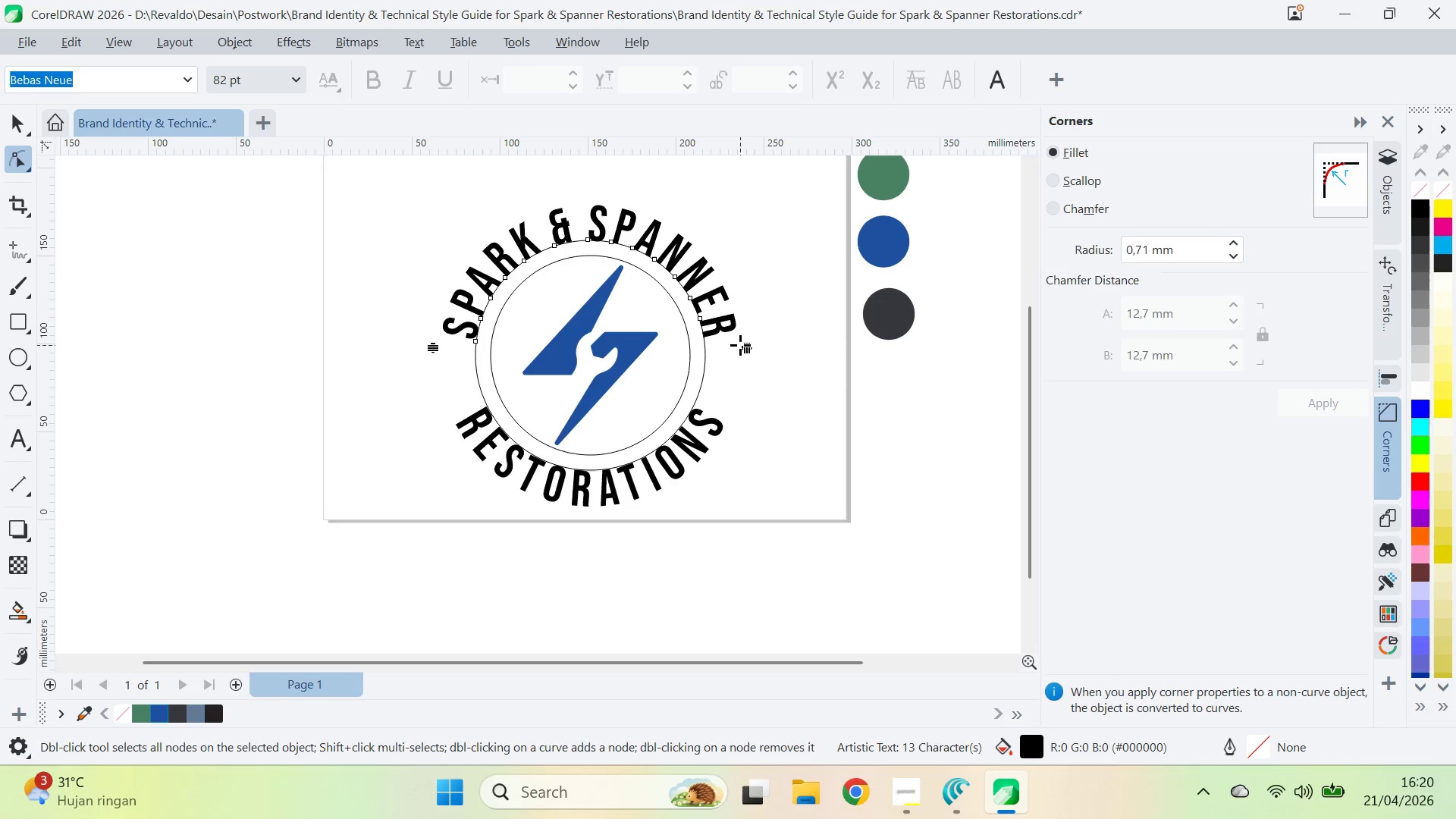 
left_click_drag(start_coordinate=[742, 347], to_coordinate=[720, 347])
 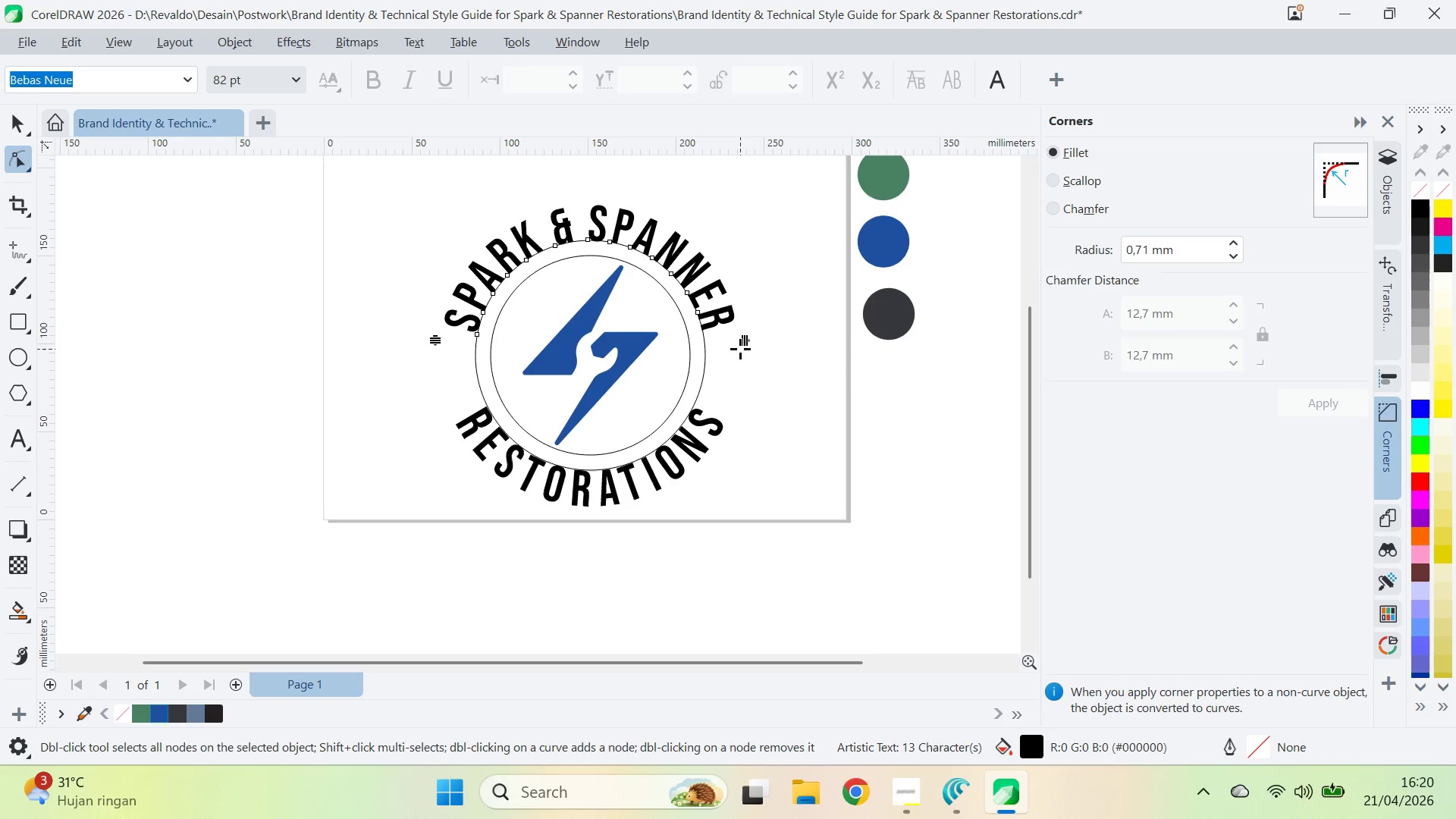 
key(V)
 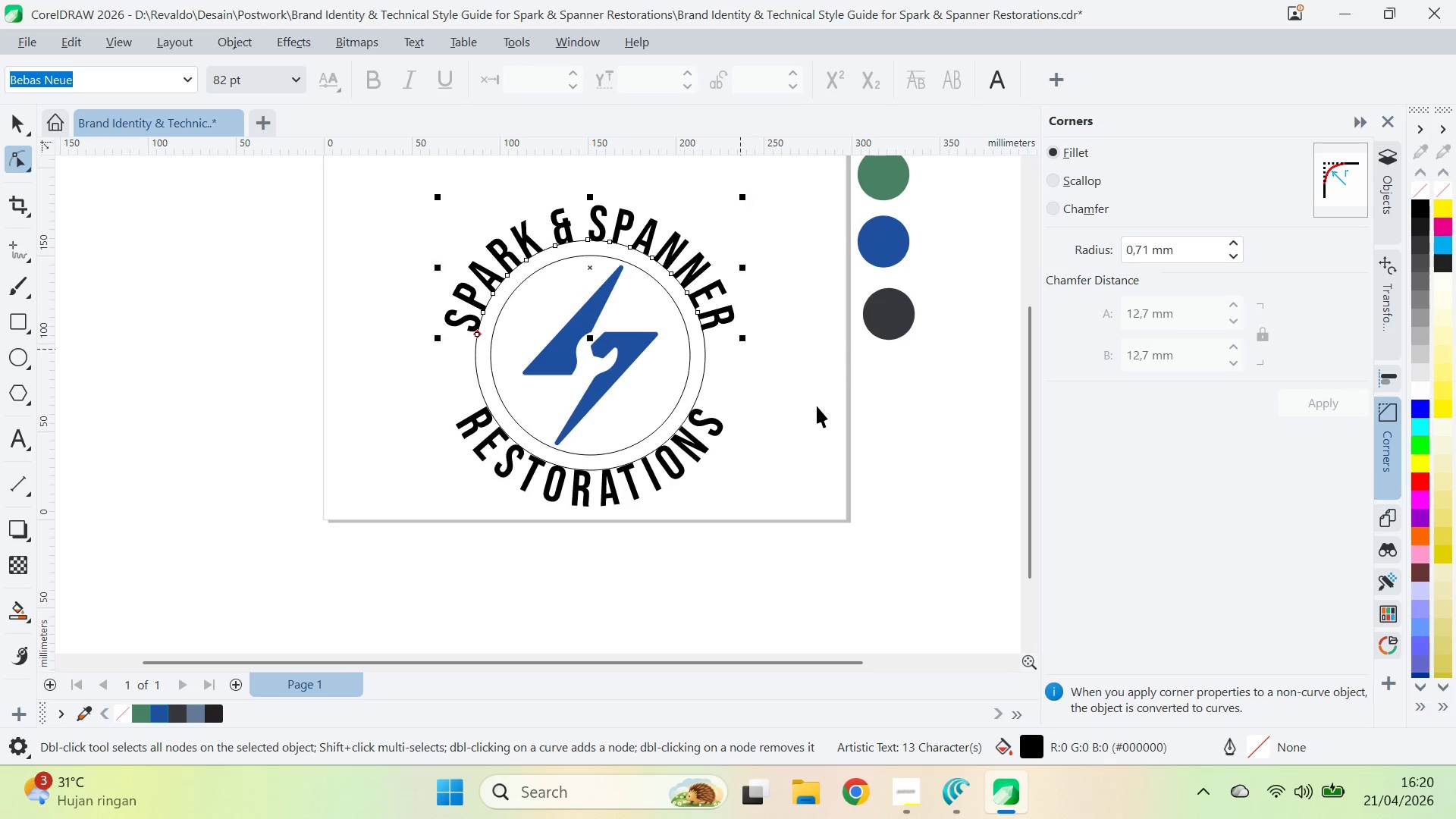 
left_click([817, 406])
 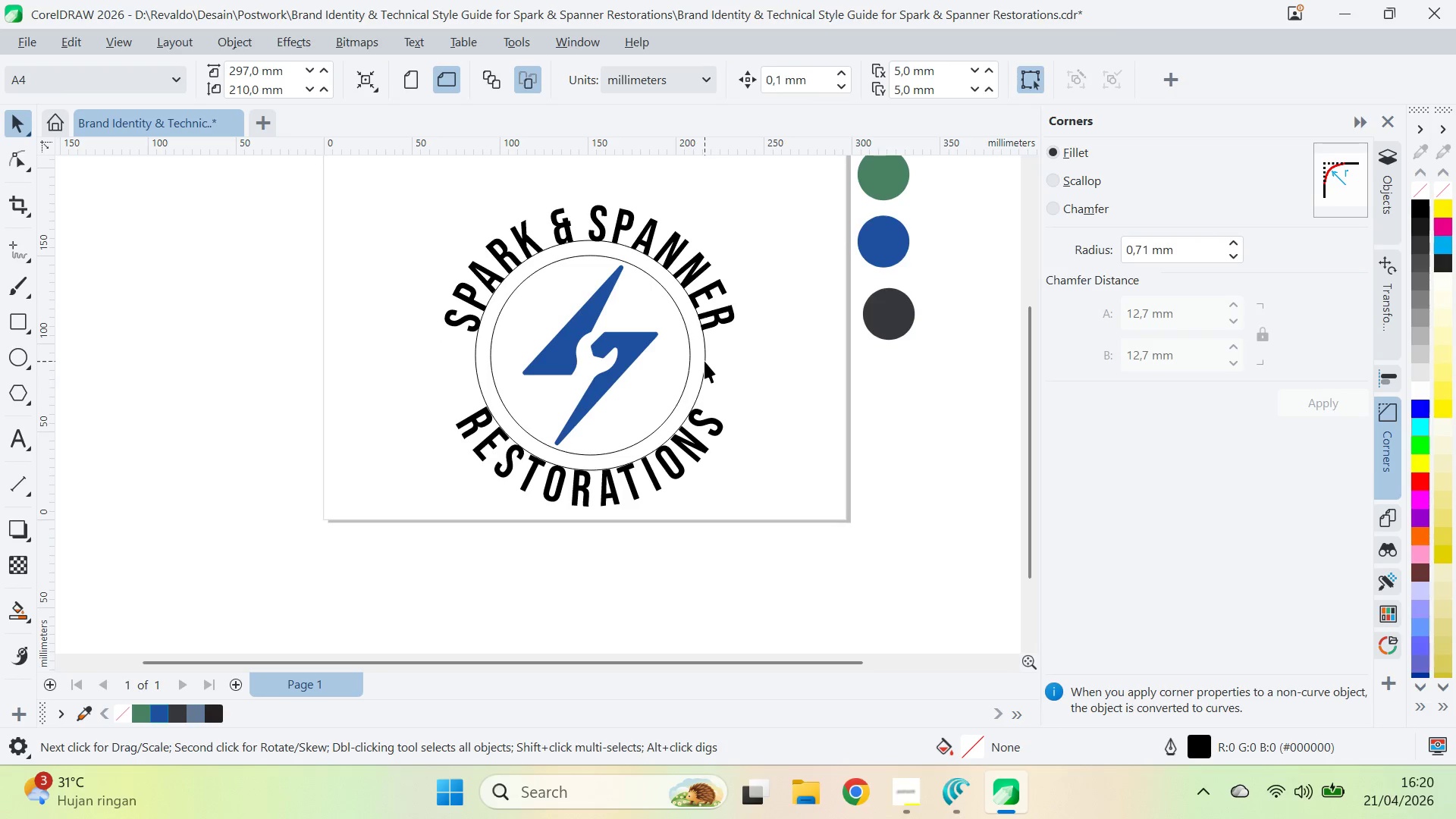 
left_click([704, 361])
 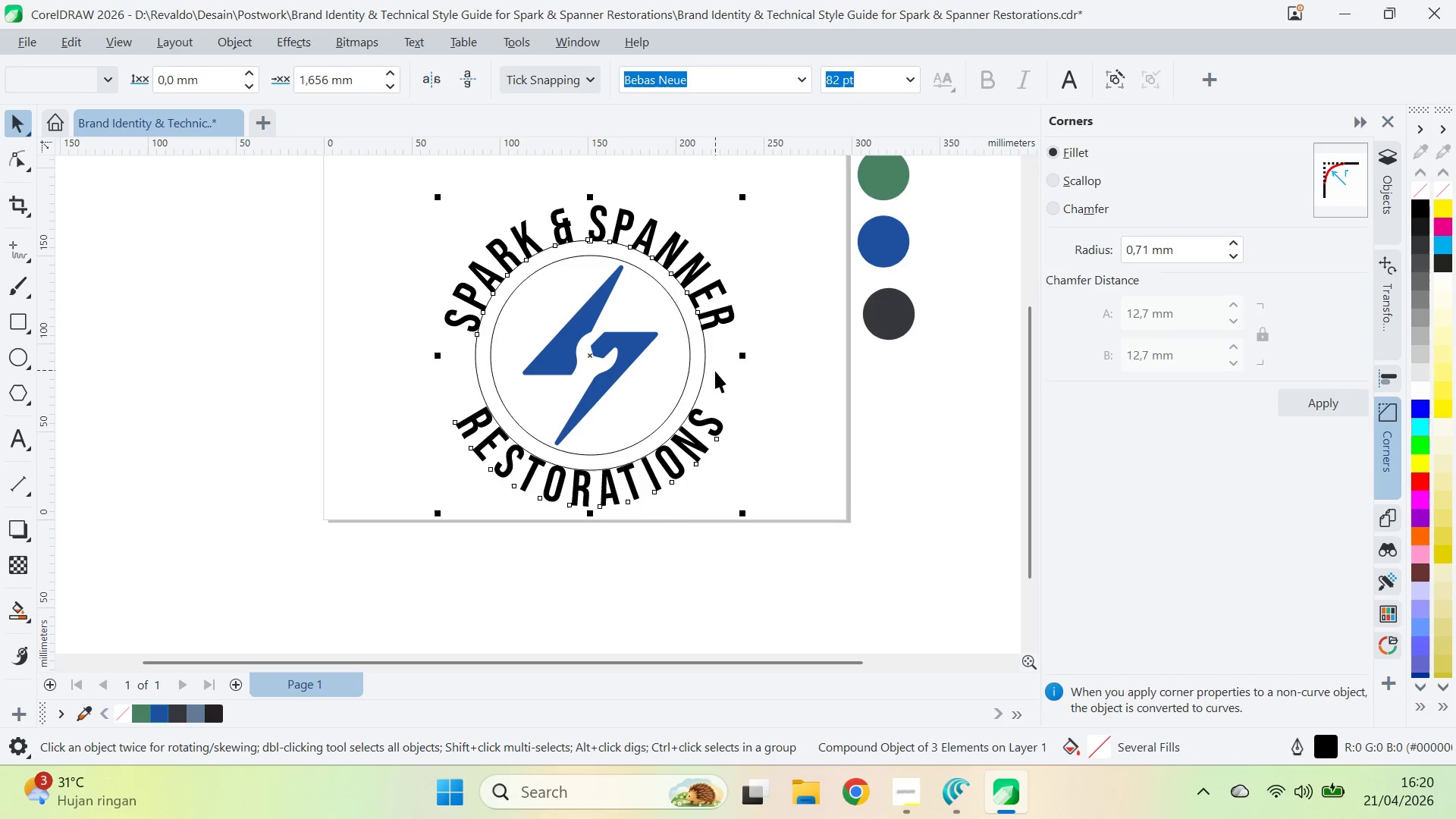 
key(Control+K)
 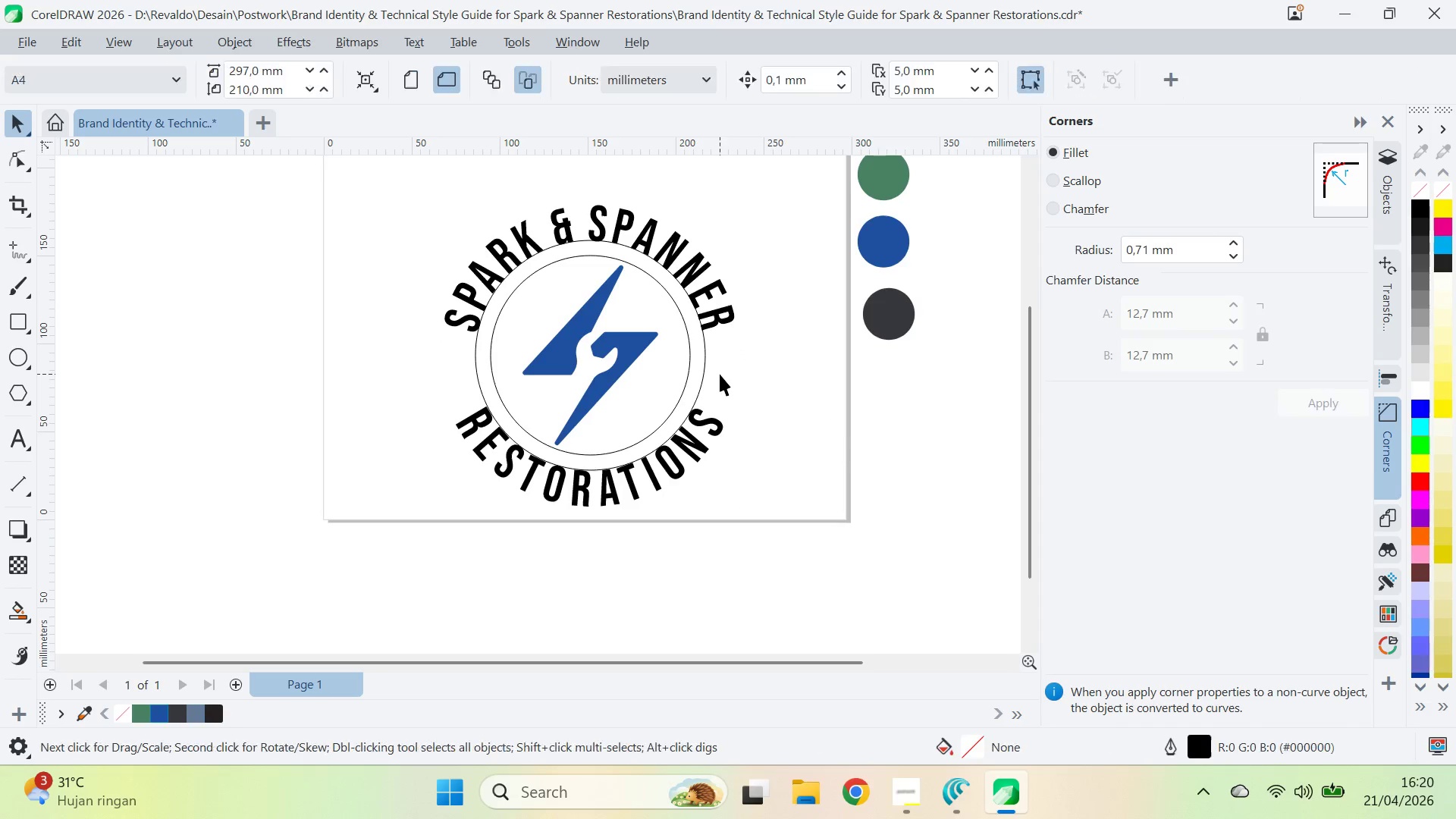 
left_click([706, 364])
 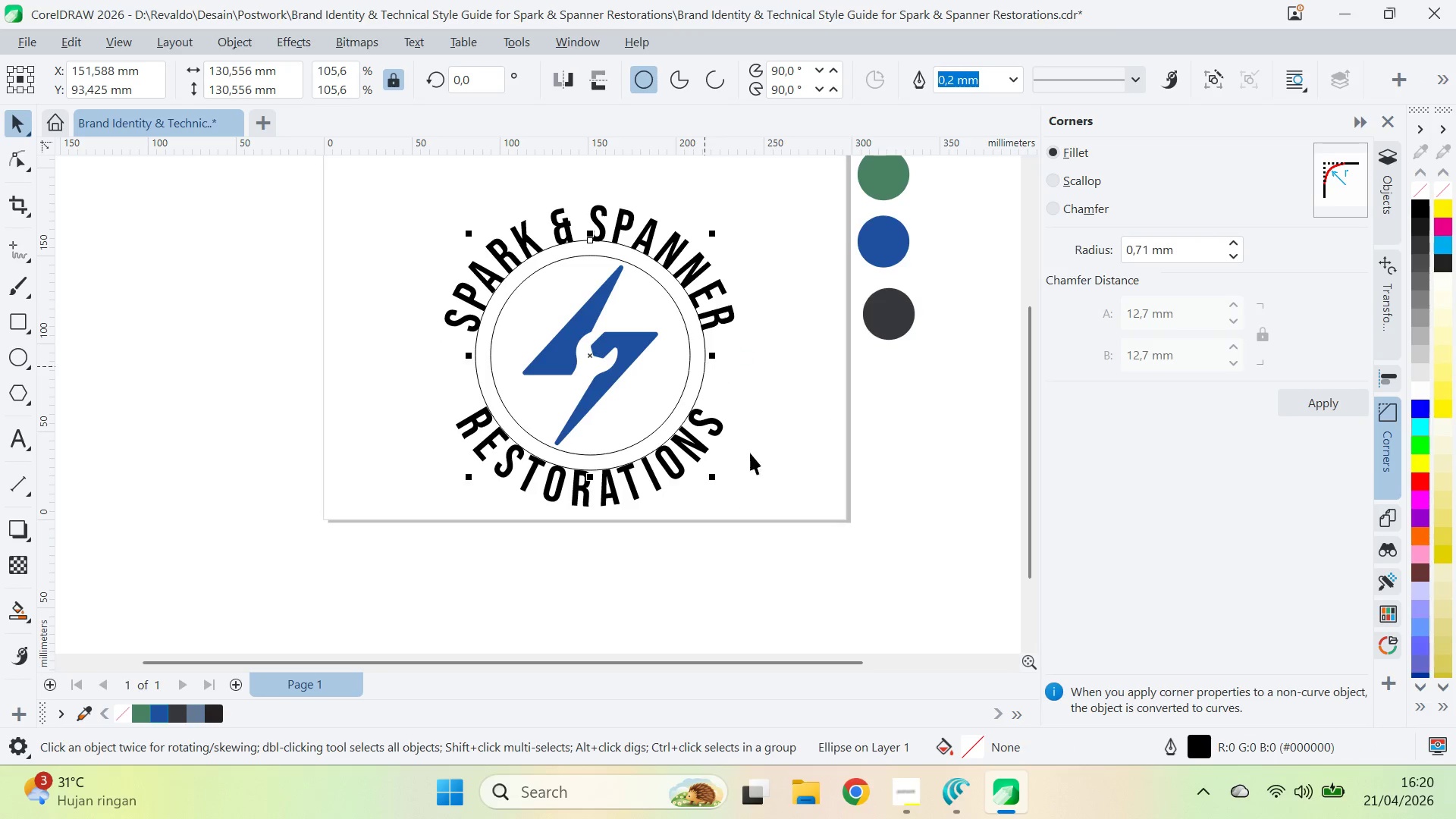 
hold_key(key=ShiftLeft, duration=3.42)
left_click_drag(start_coordinate=[710, 482], to_coordinate=[703, 513])
 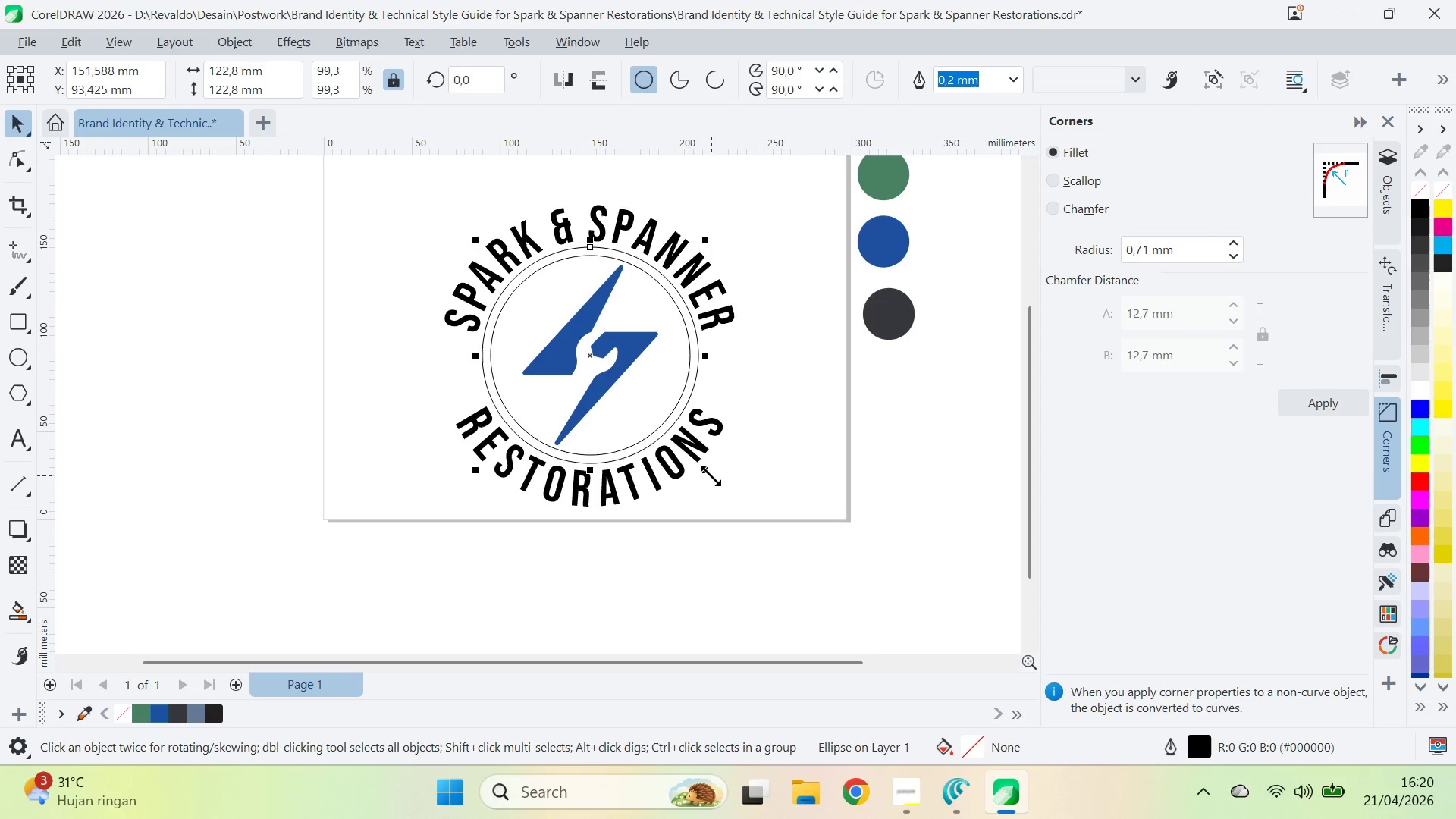 
left_click_drag(start_coordinate=[711, 475], to_coordinate=[762, 573])
 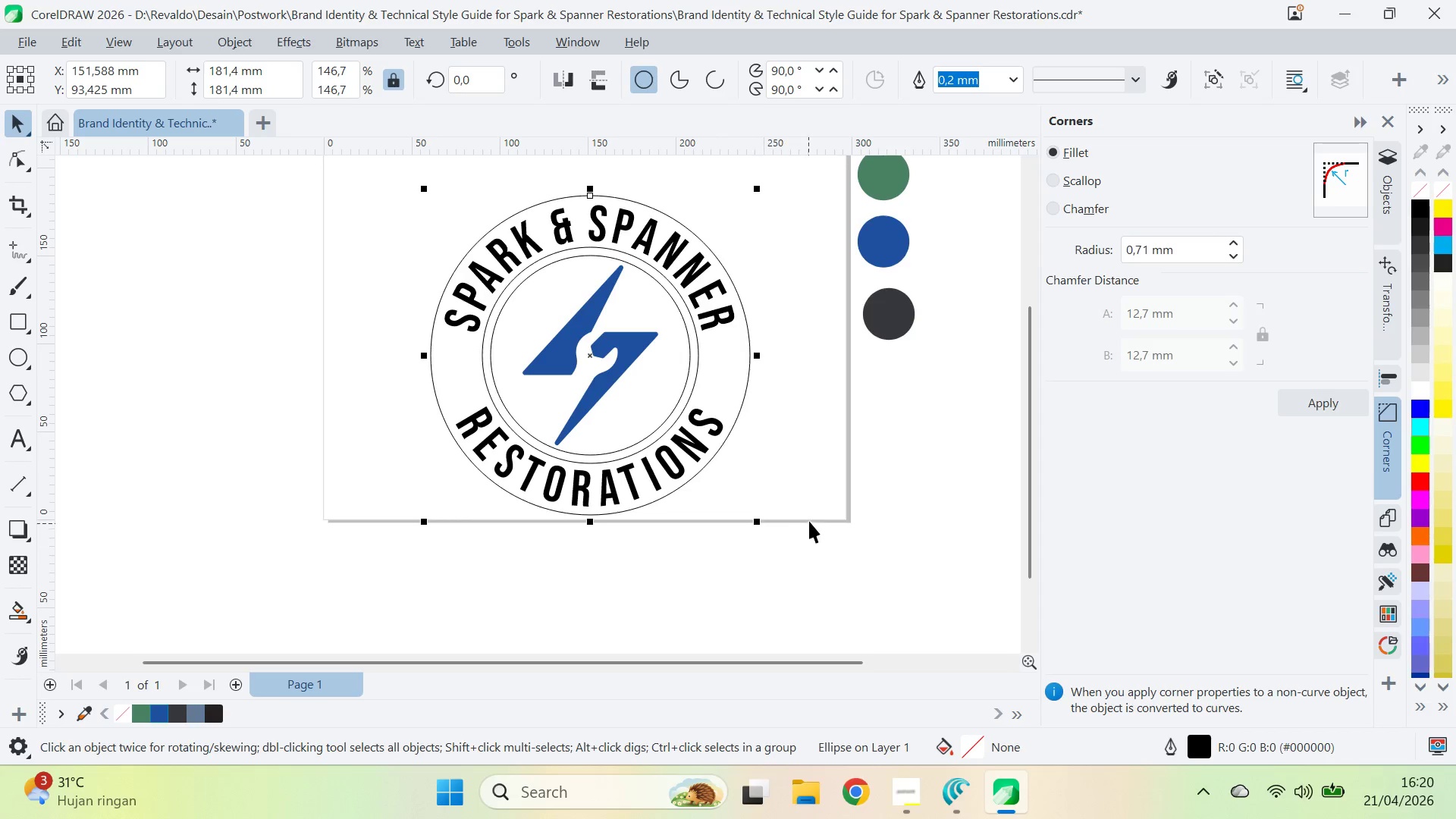 
hold_key(key=ShiftLeft, duration=6.48)
 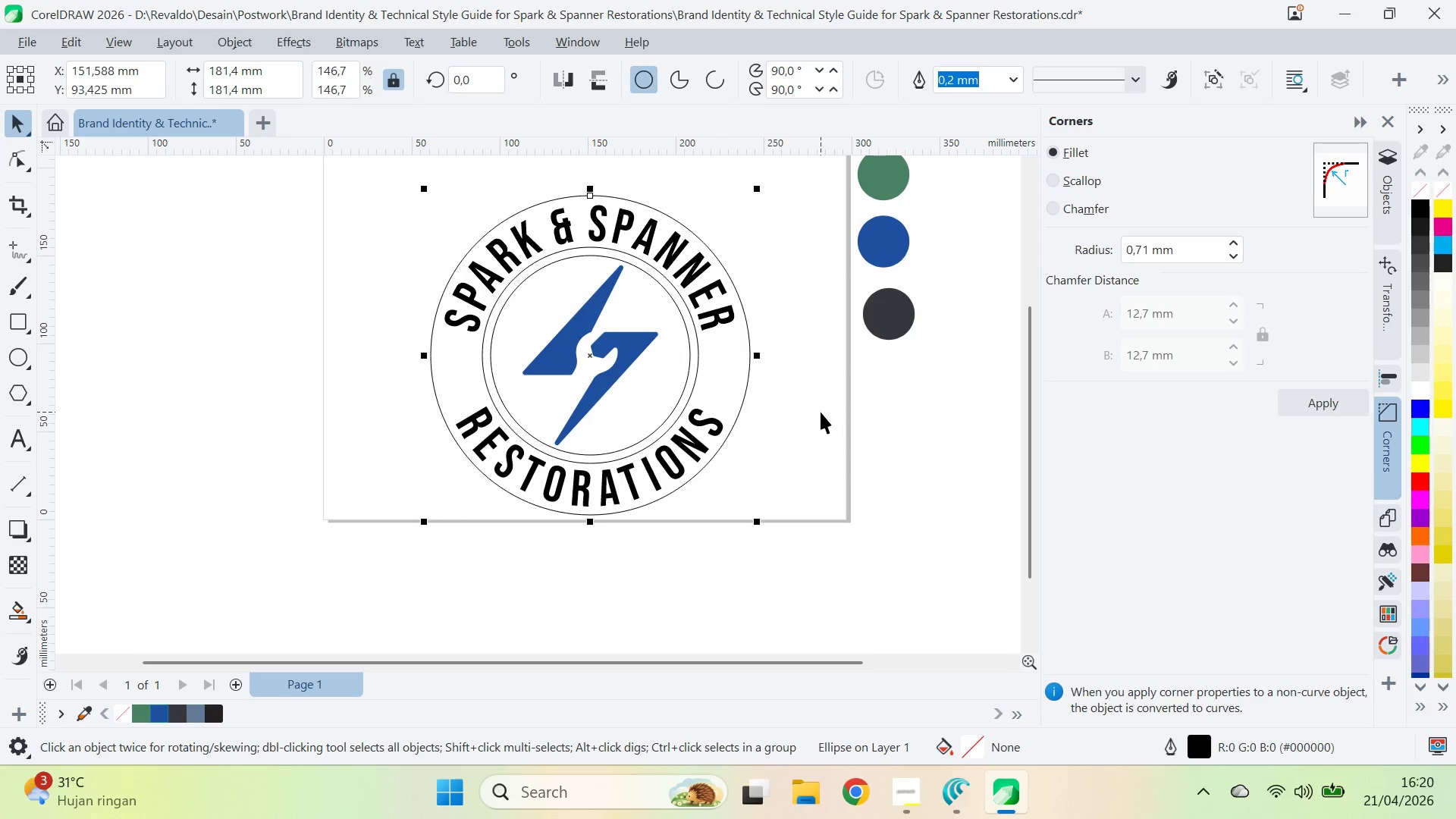 
left_click([821, 412])
 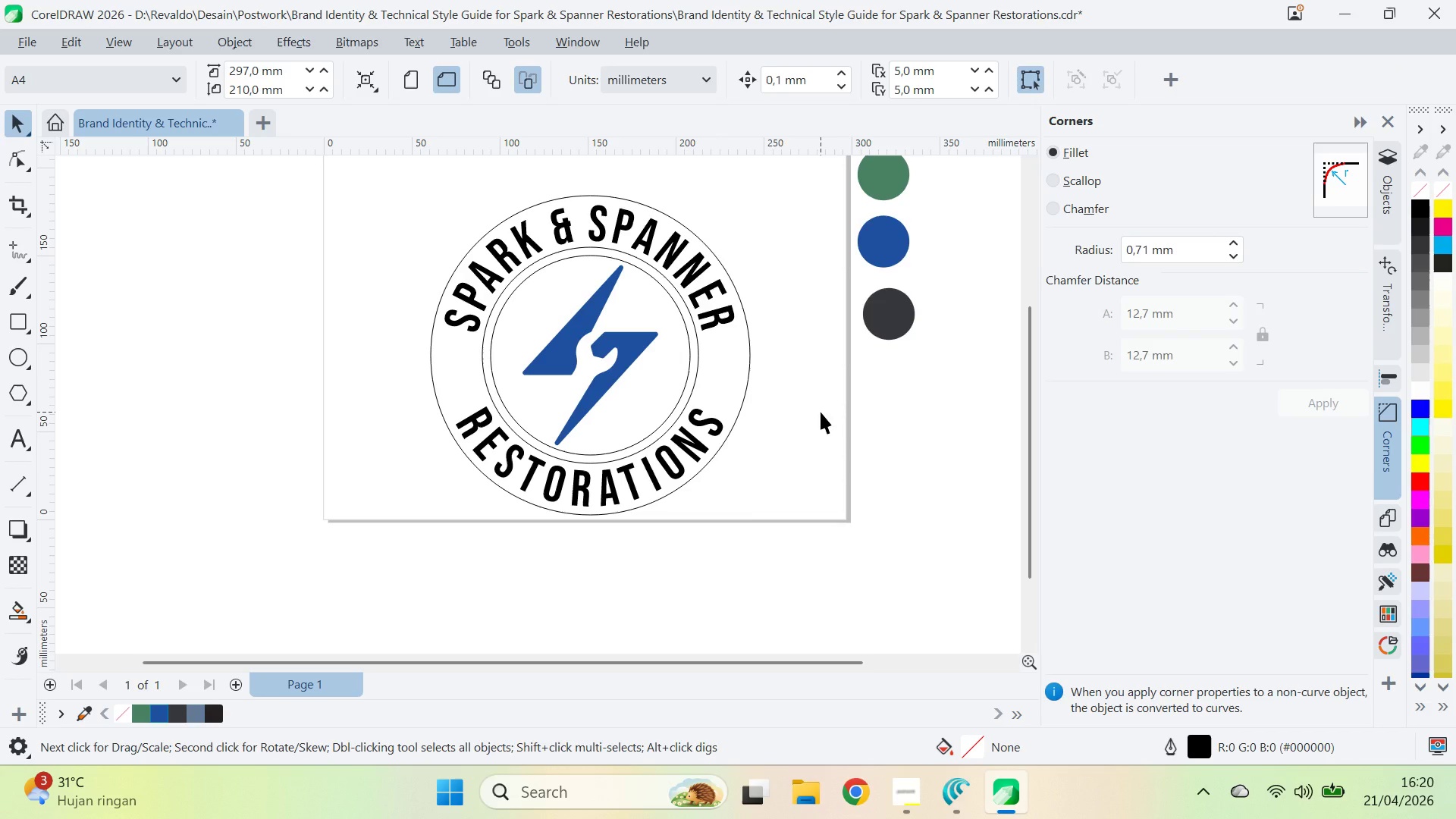 
key(Alt+AltLeft)
 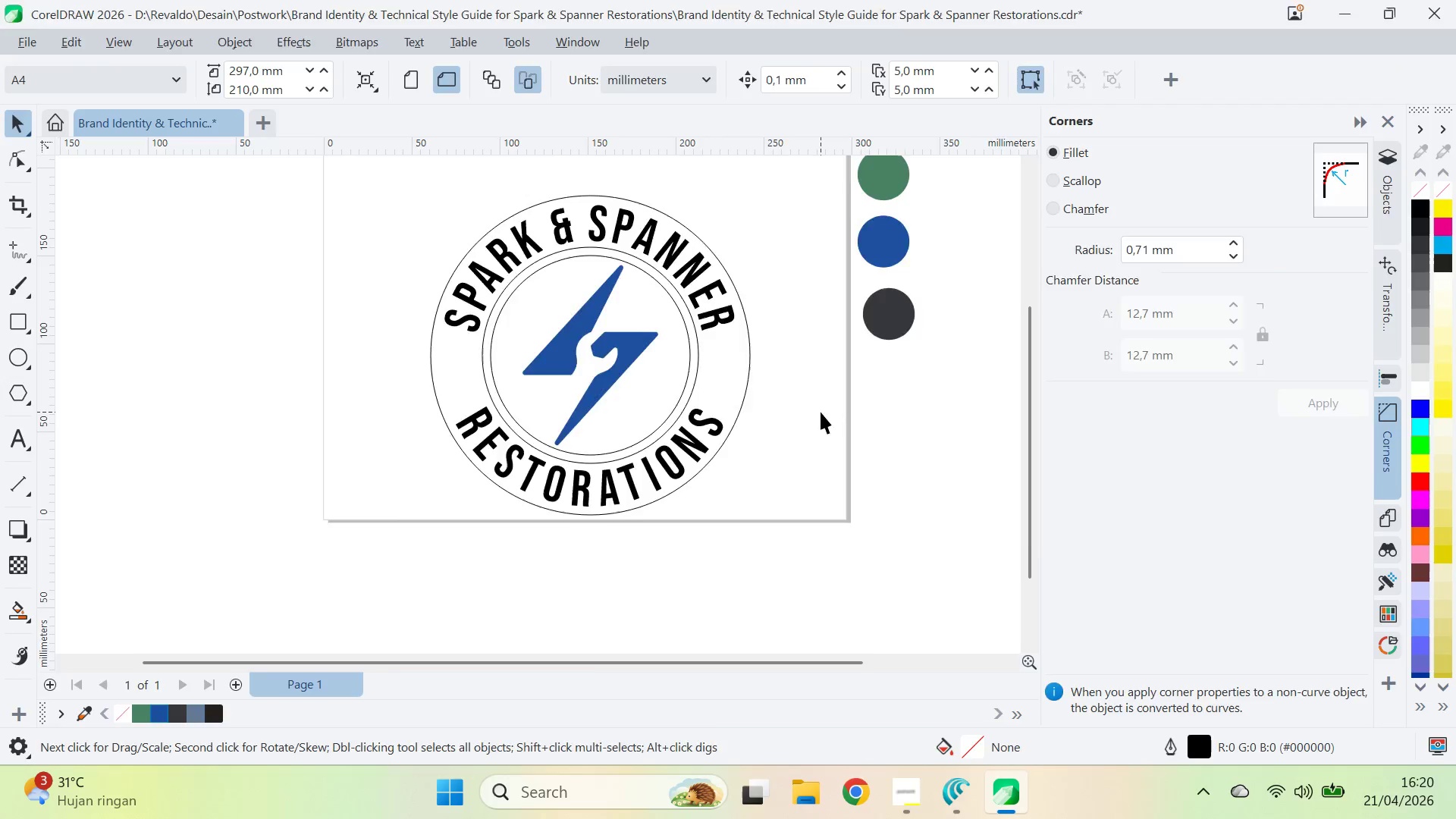 
key(Alt+Tab)
 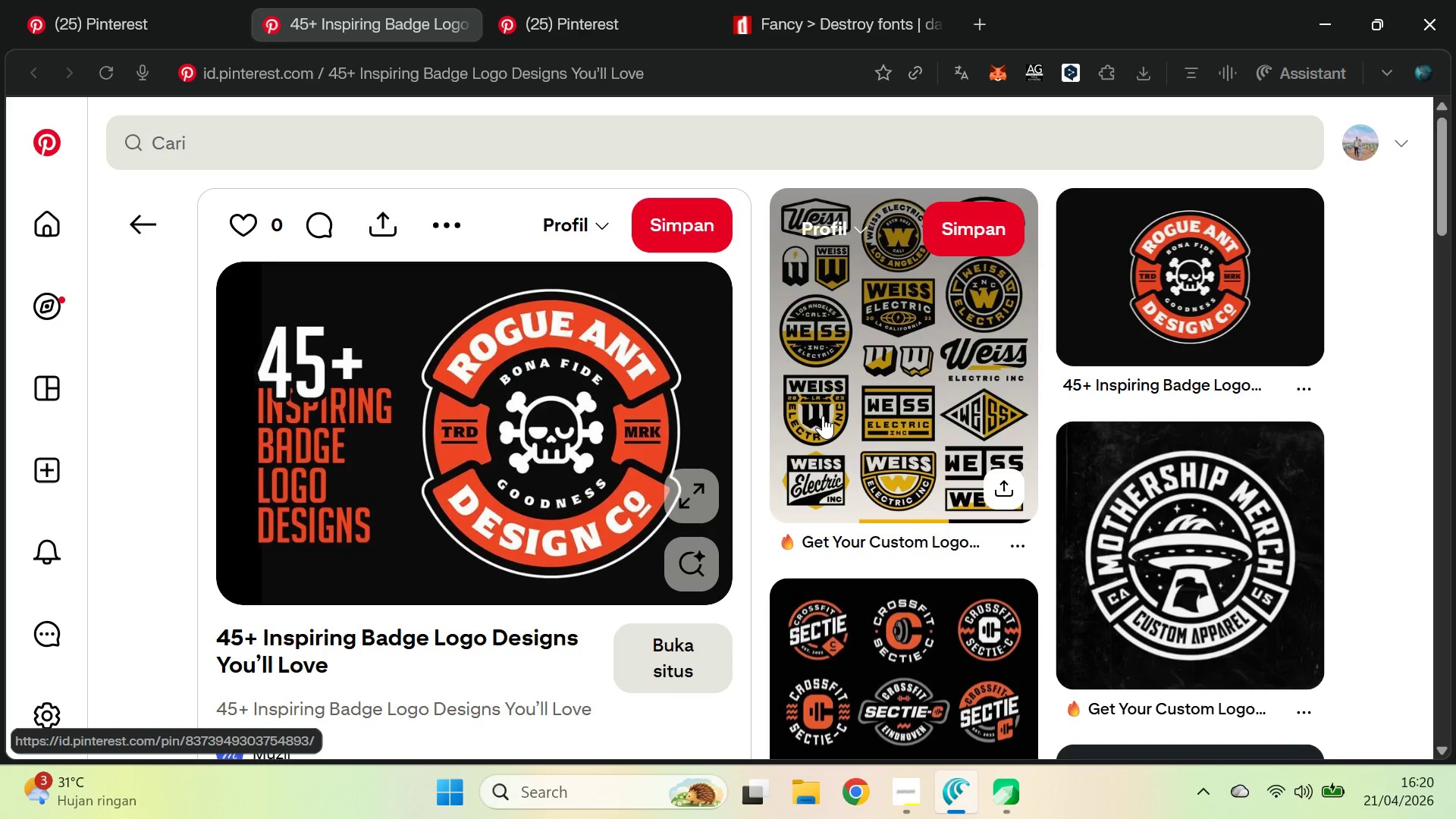 
key(Alt+AltLeft)
 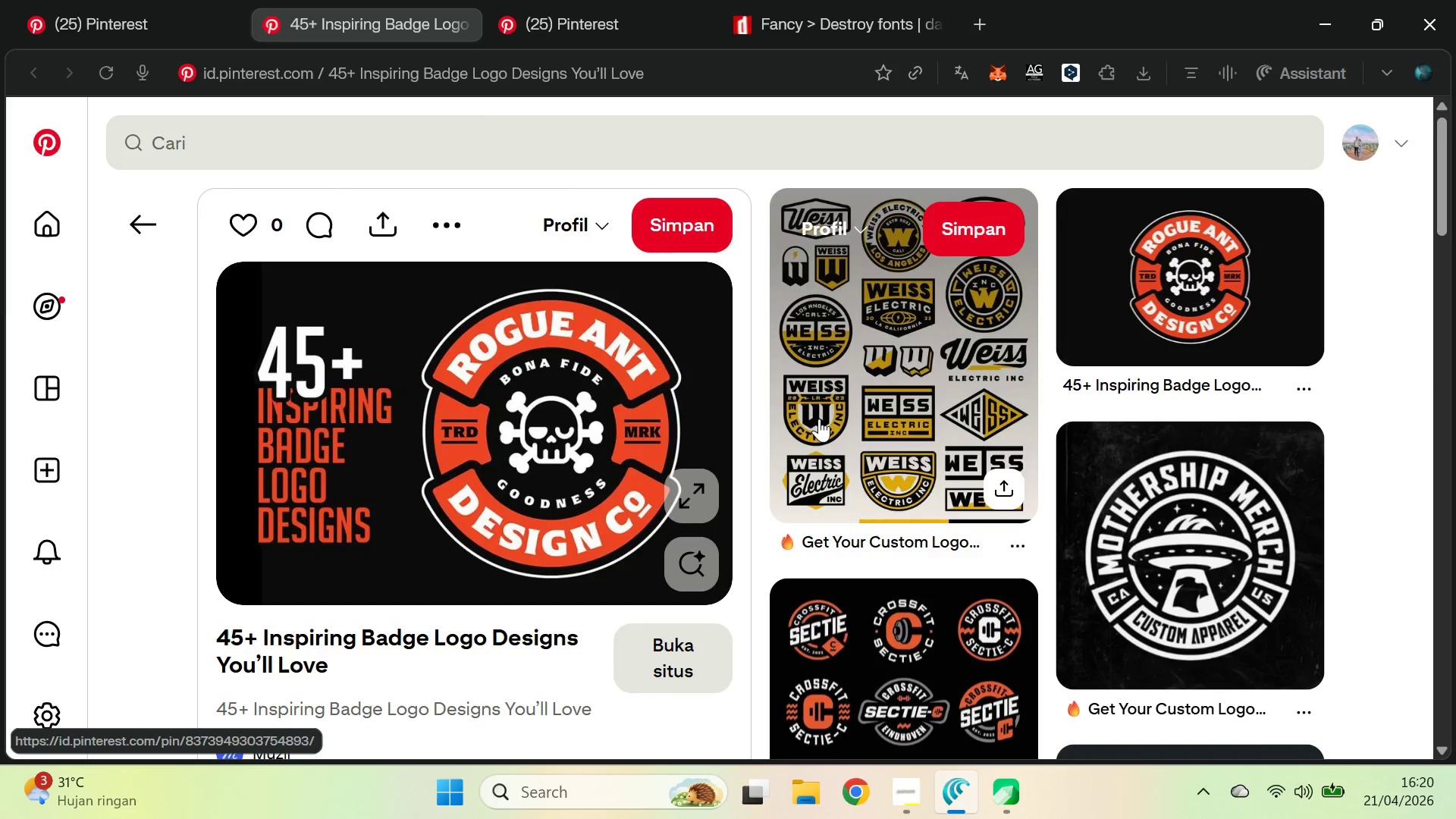 
key(Alt+Tab)
 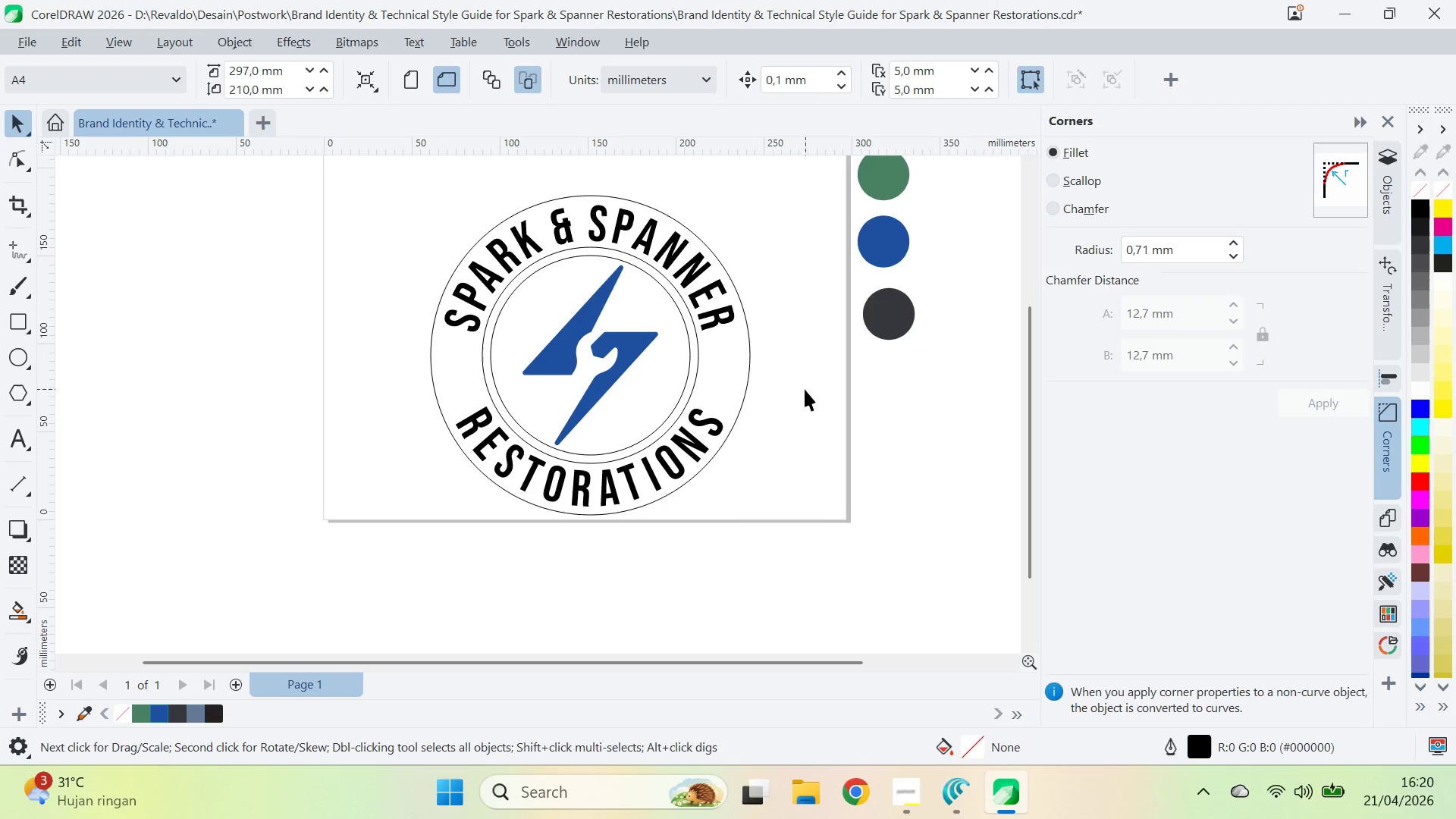 
left_click([698, 350])
 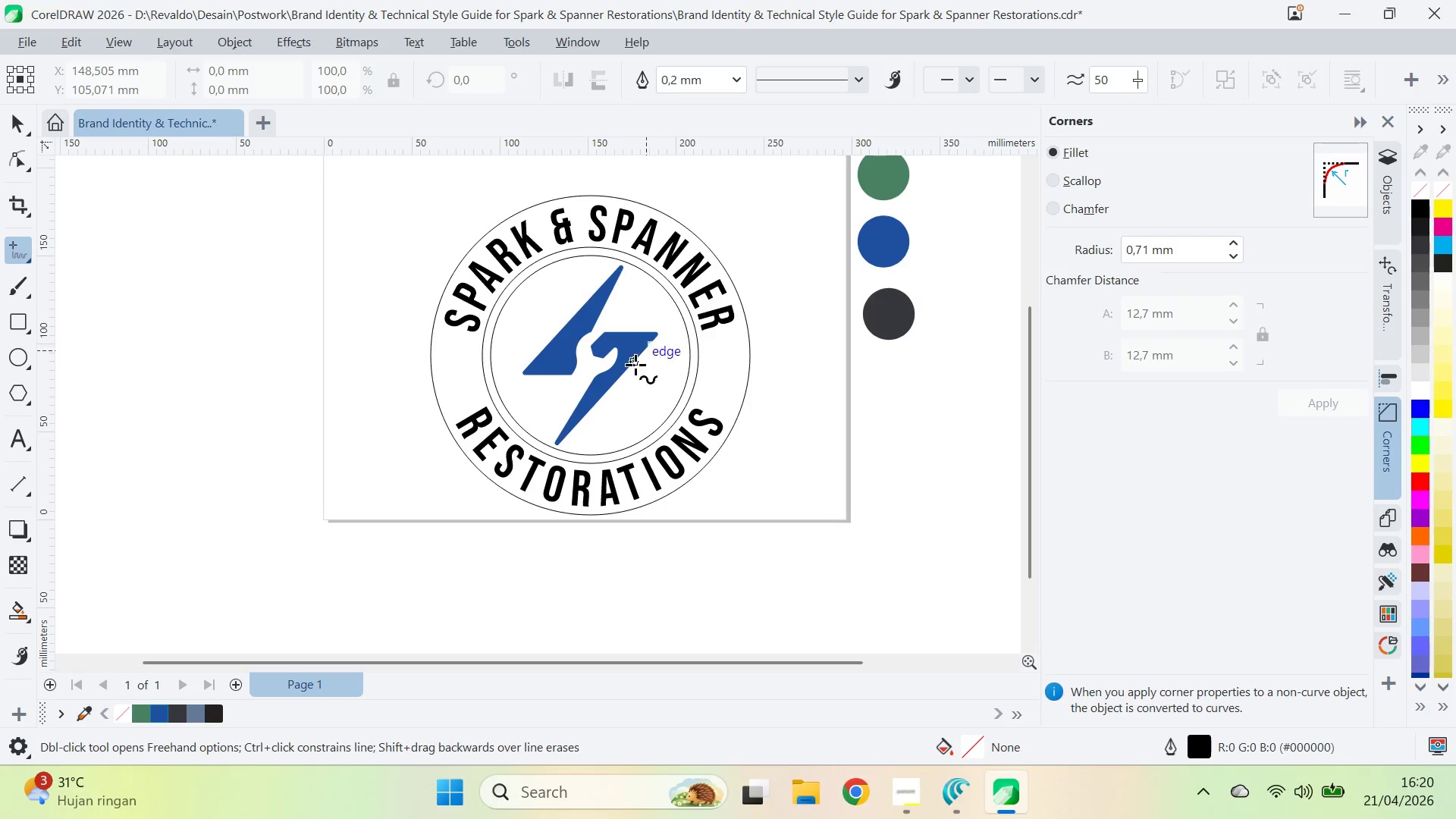 
wait(5.02)
 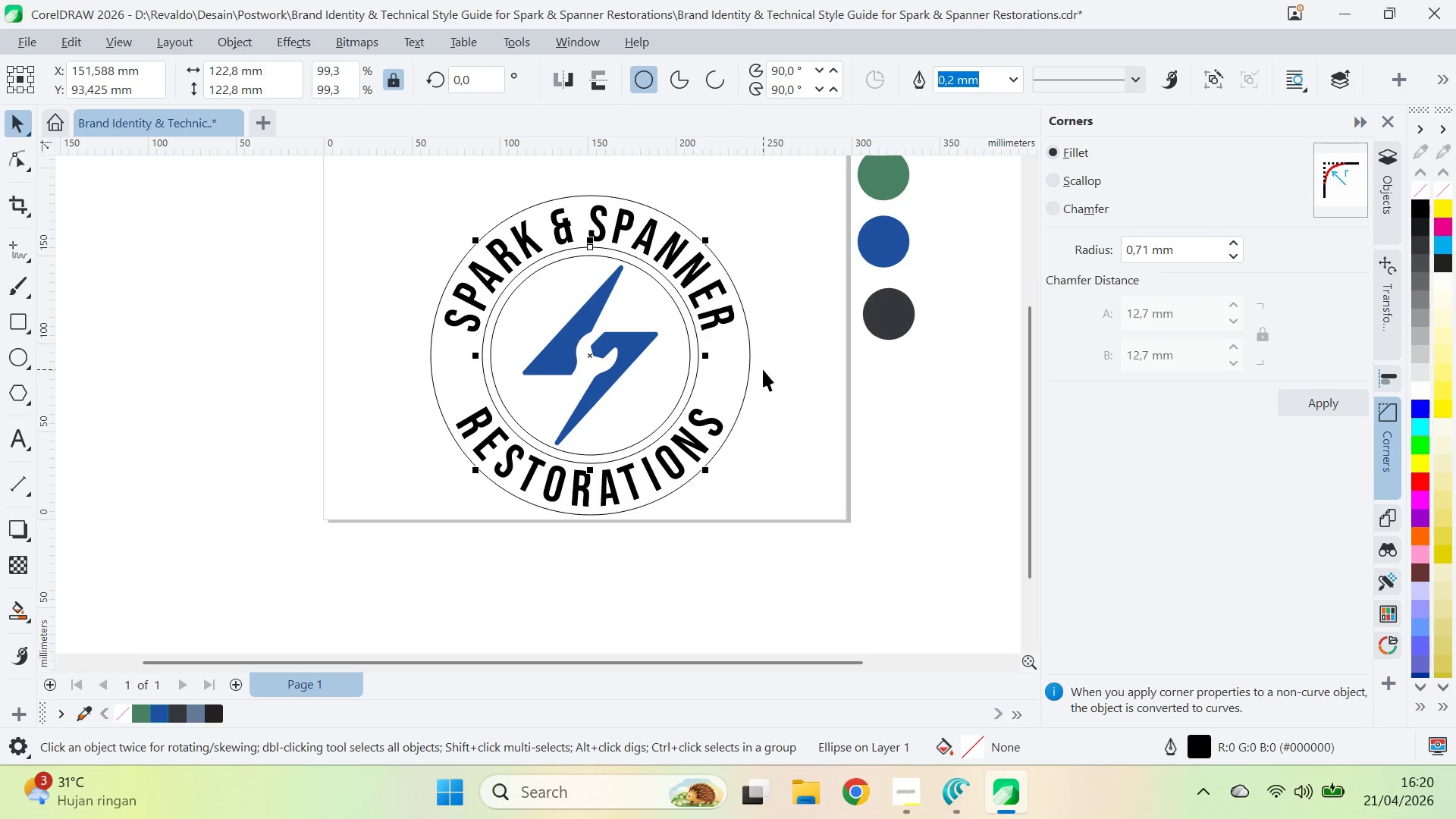 
hold_key(key=ShiftLeft, duration=0.88)
left_click([391, 362])
 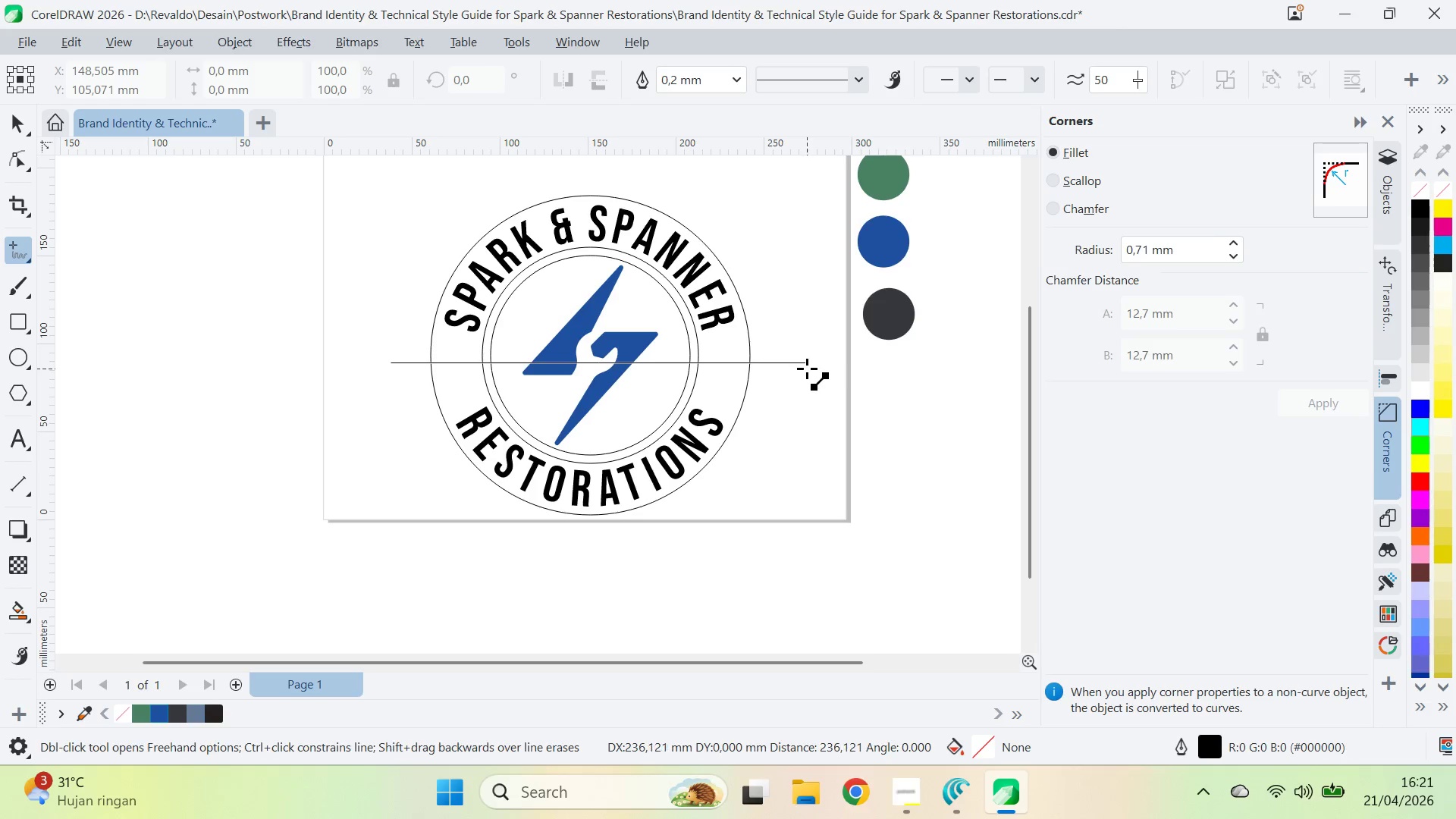 
key(V)
 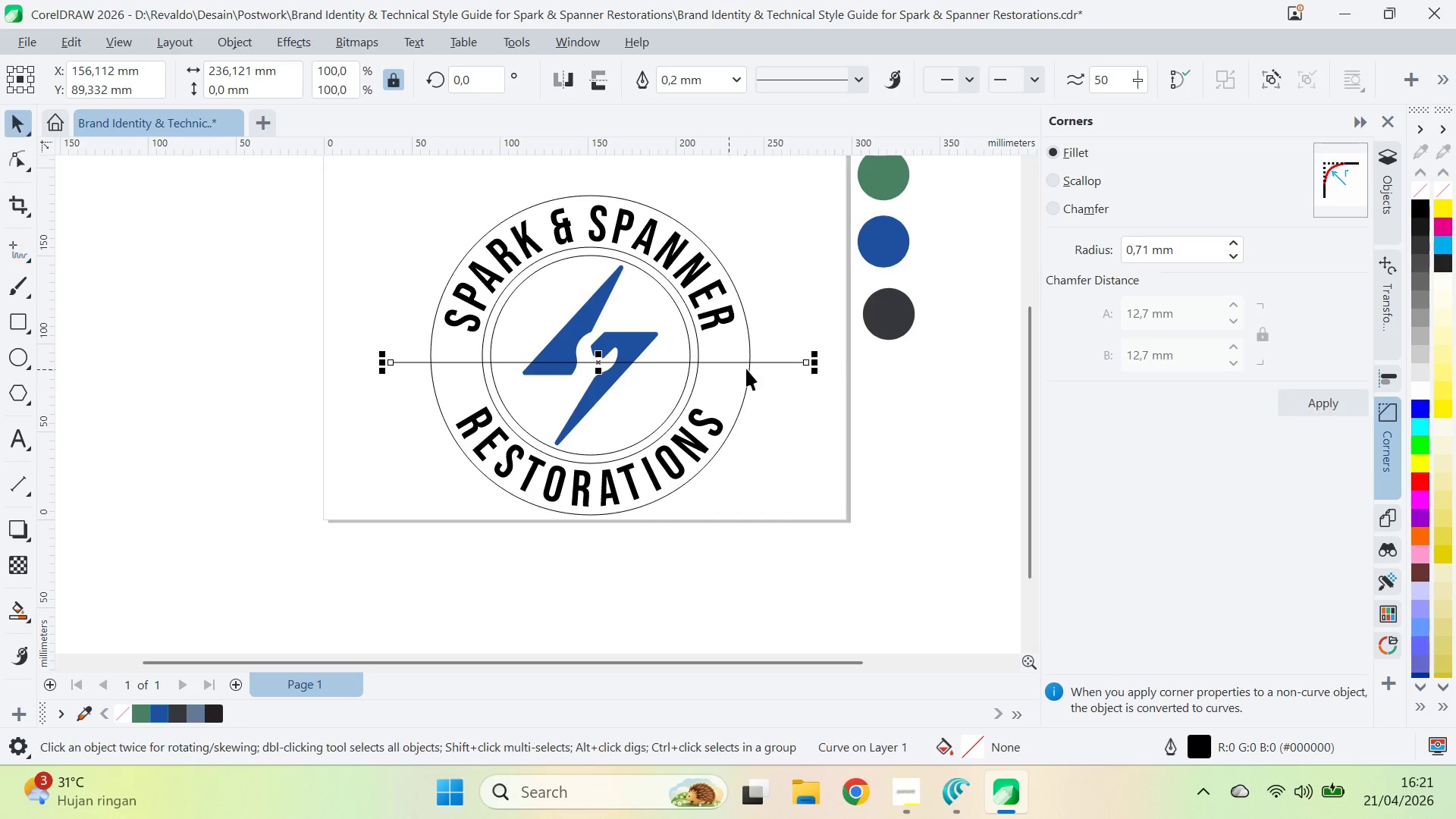 
hold_key(key=ShiftLeft, duration=0.73)
left_click([698, 347])
 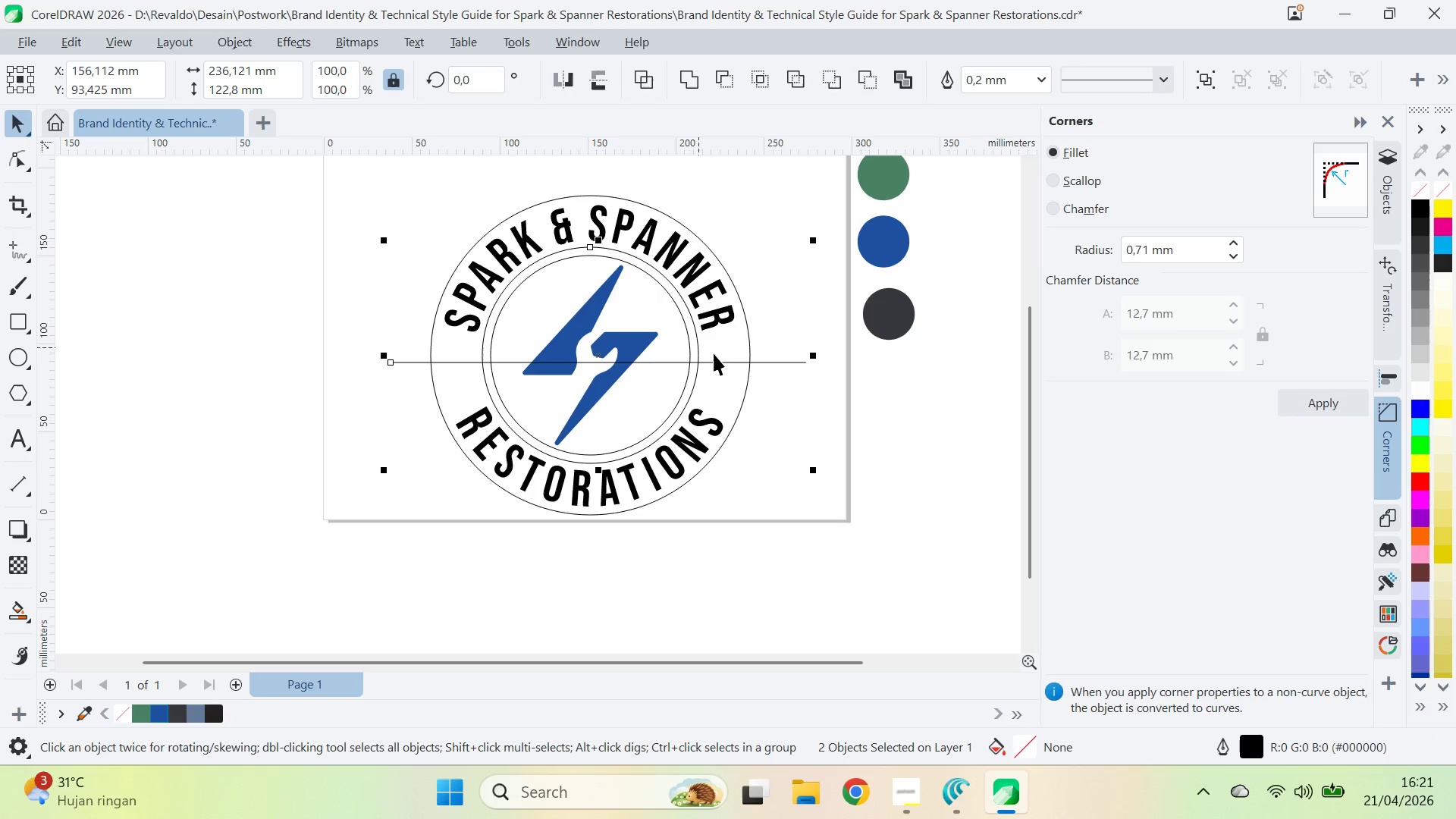 
type(cecece)
 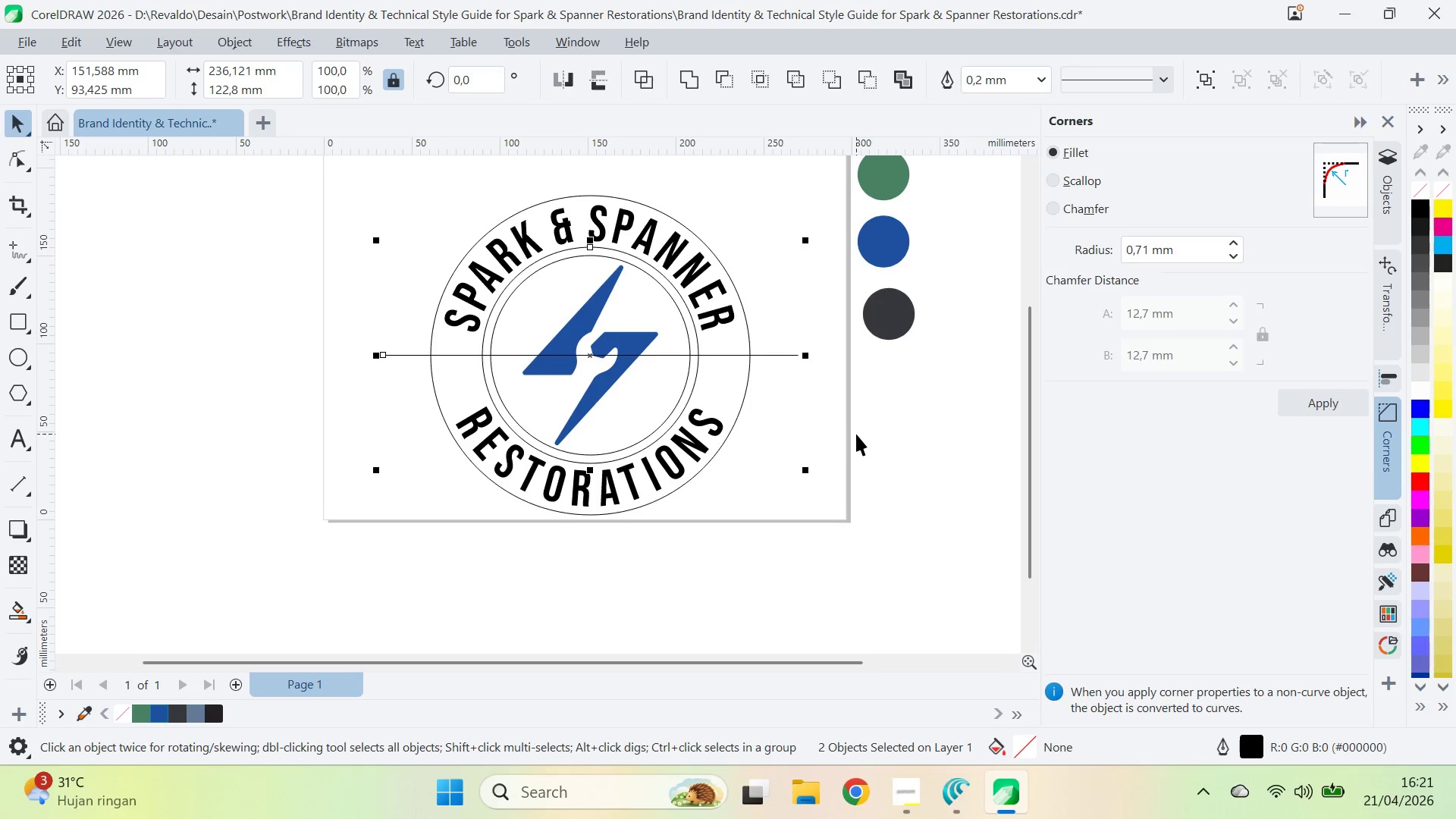 
left_click_drag(start_coordinate=[856, 434], to_coordinate=[825, 413])
 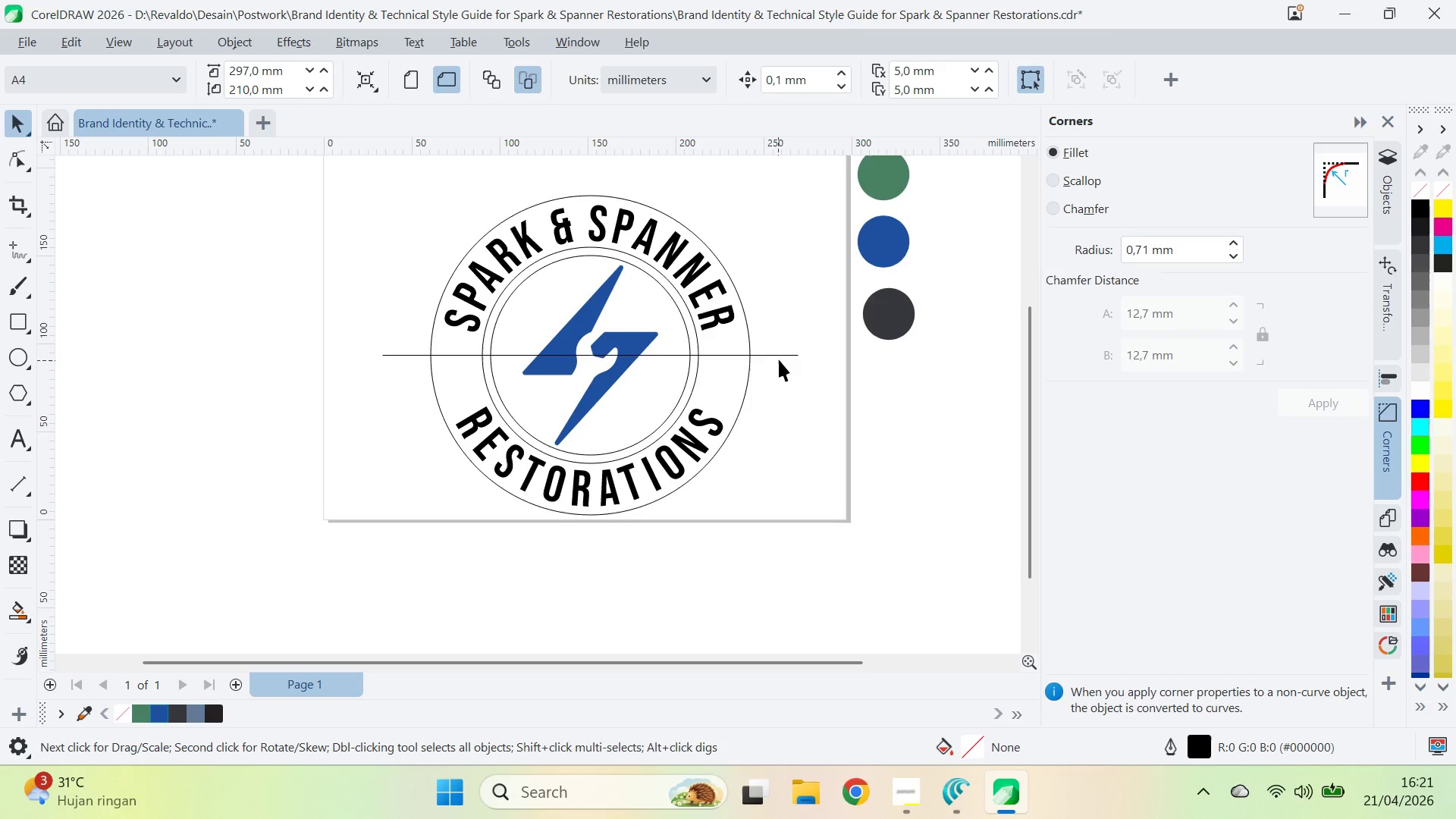 
double_click([779, 356])
 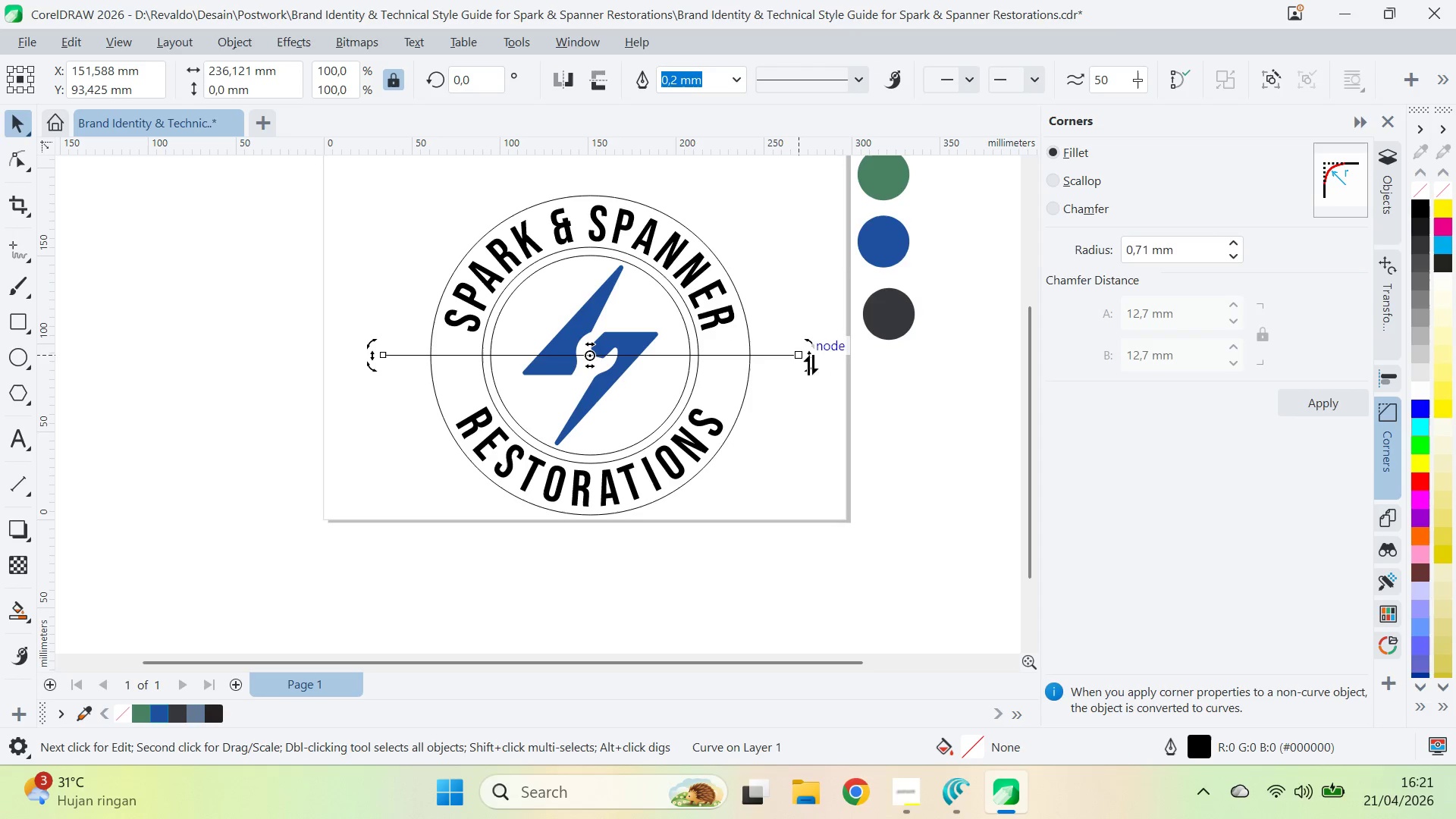 
left_click_drag(start_coordinate=[813, 369], to_coordinate=[841, 461])
 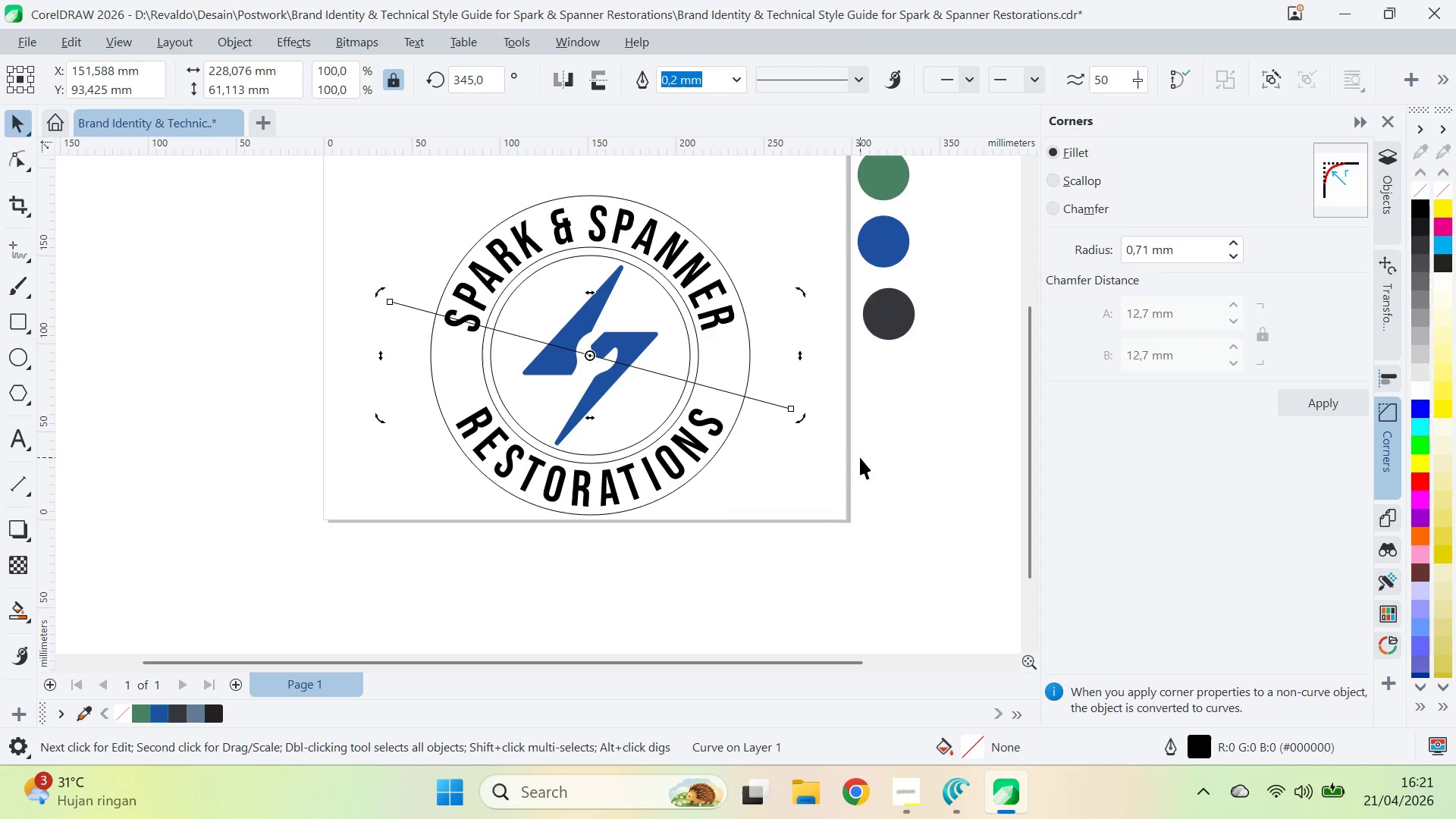 
hold_key(key=ControlLeft, duration=4.33)
 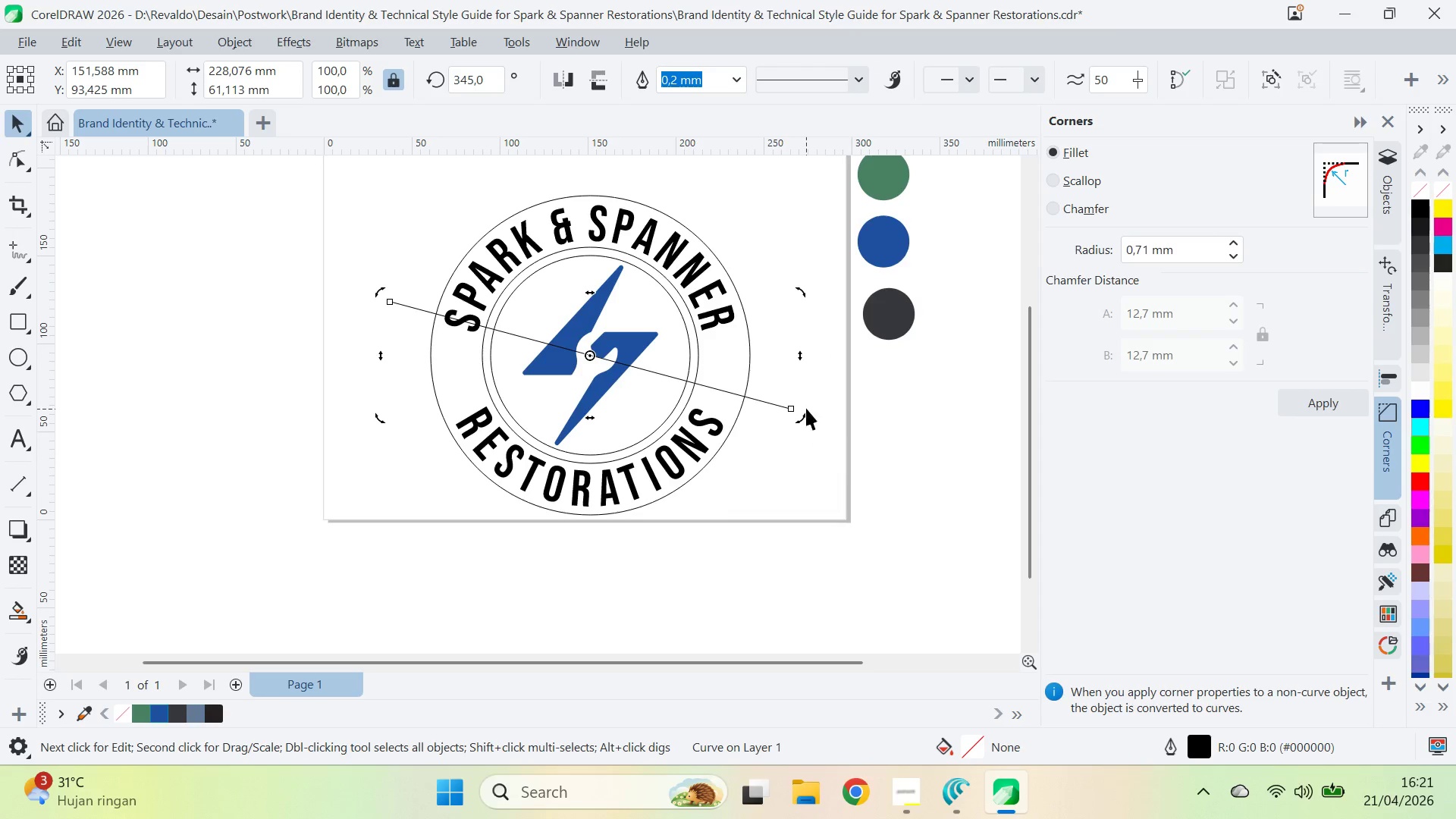 
hold_key(key=ControlLeft, duration=1.38)
left_click_drag(start_coordinate=[805, 422], to_coordinate=[829, 321])
 